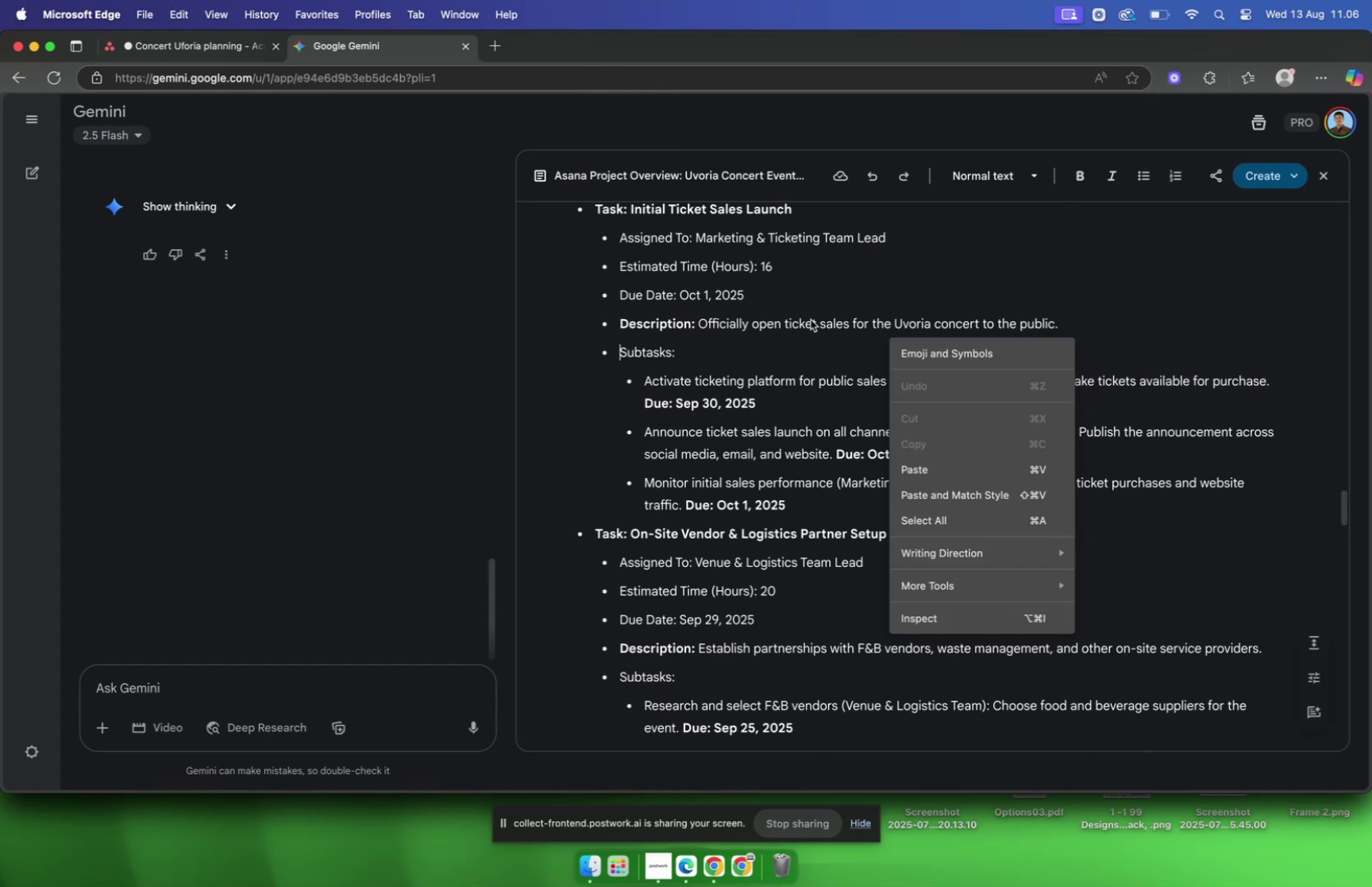 
left_click([811, 319])
 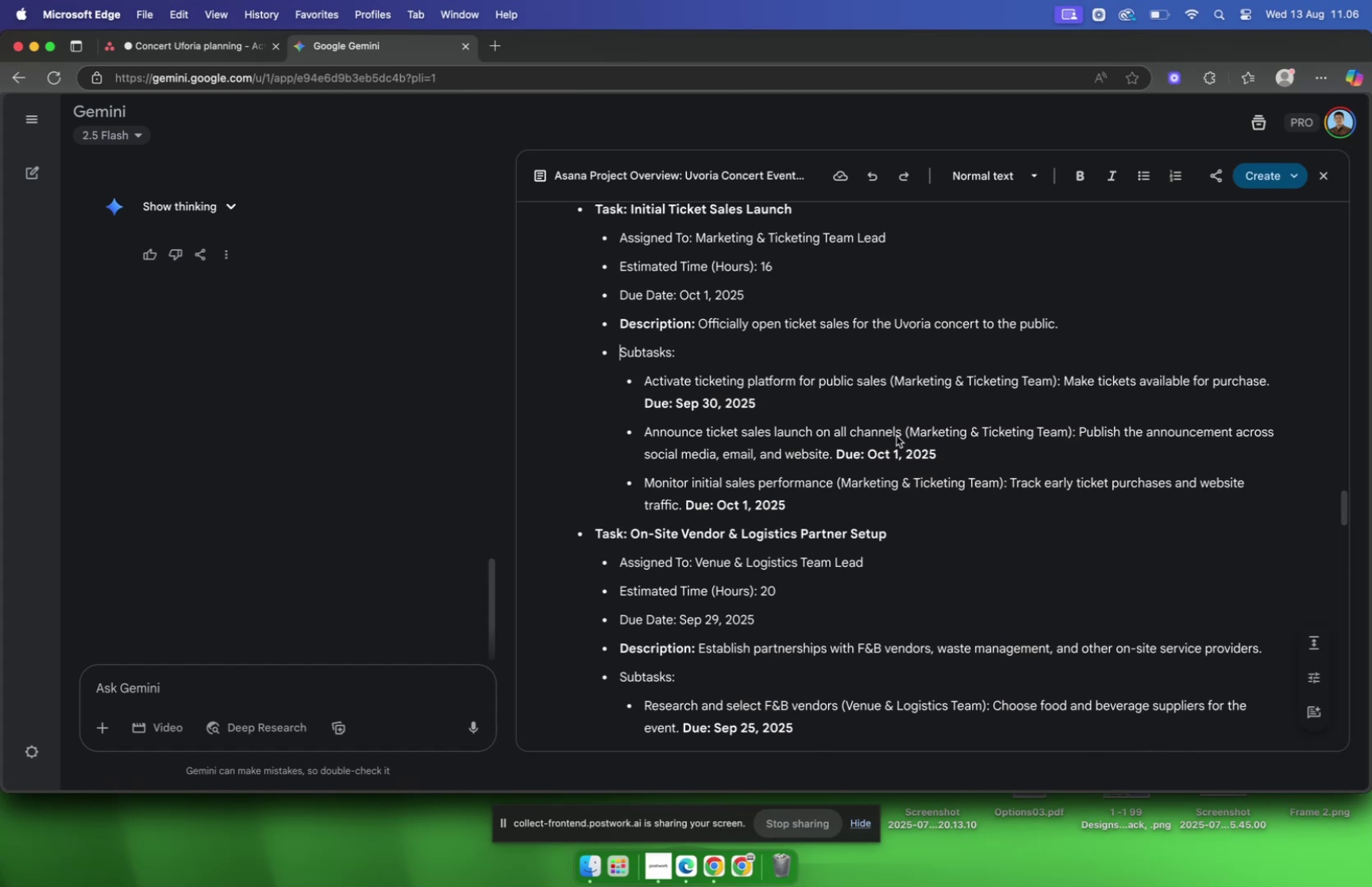 
left_click_drag(start_coordinate=[900, 434], to_coordinate=[646, 435])
 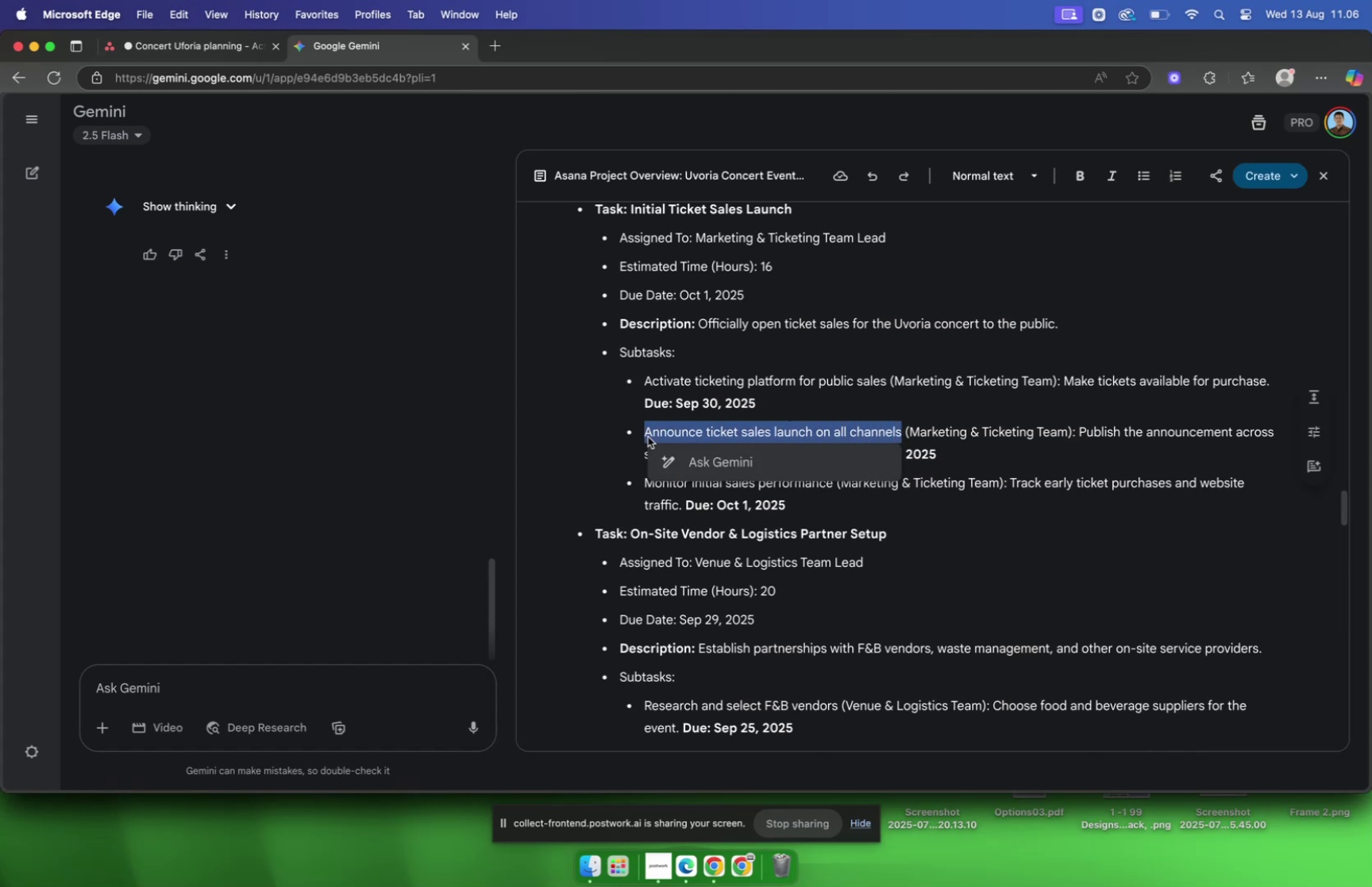 
key(Meta+C)
 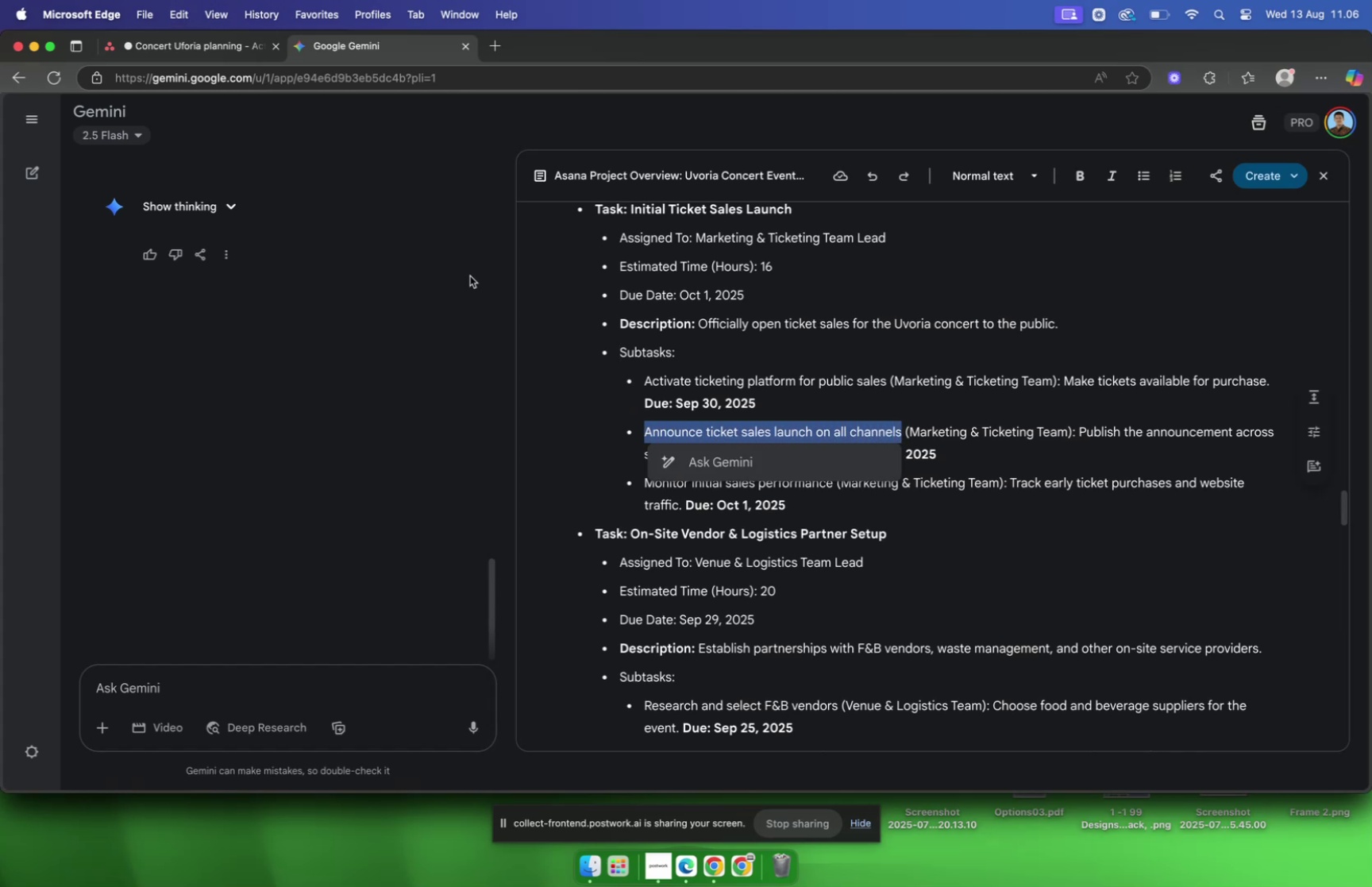 
scroll: coordinate [207, 89], scroll_direction: down, amount: 1.0
 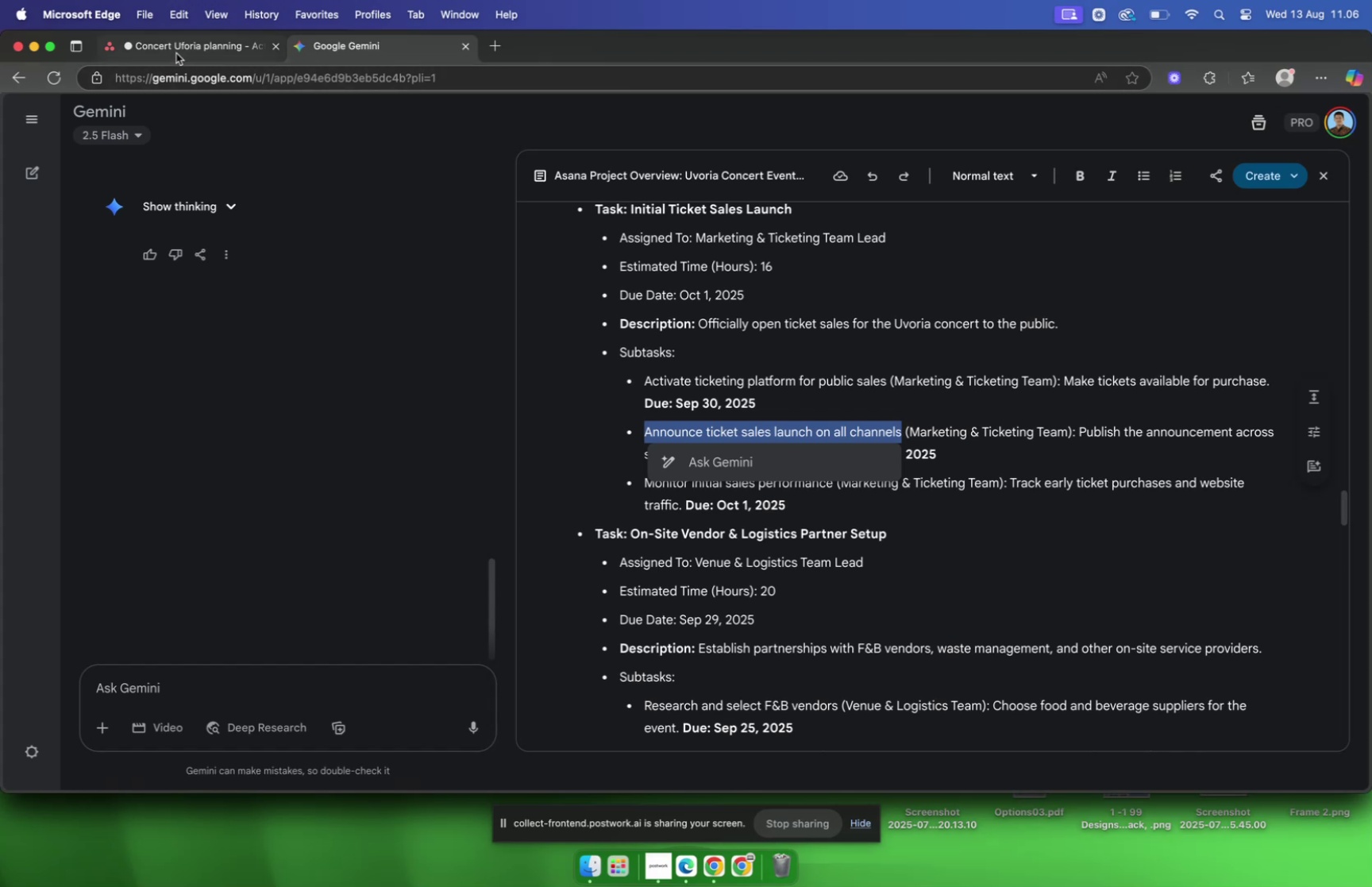 
left_click([176, 53])
 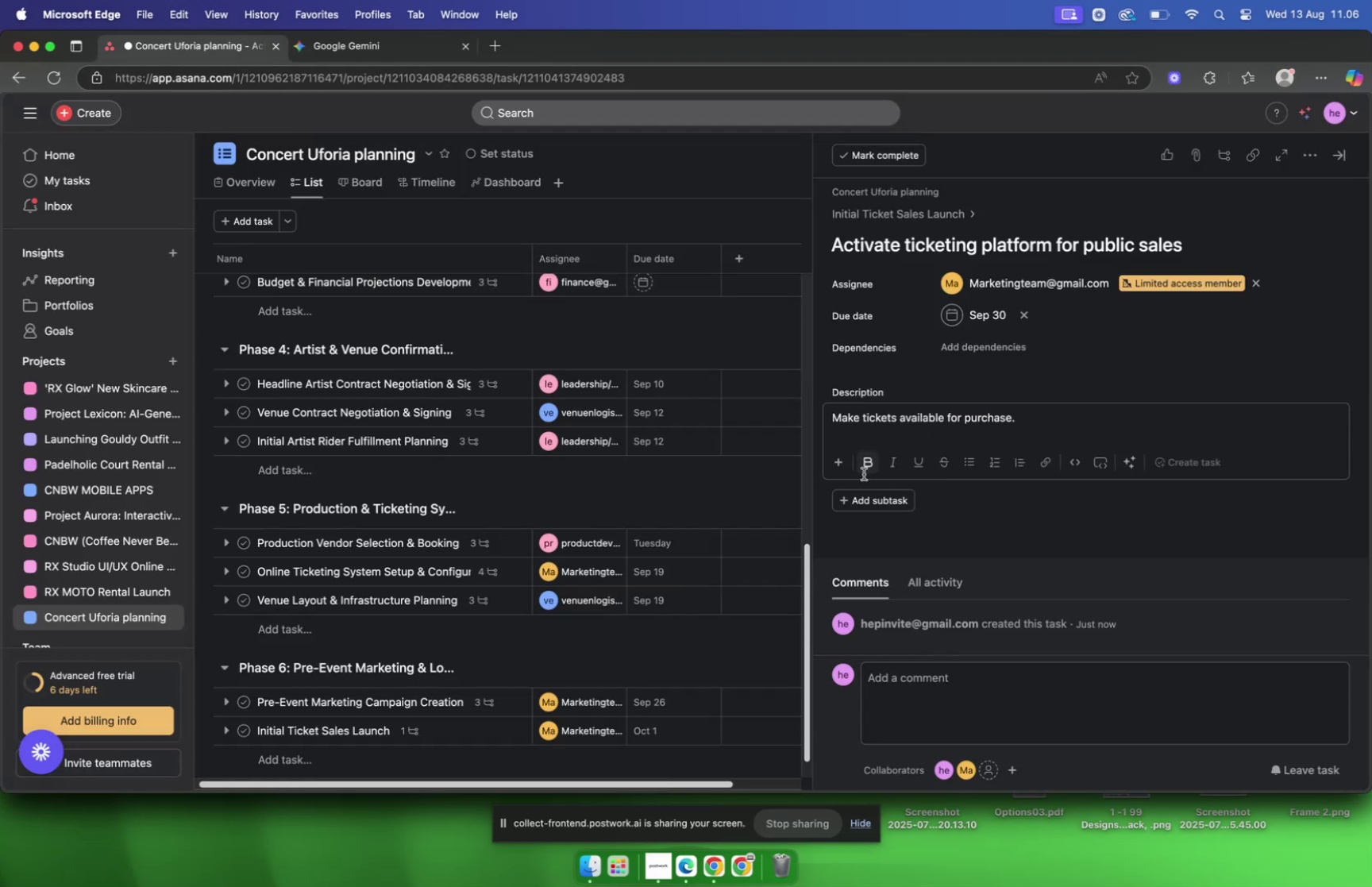 
left_click([866, 495])
 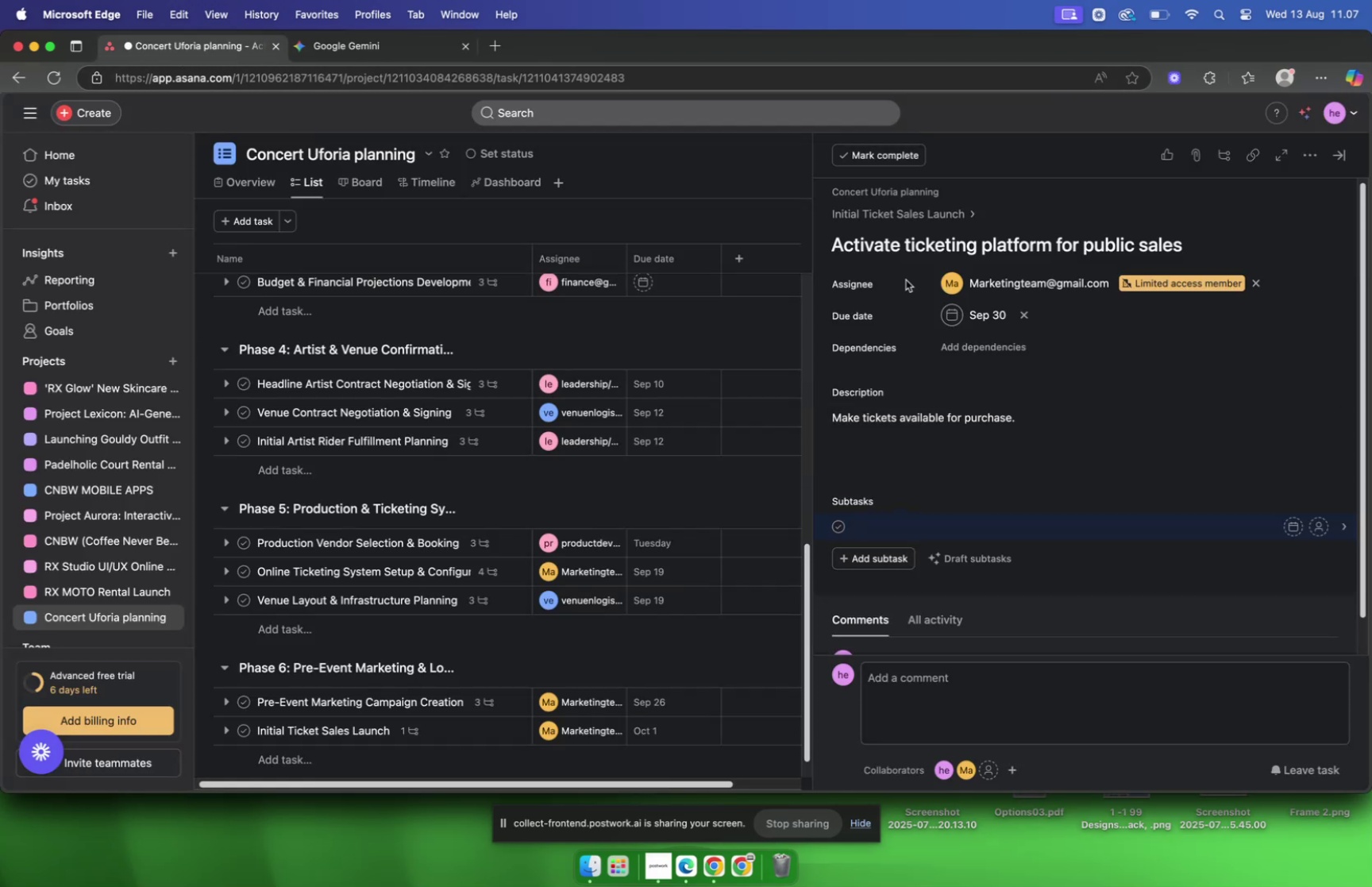 
left_click([904, 209])
 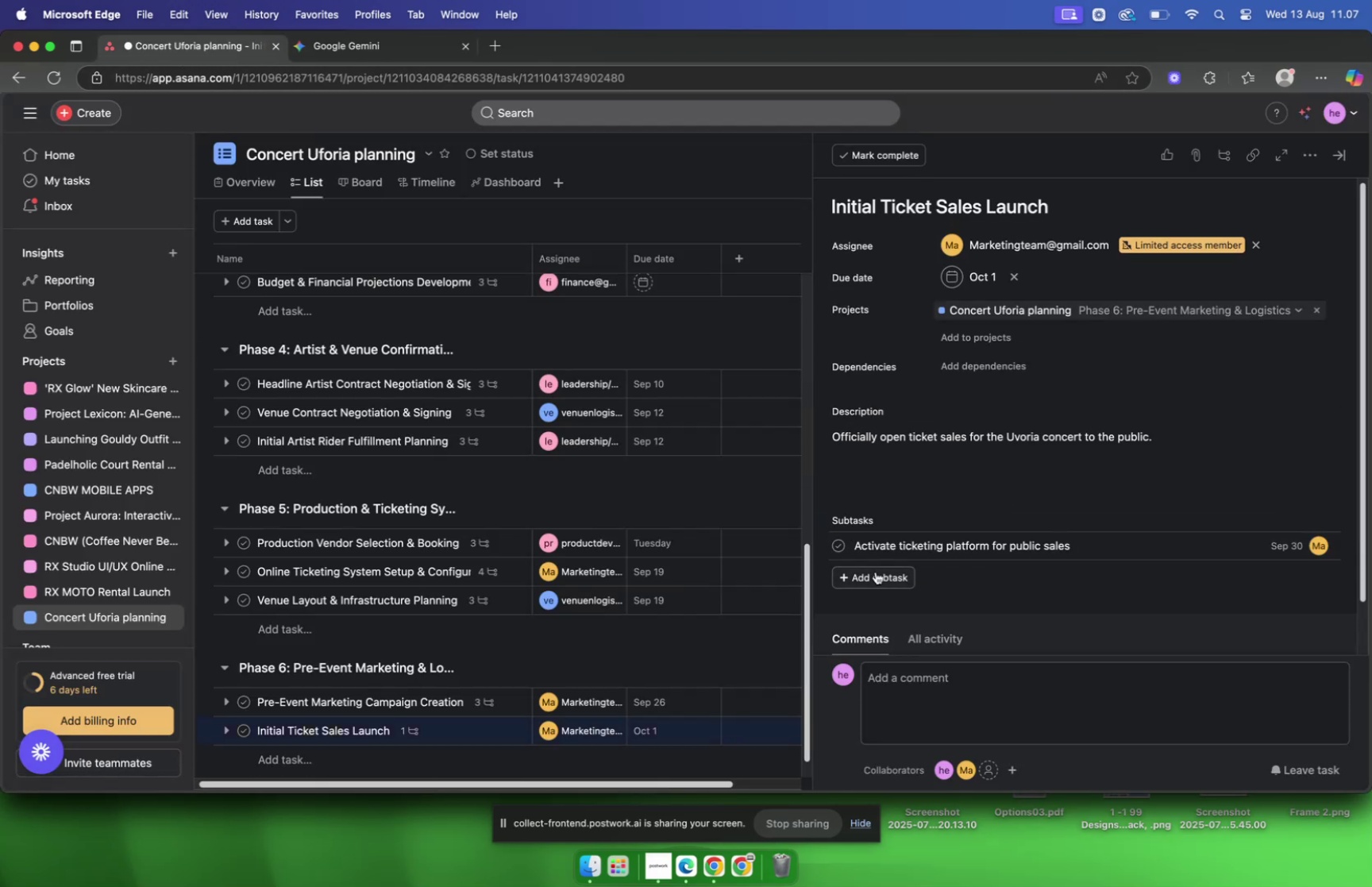 
left_click([876, 571])
 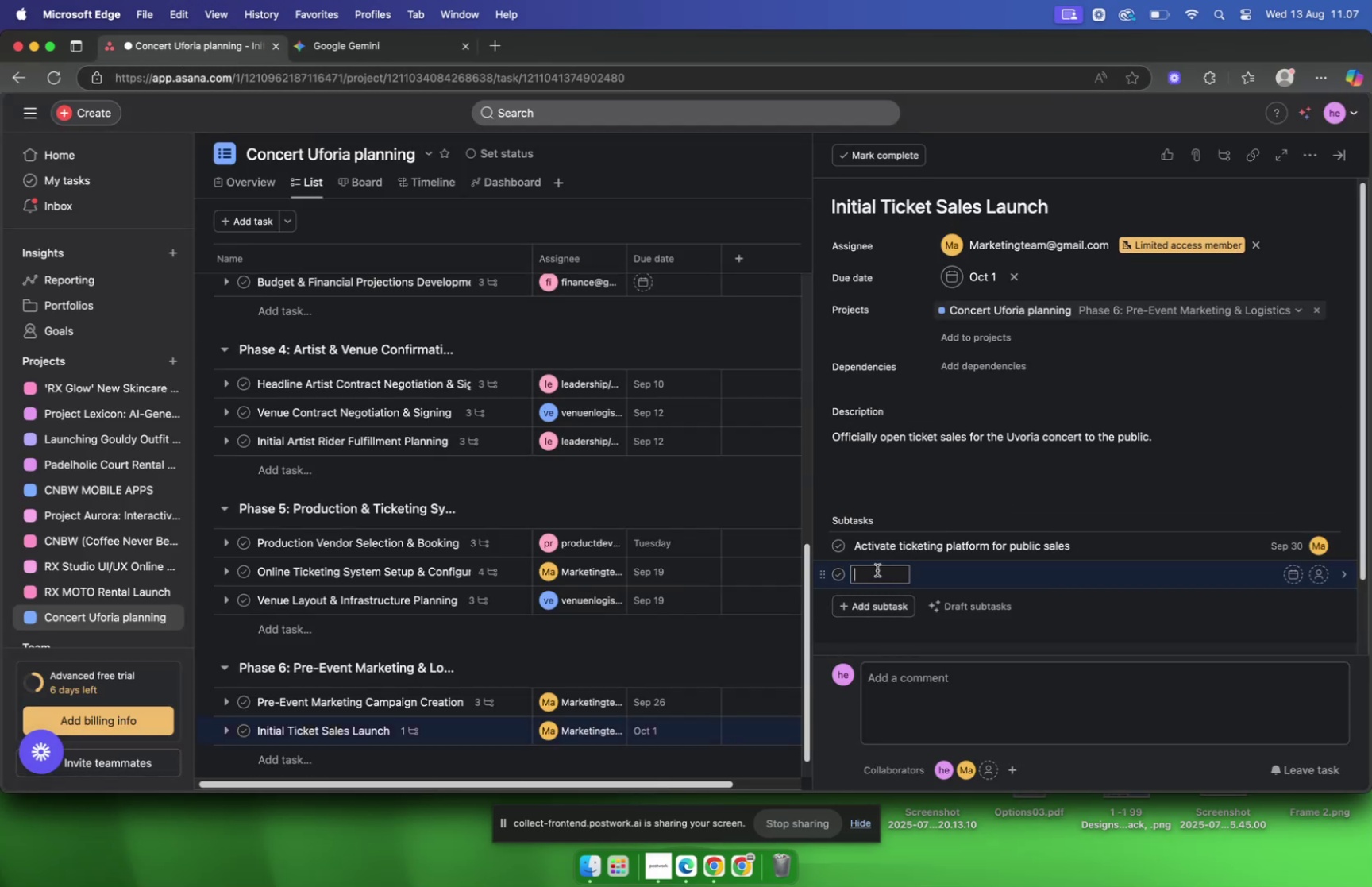 
key(Meta+V)
 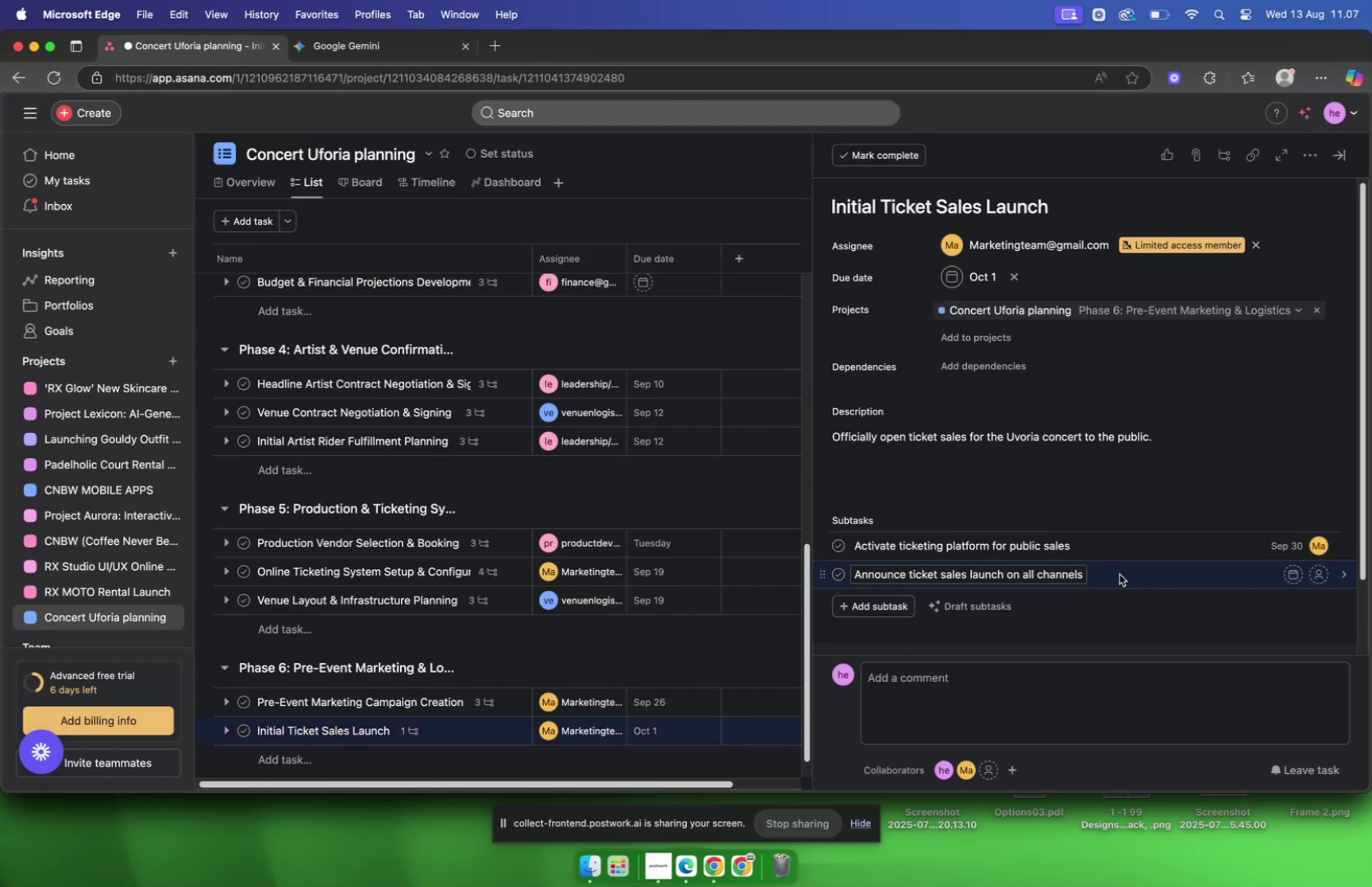 
left_click([1120, 573])
 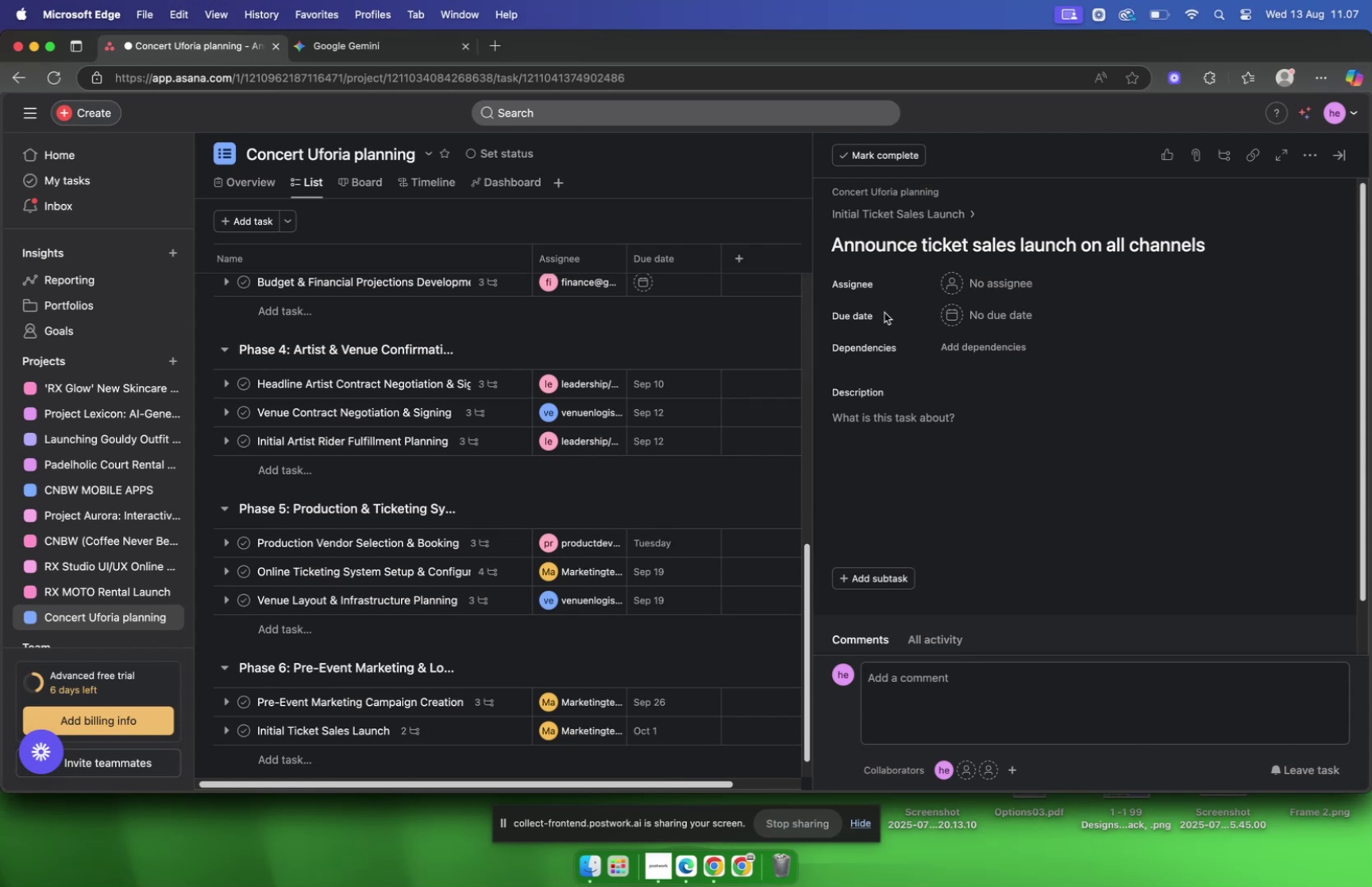 
left_click([981, 282])
 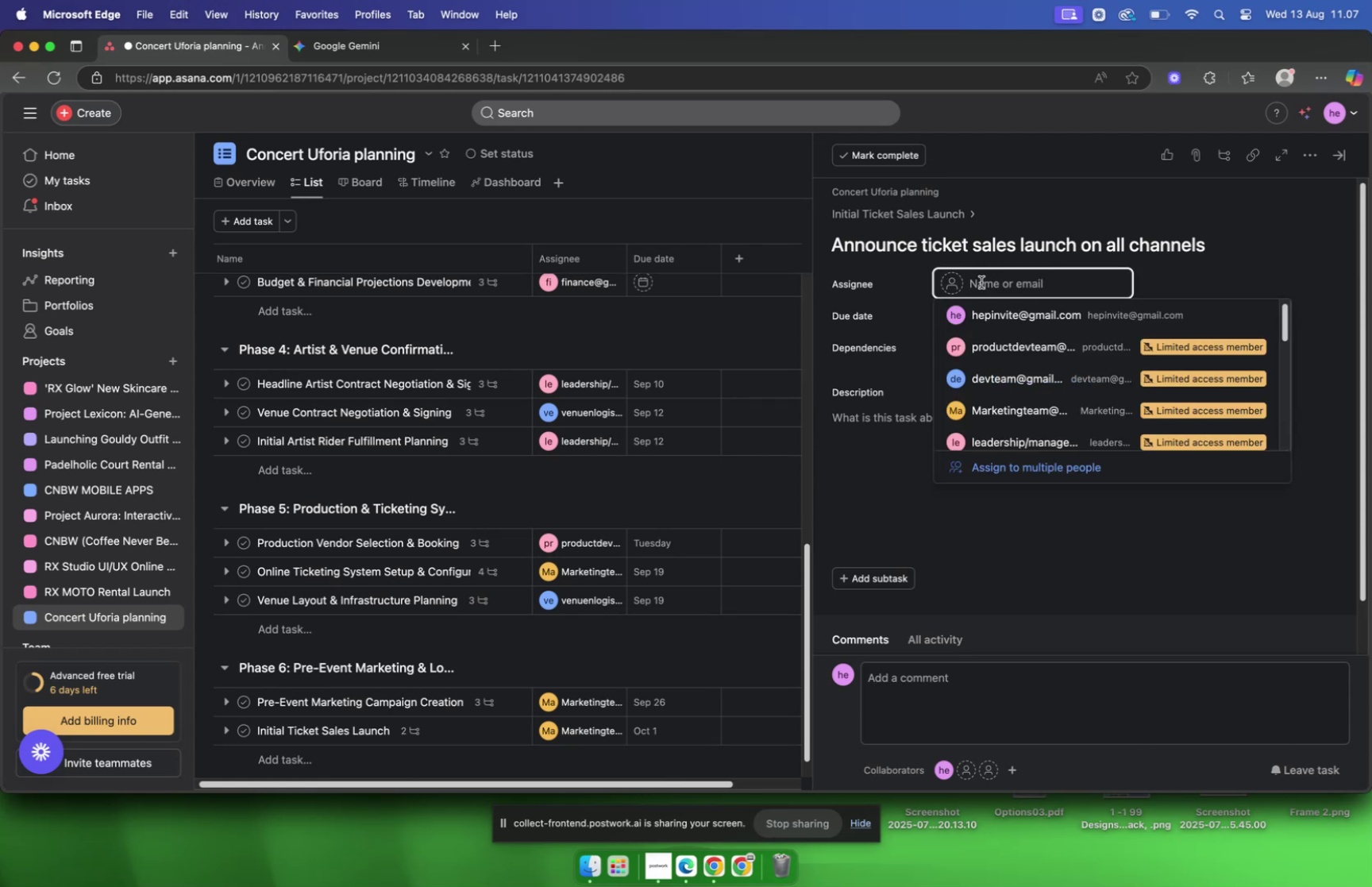 
type(mar)
 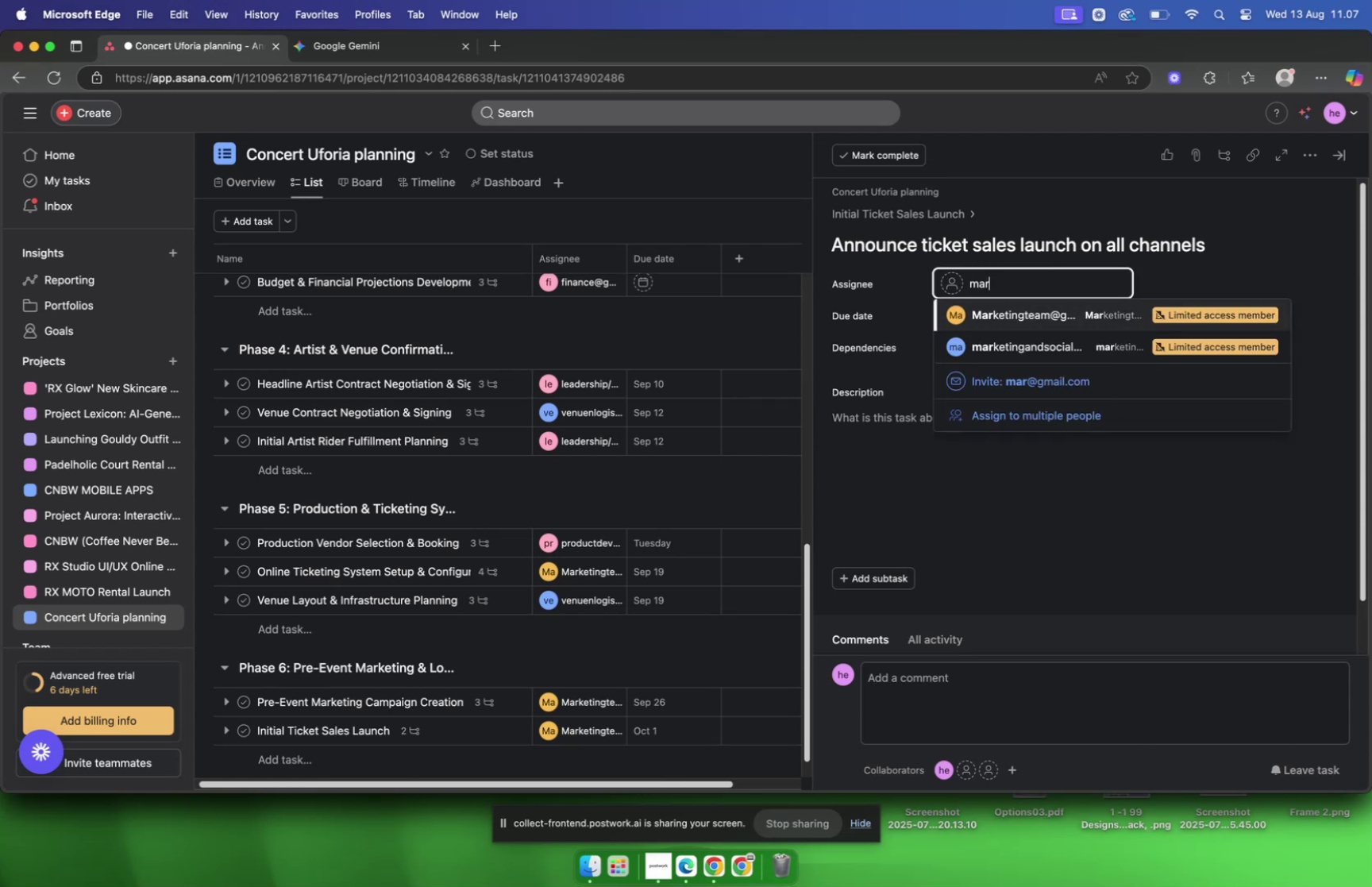 
key(Enter)
 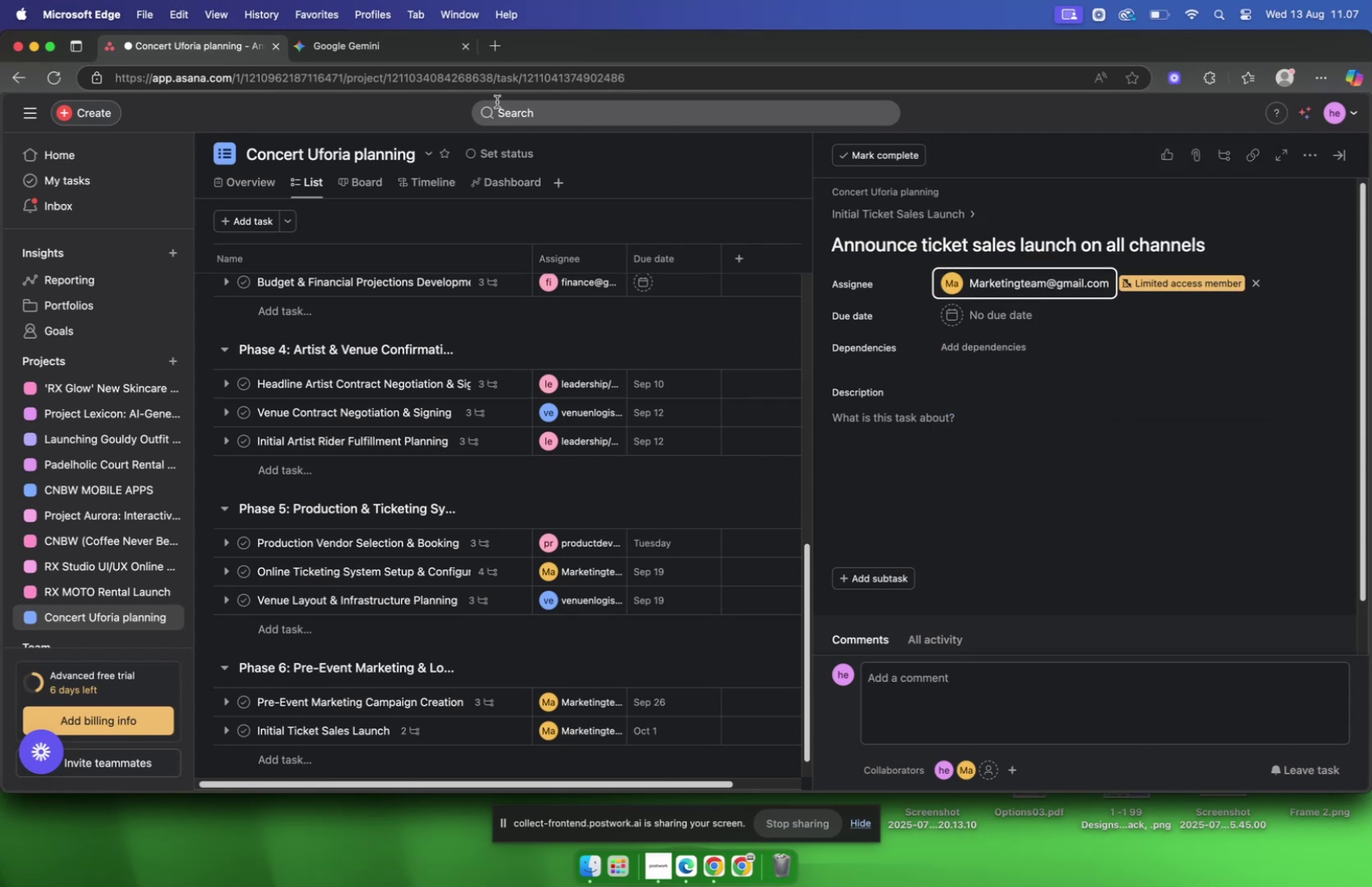 
left_click([381, 52])
 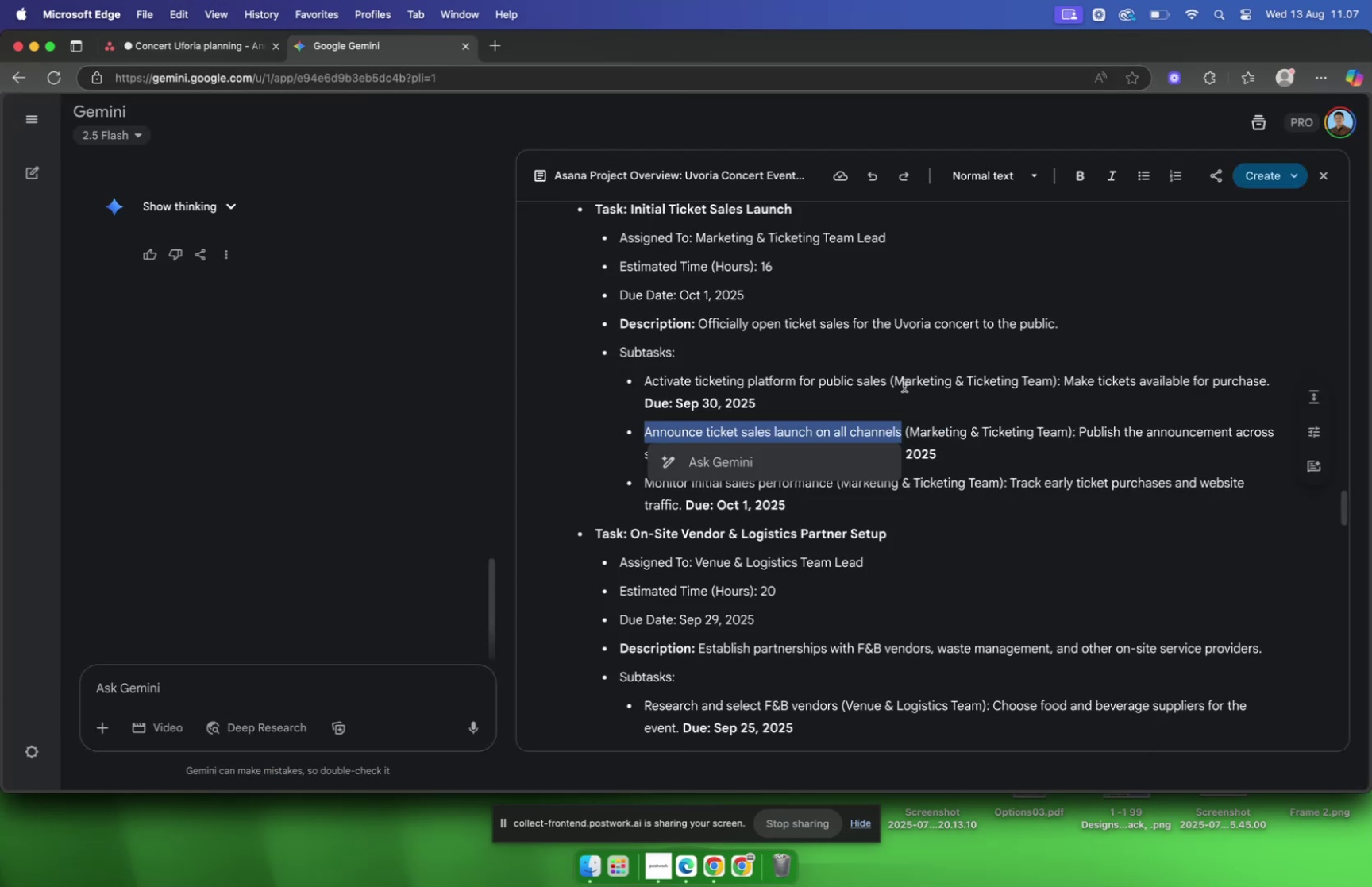 
left_click([904, 380])
 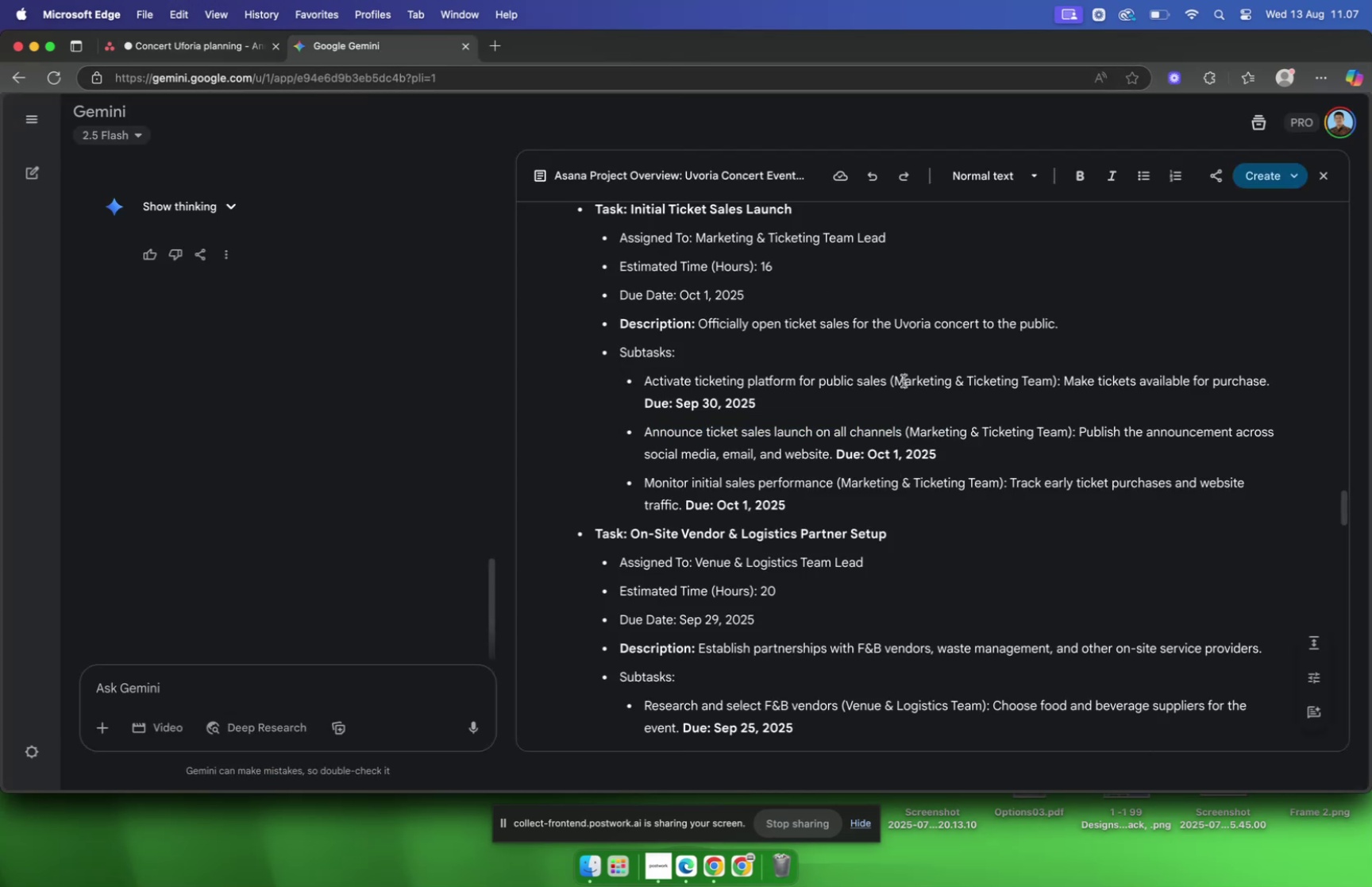 
scroll: coordinate [904, 380], scroll_direction: down, amount: 6.0
 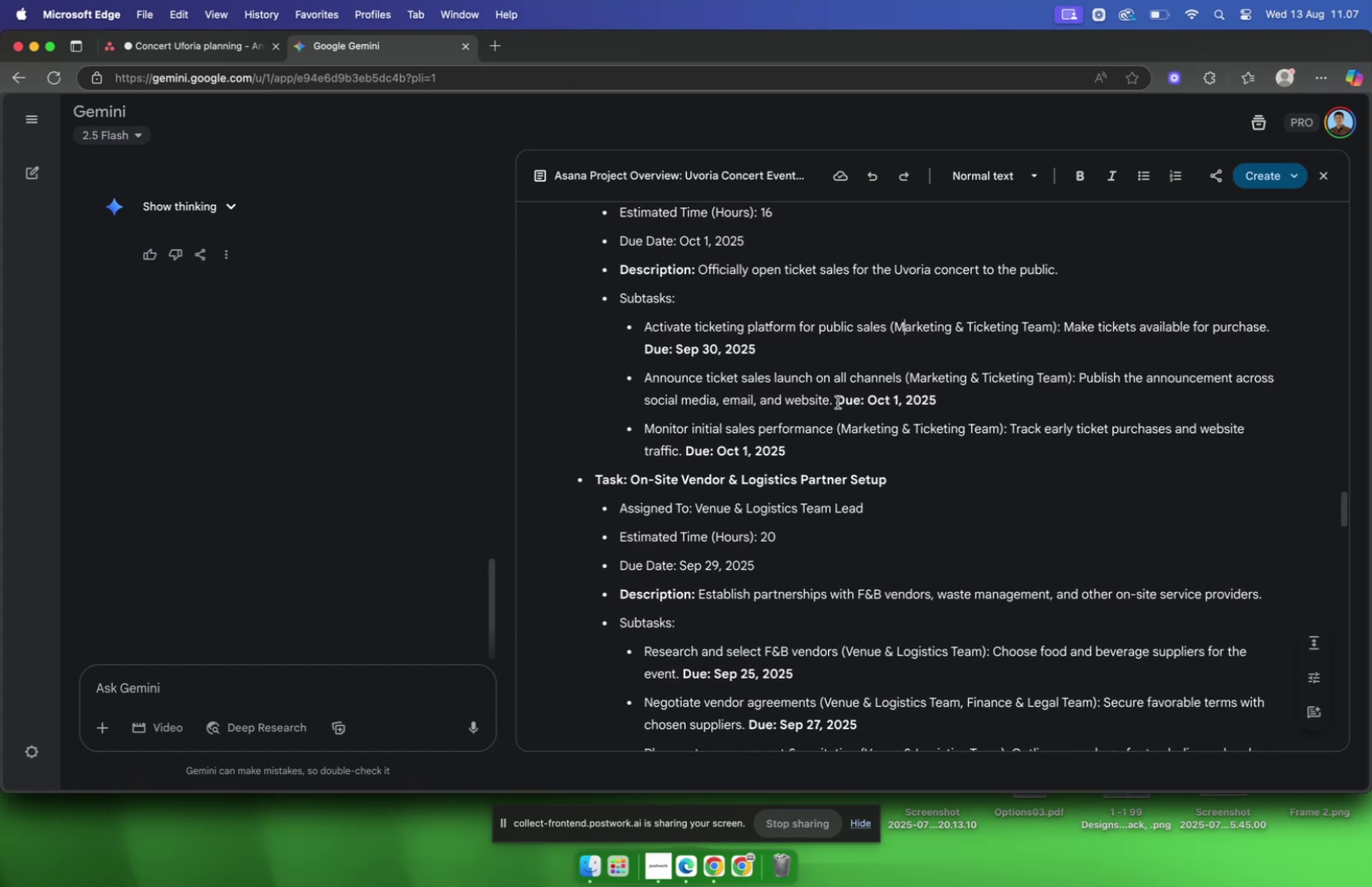 
left_click_drag(start_coordinate=[835, 403], to_coordinate=[1081, 375])
 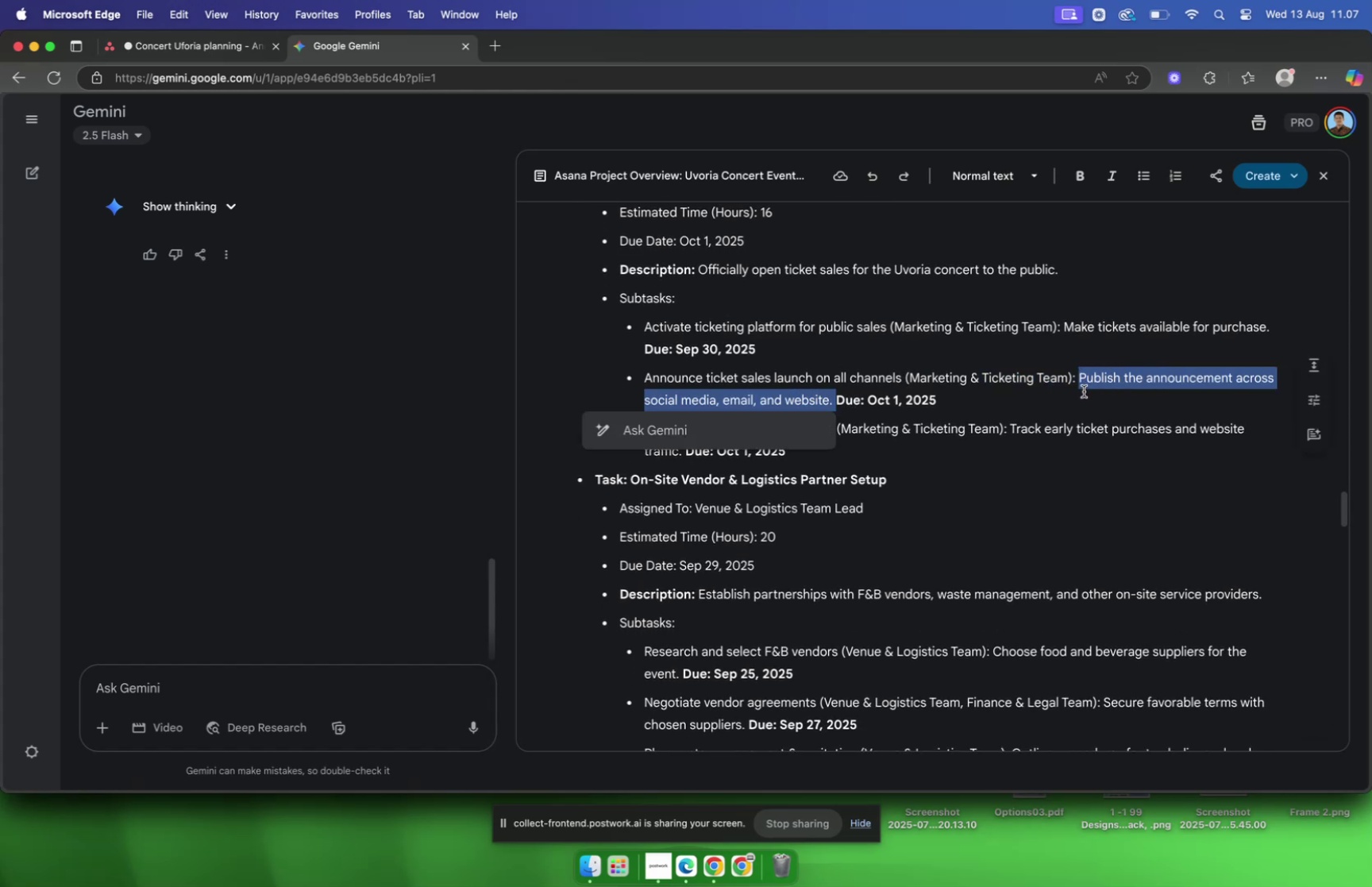 
key(Meta+C)
 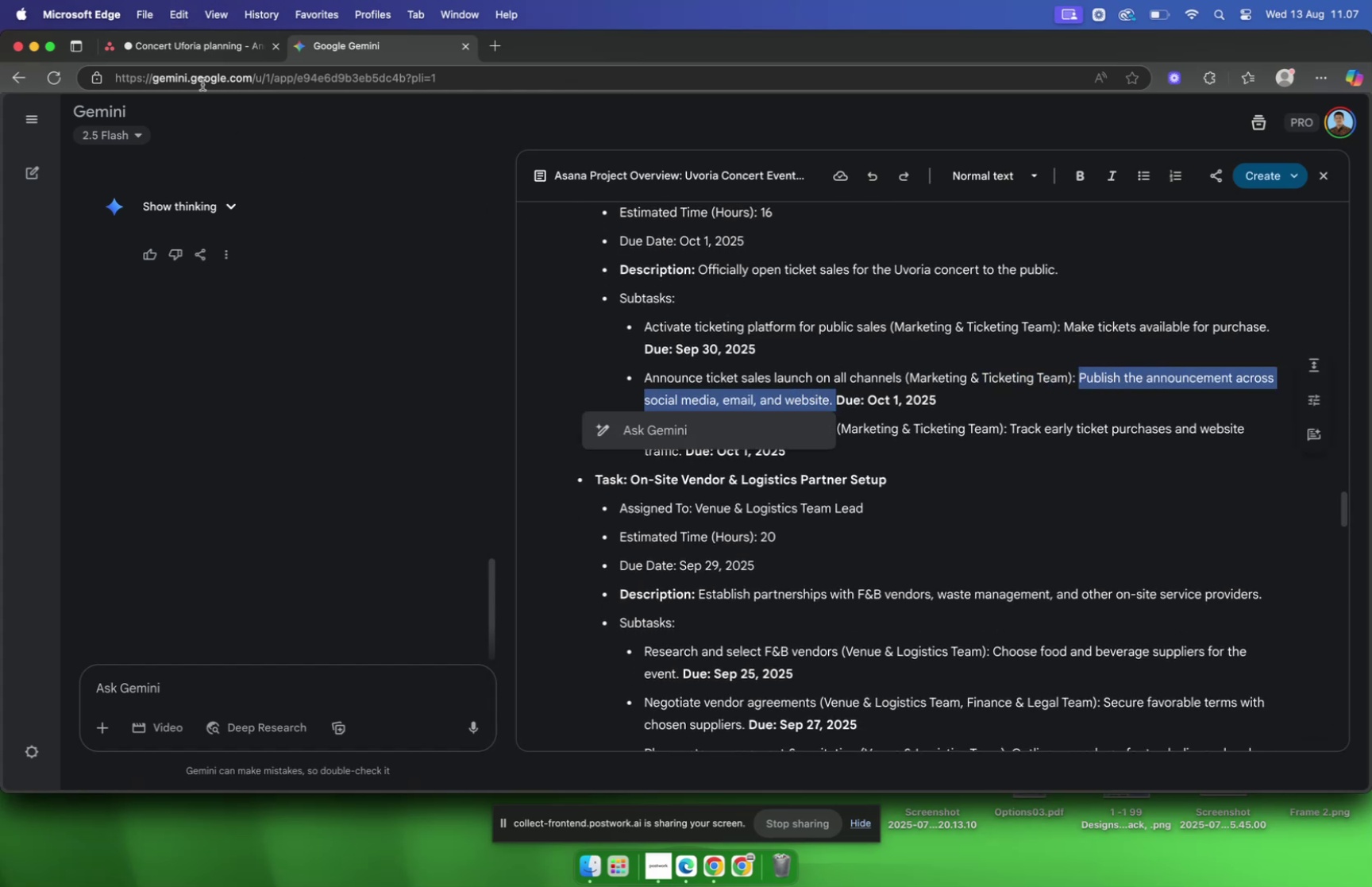 
left_click([191, 54])
 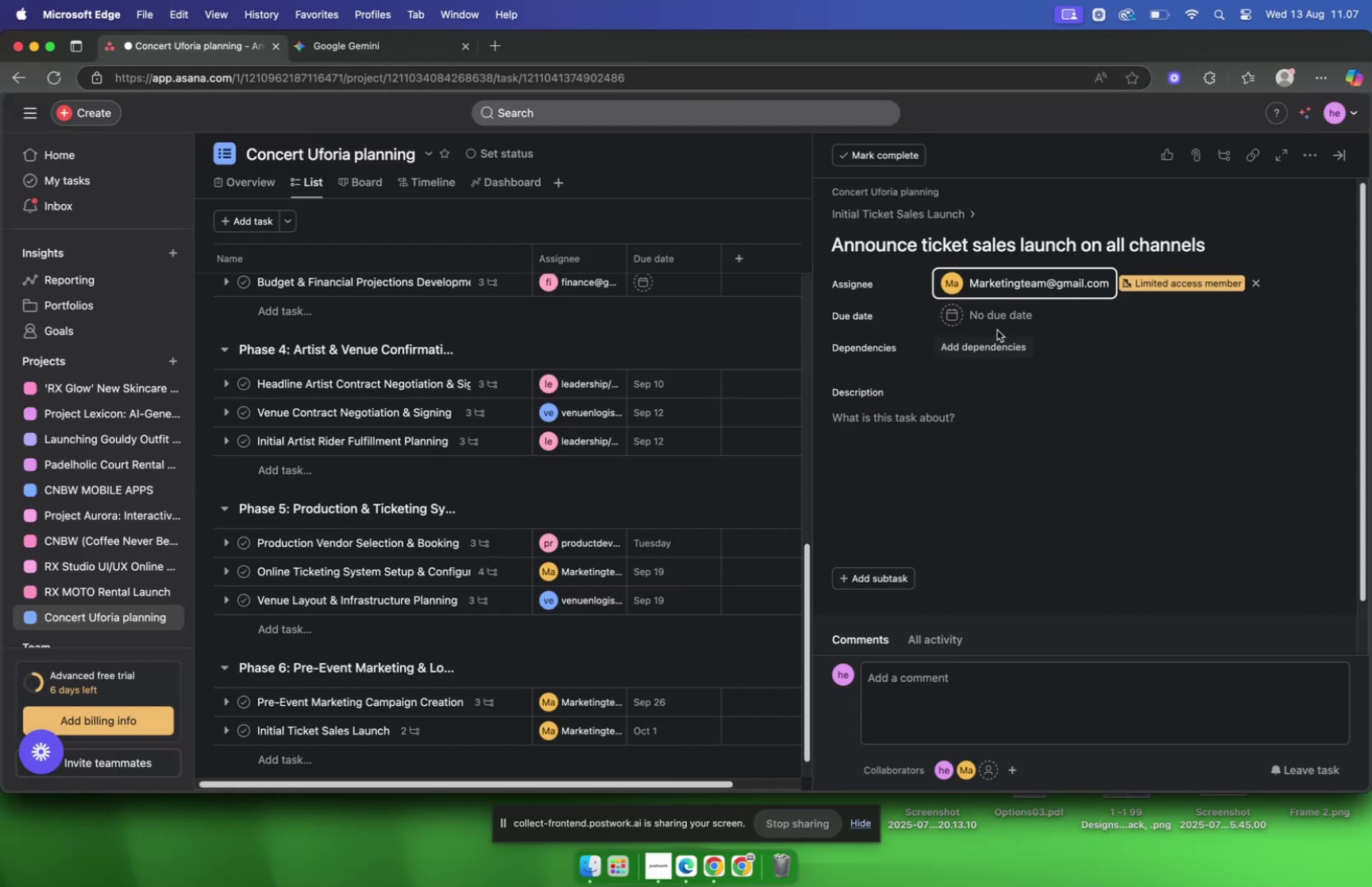 
left_click([996, 323])
 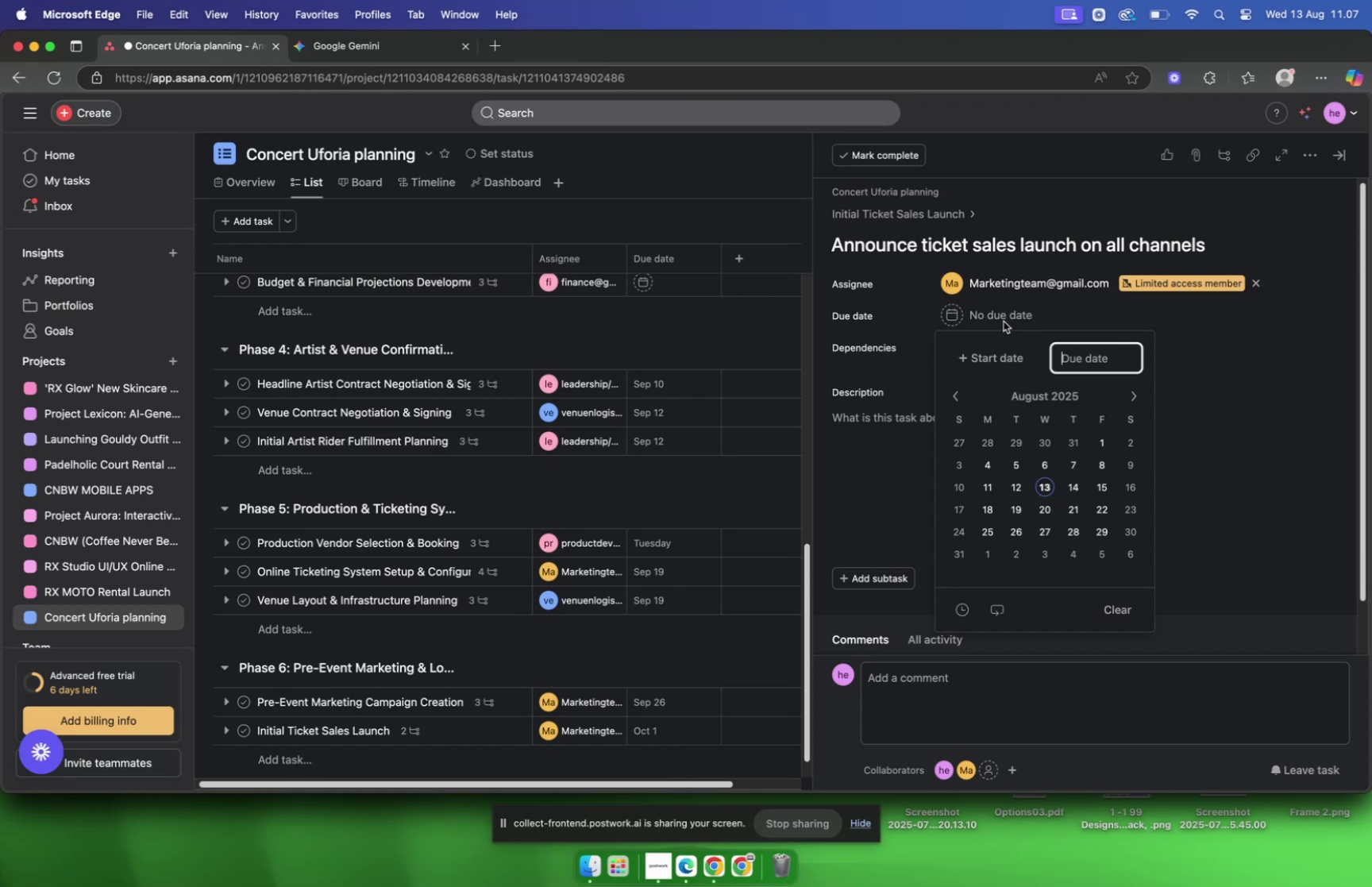 
mouse_move([1128, 394])
 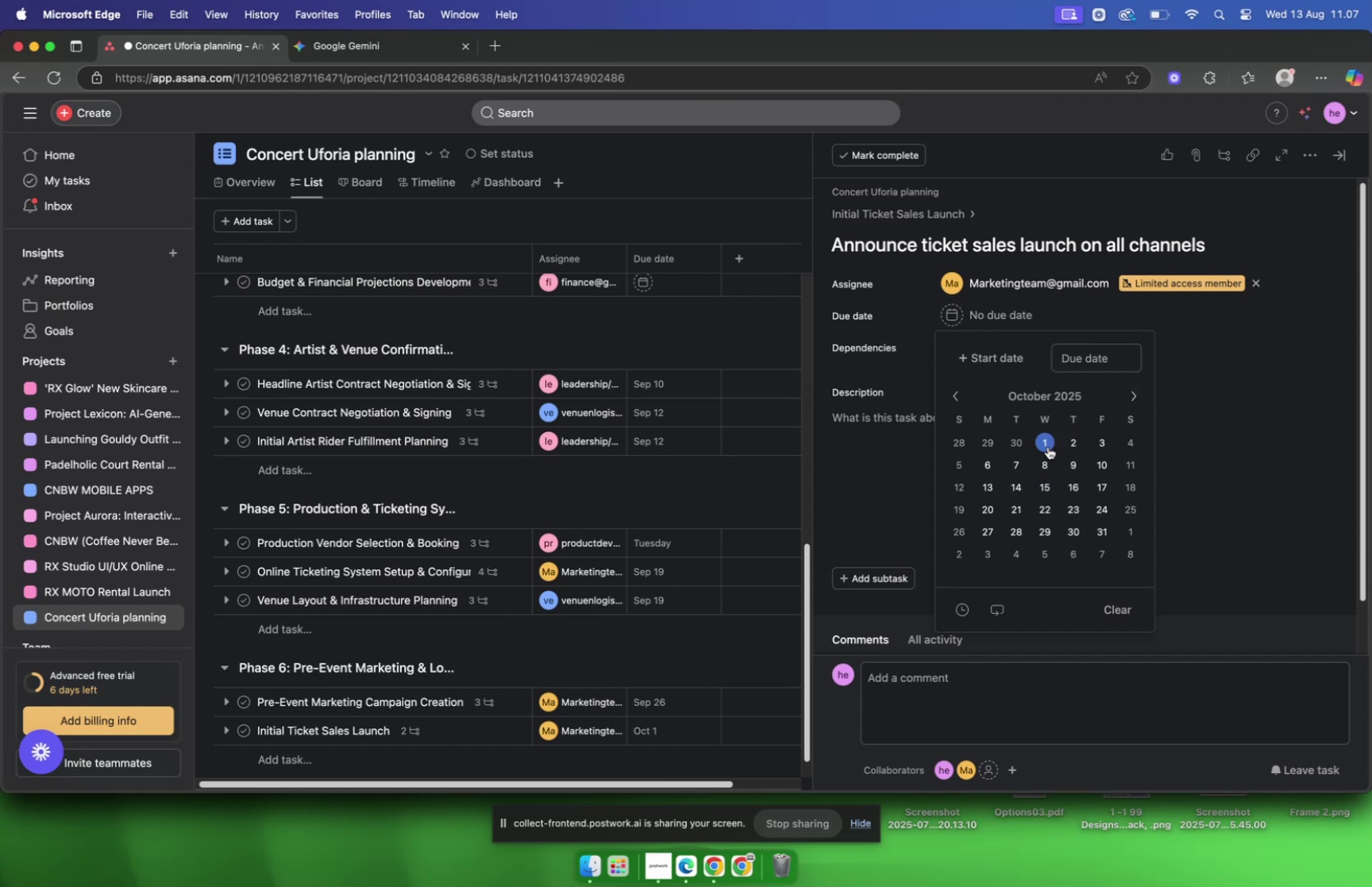 
left_click([1048, 446])
 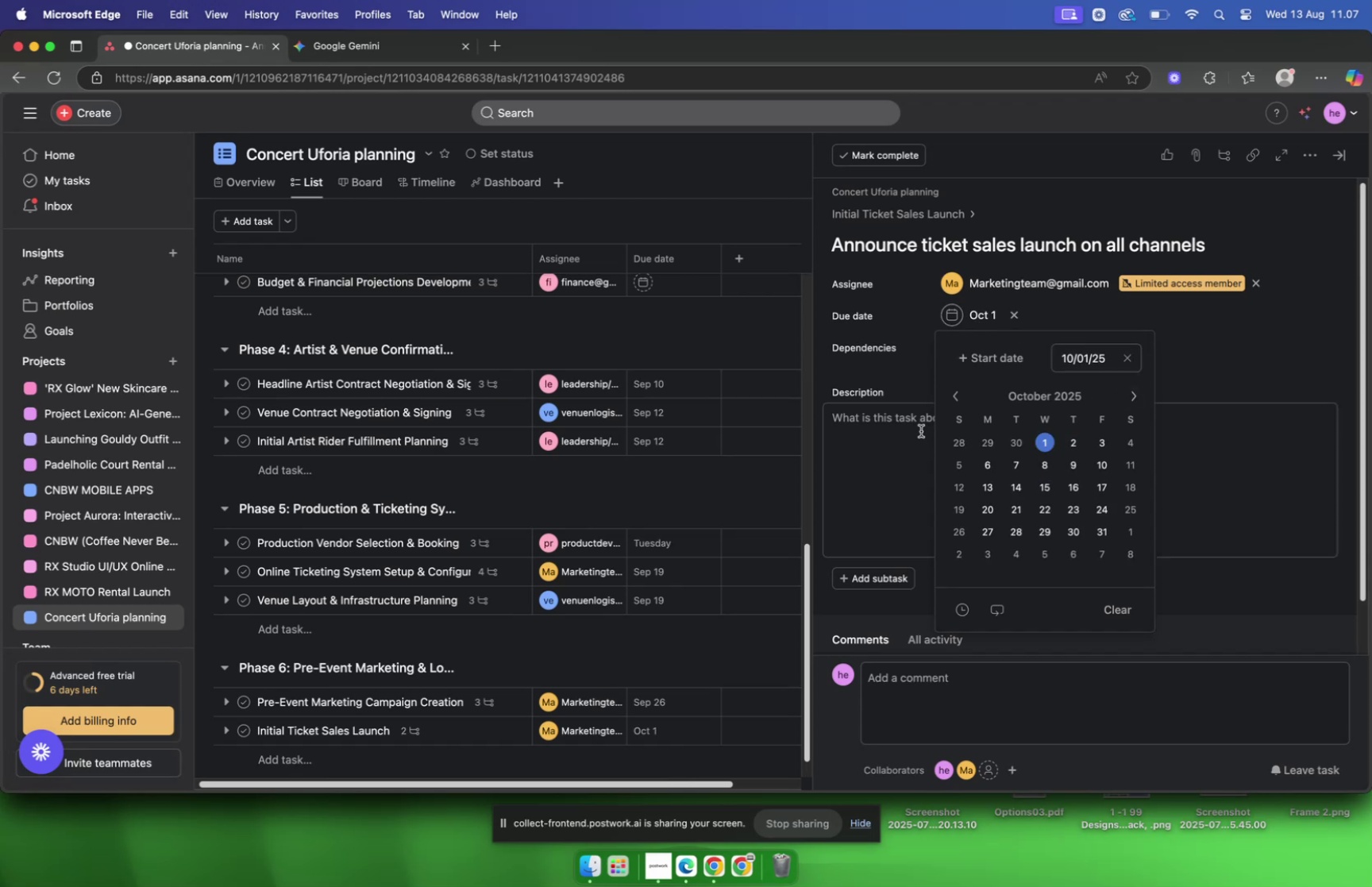 
left_click([913, 430])
 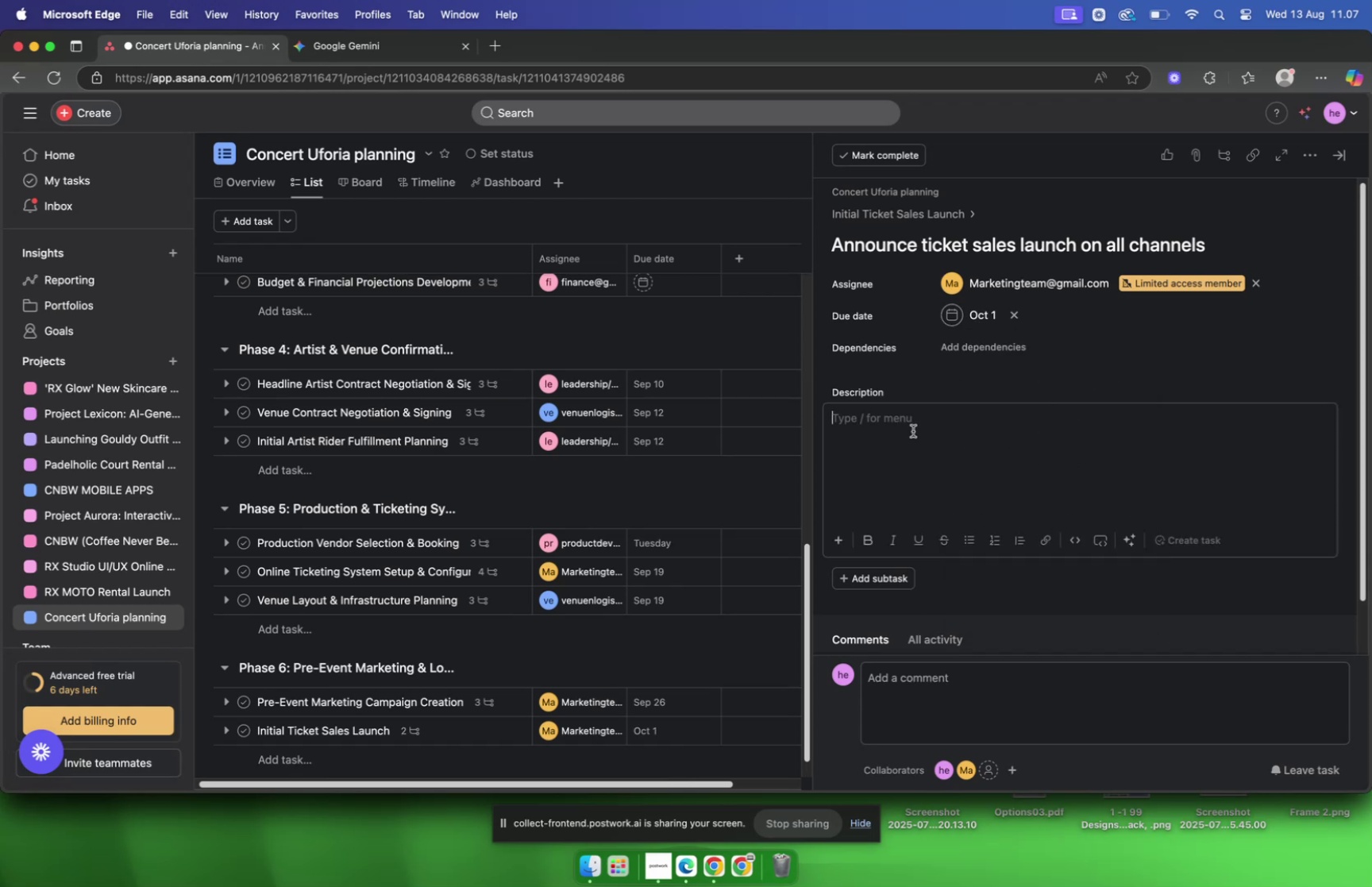 
key(Meta+V)
 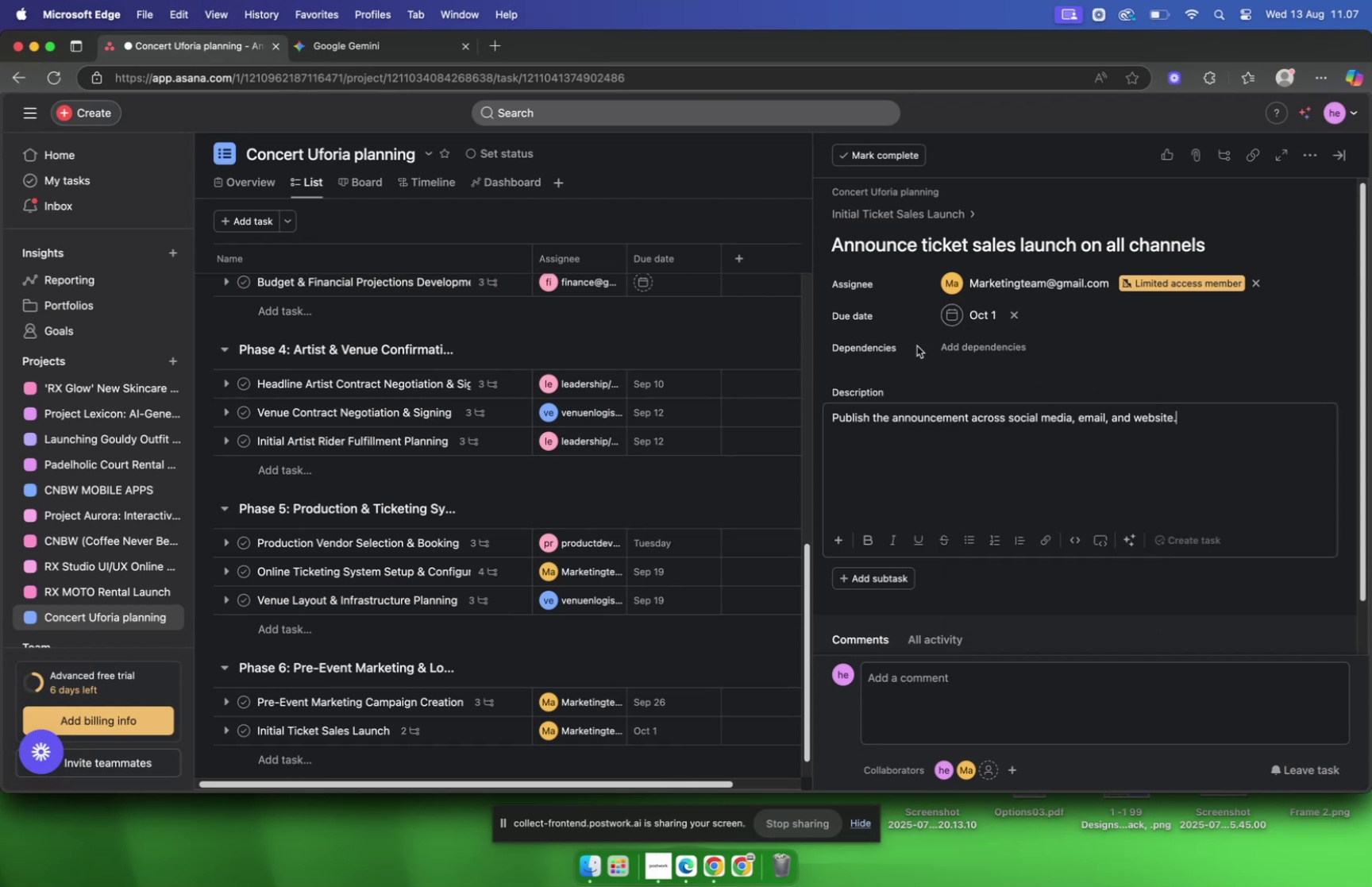 
left_click([907, 218])
 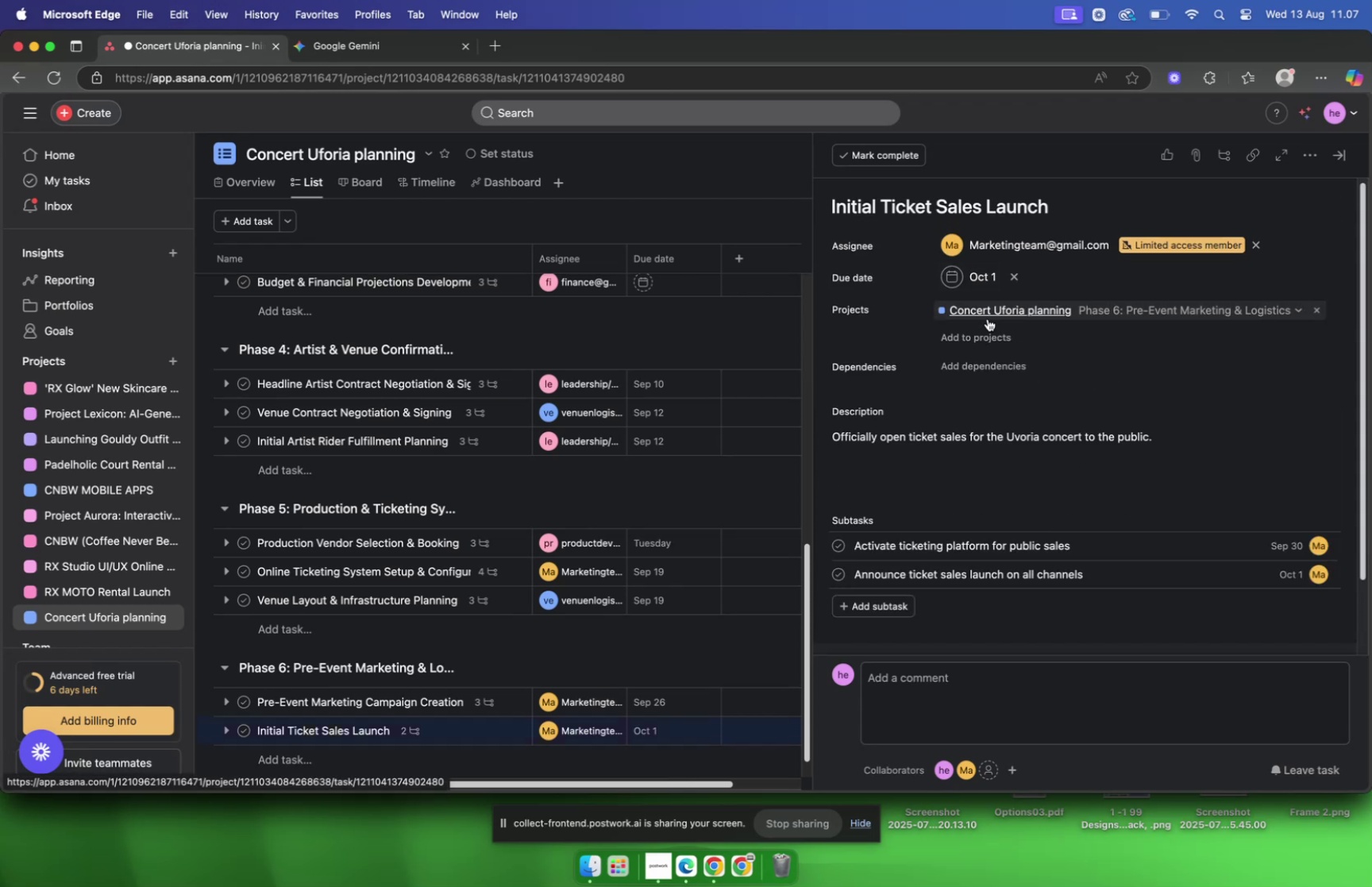 
scroll: coordinate [985, 324], scroll_direction: down, amount: 4.0
 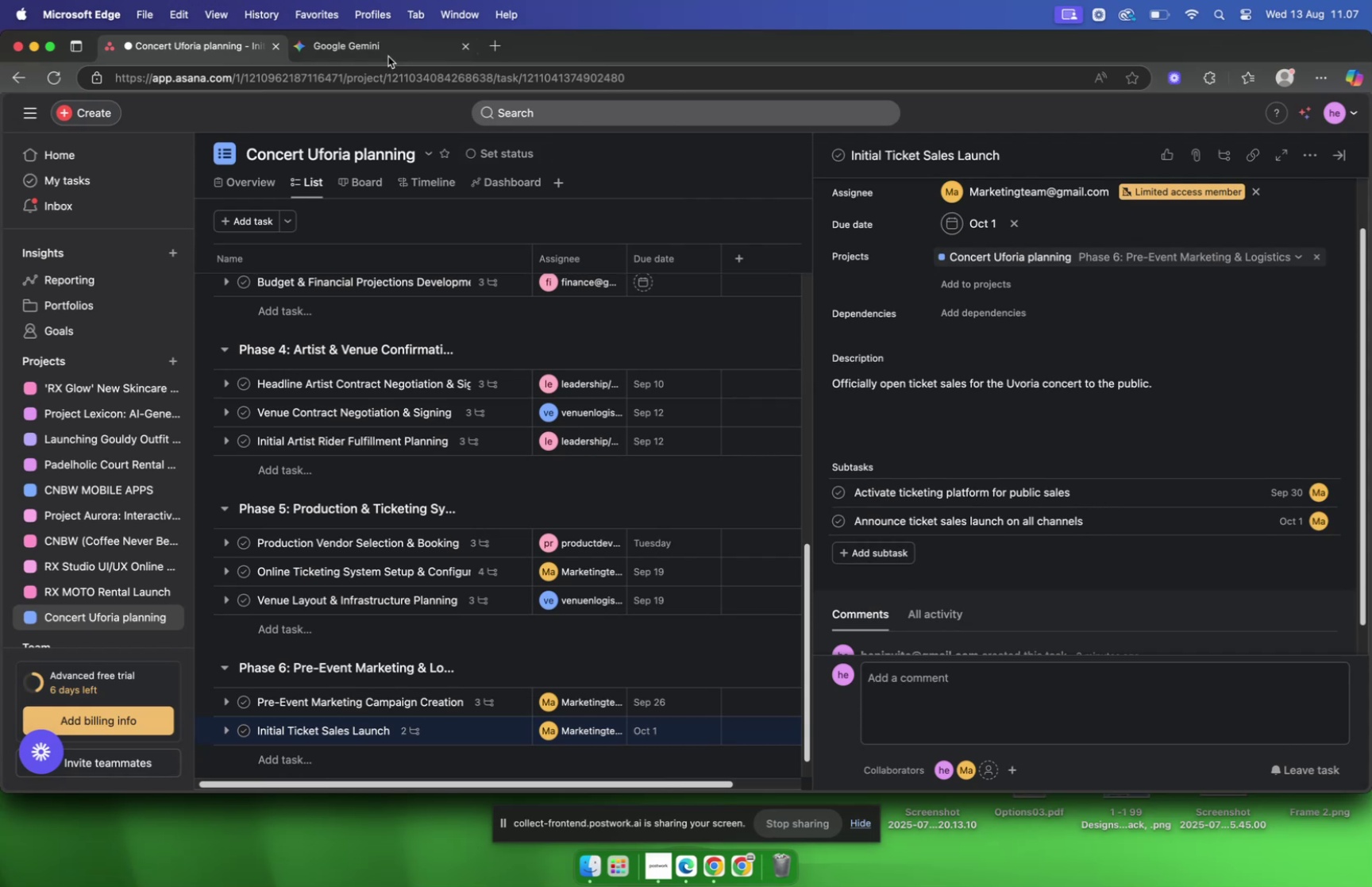 
left_click([378, 47])
 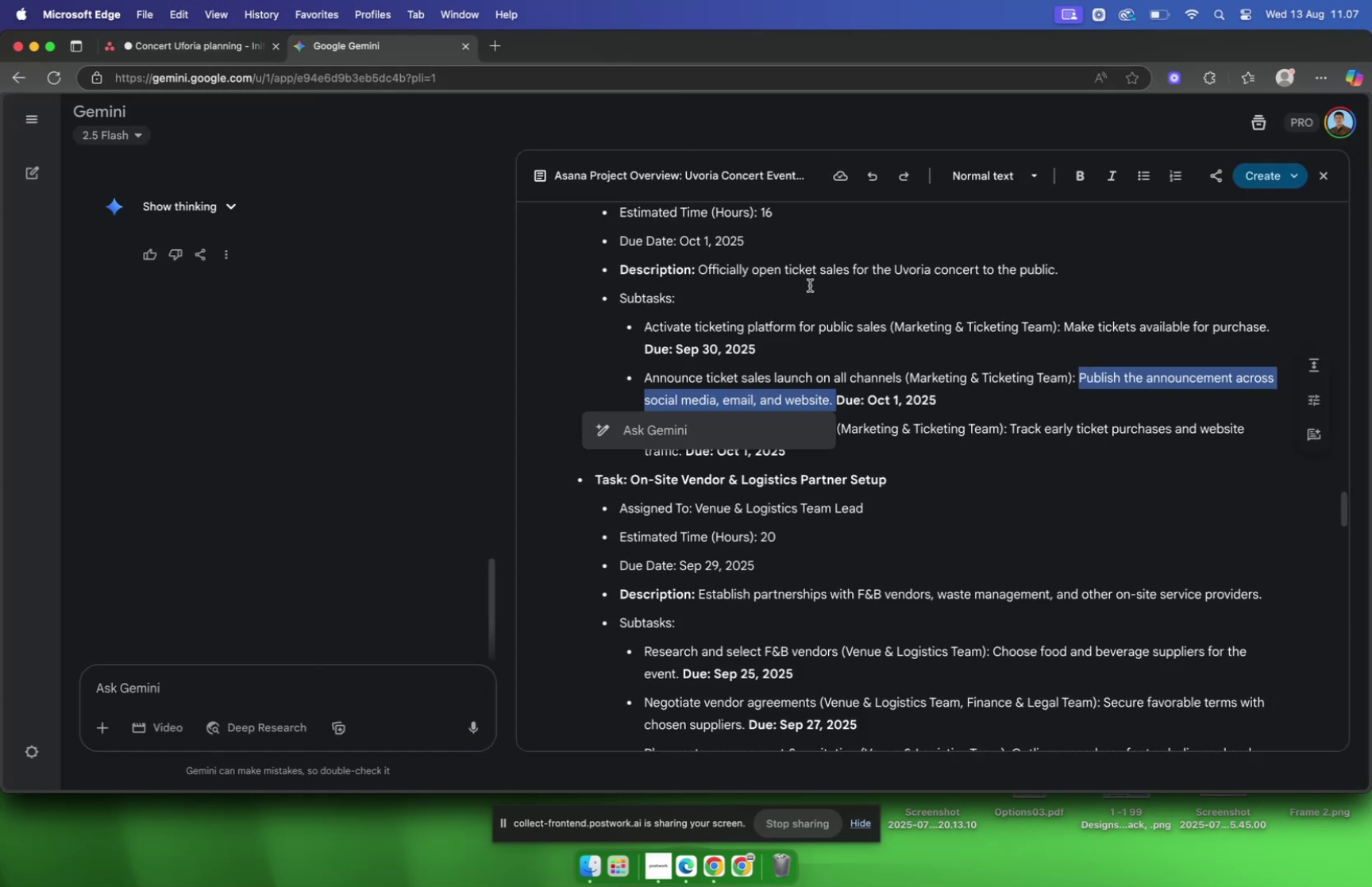 
scroll: coordinate [824, 335], scroll_direction: up, amount: 6.0
 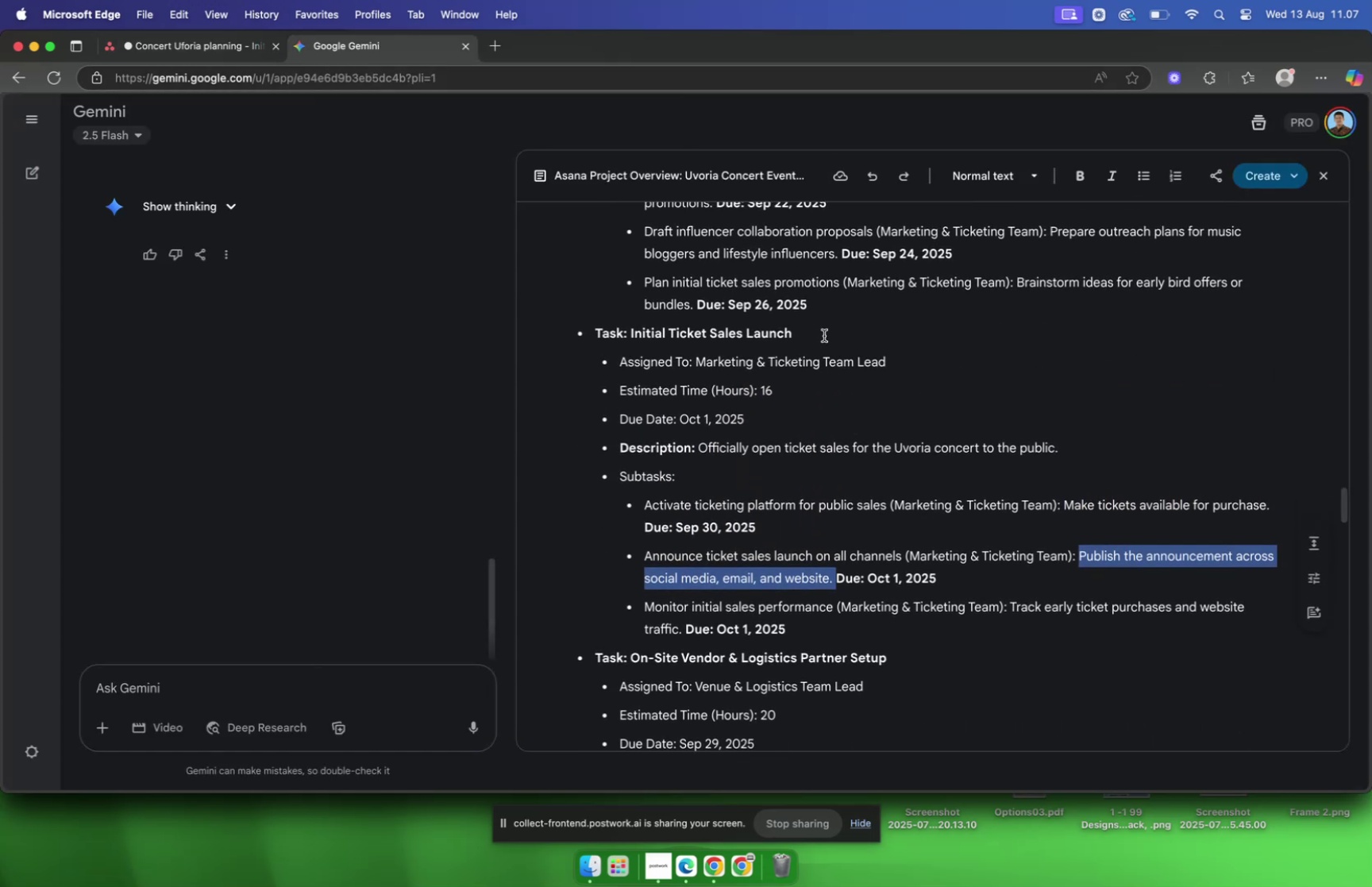 
scroll: coordinate [823, 336], scroll_direction: down, amount: 9.0
 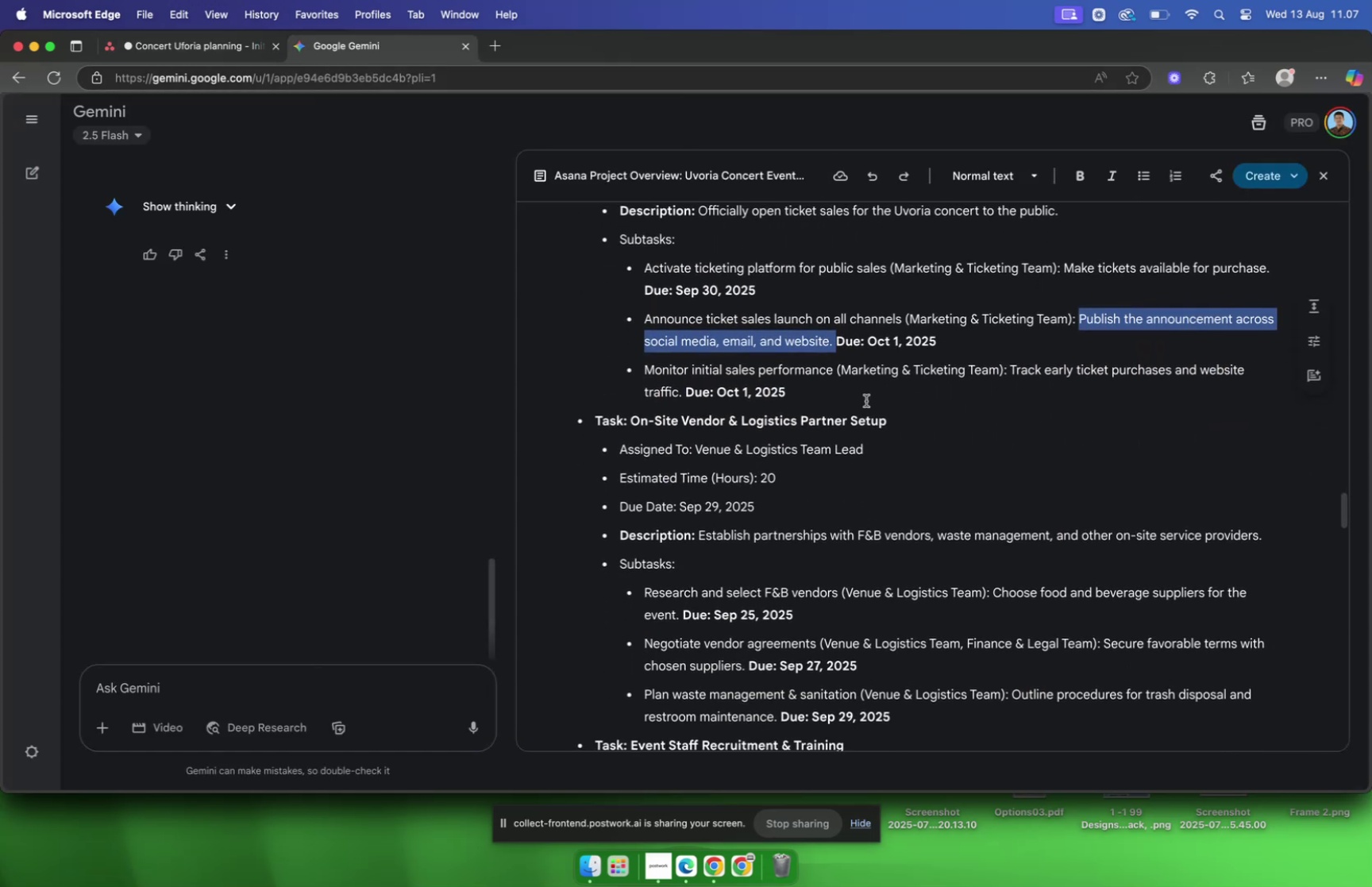 
left_click([870, 409])
 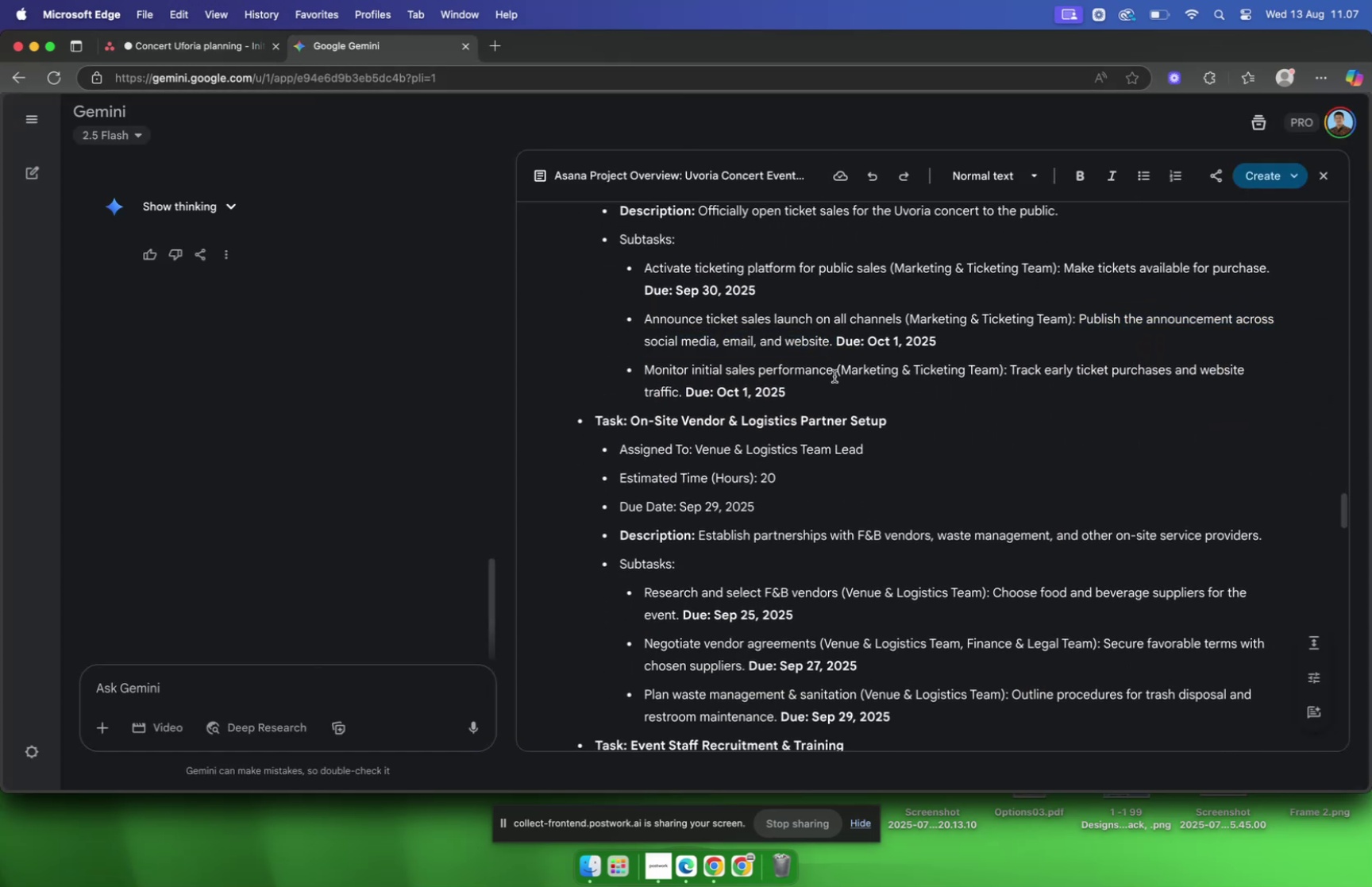 
left_click_drag(start_coordinate=[834, 376], to_coordinate=[645, 379])
 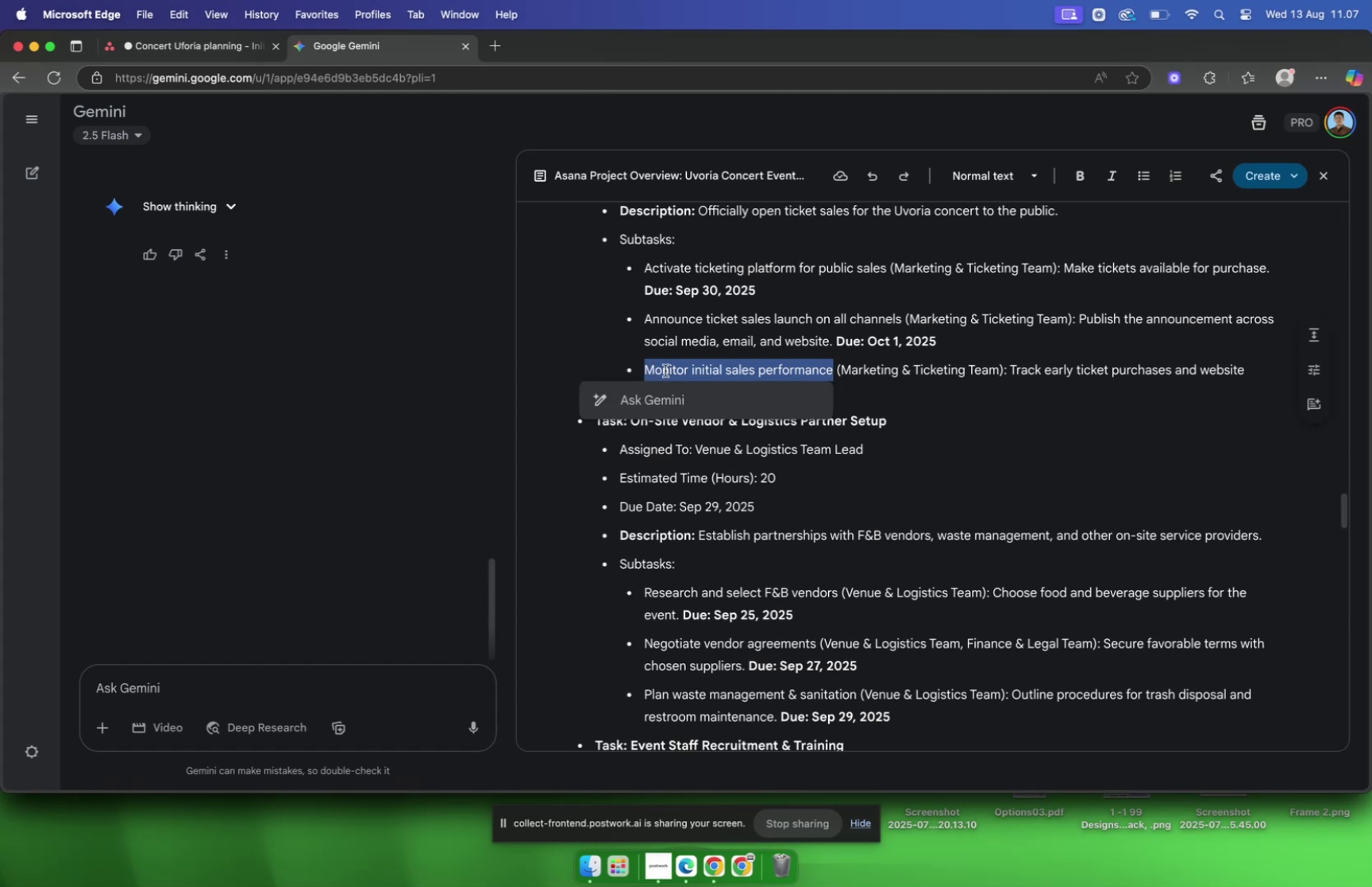 
key(Meta+C)
 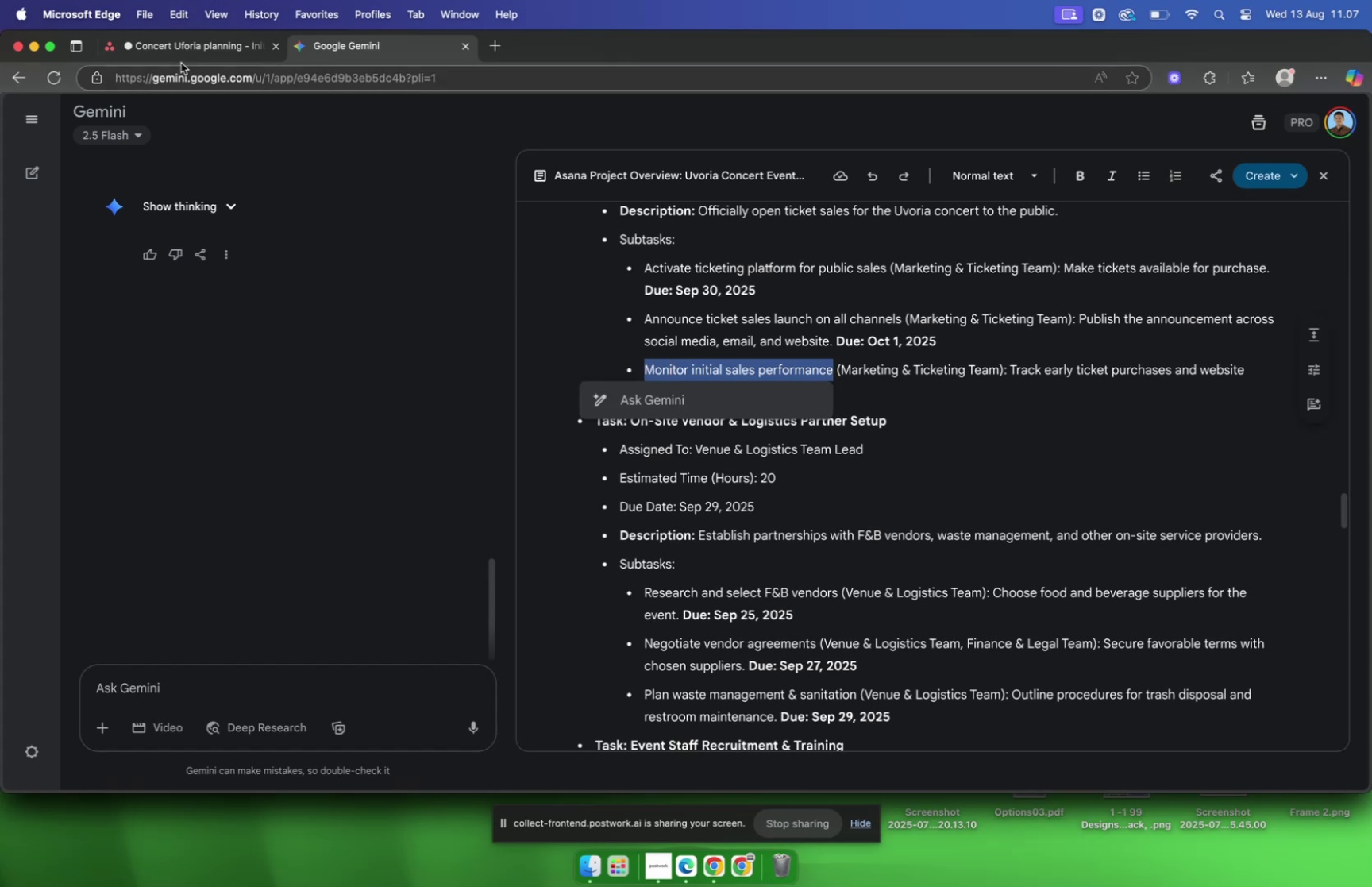 
left_click([179, 53])
 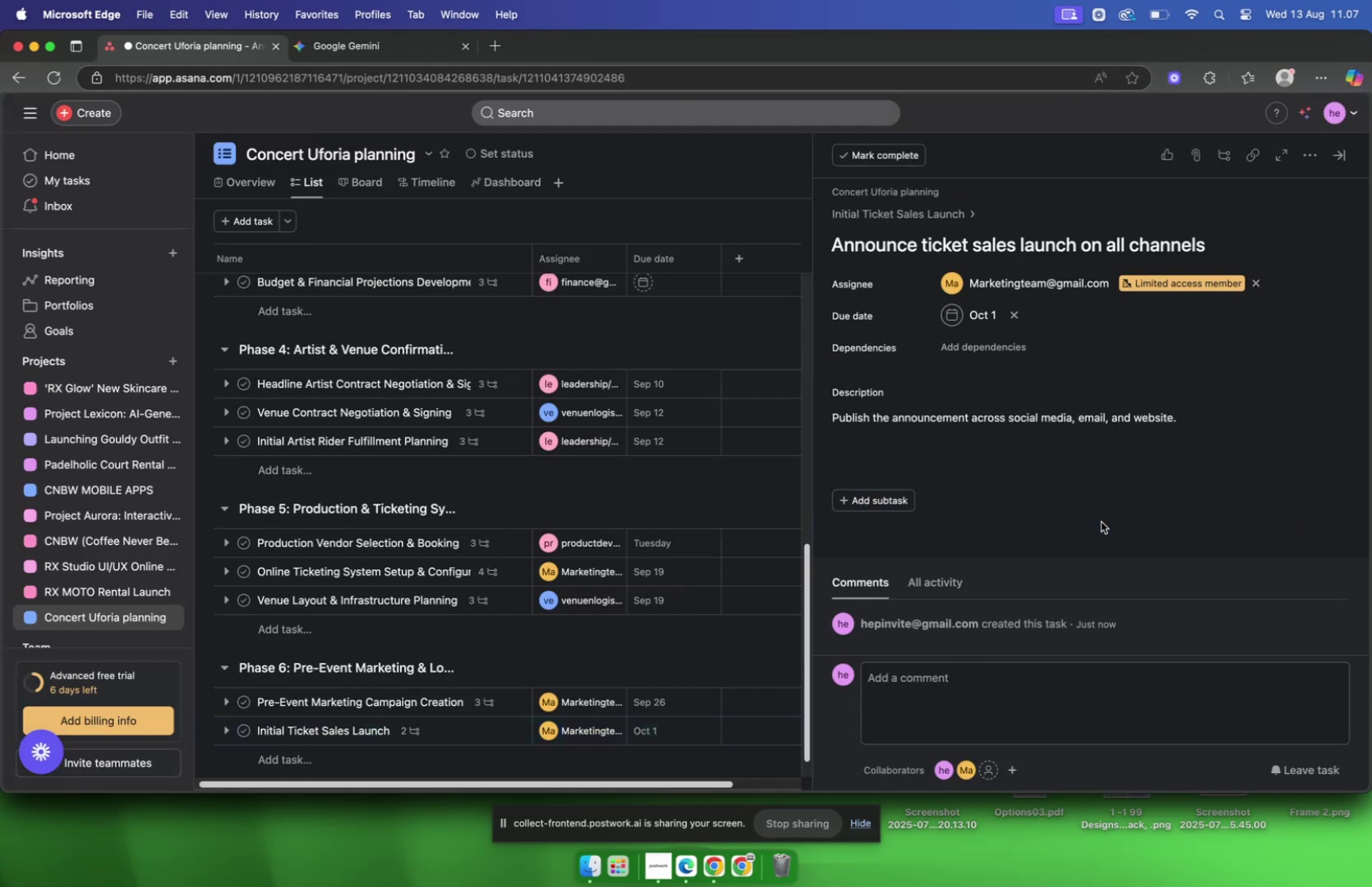 
scroll: coordinate [1039, 391], scroll_direction: up, amount: 3.0
 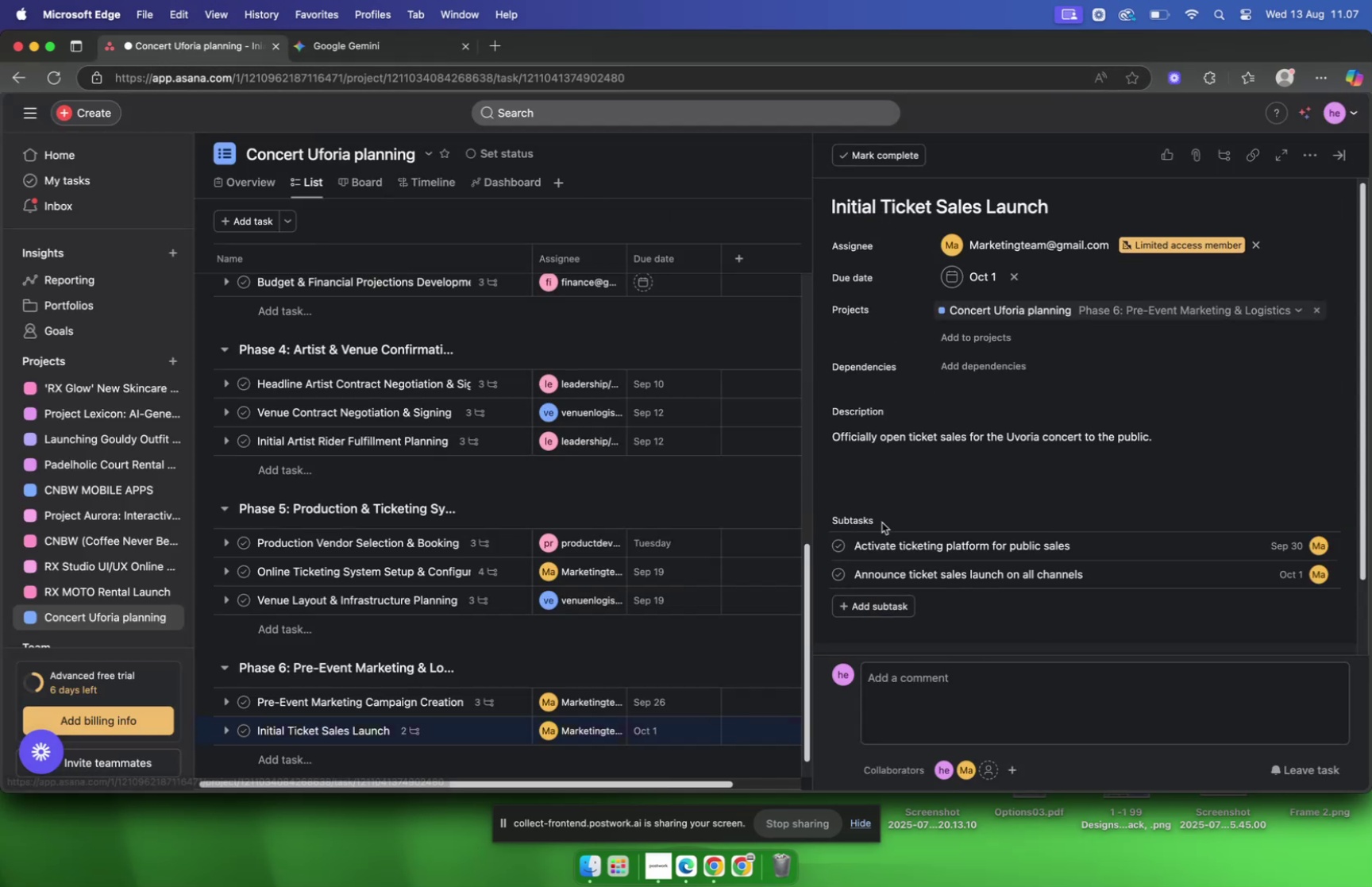 
left_click([869, 609])
 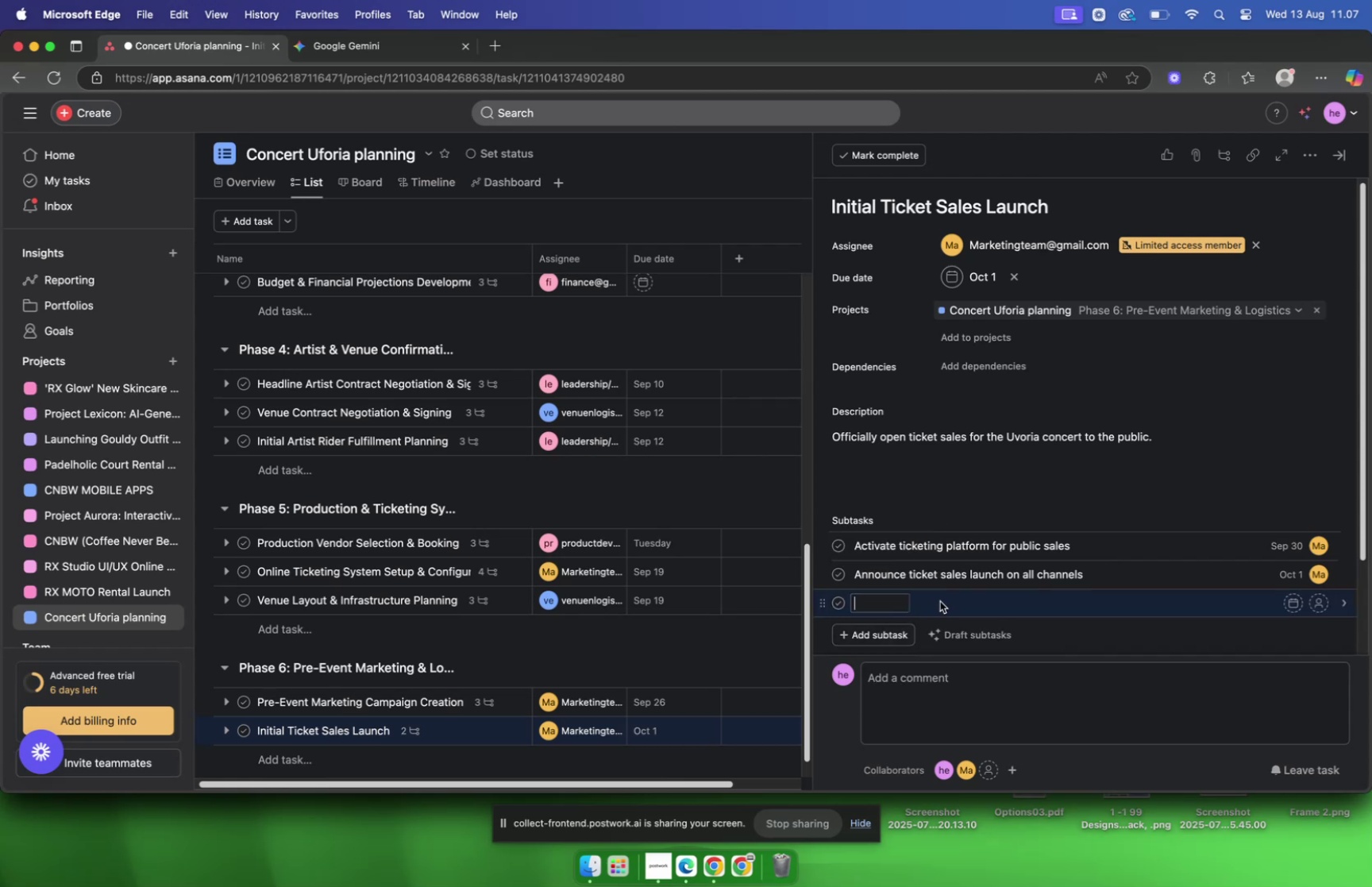 
key(Meta+V)
 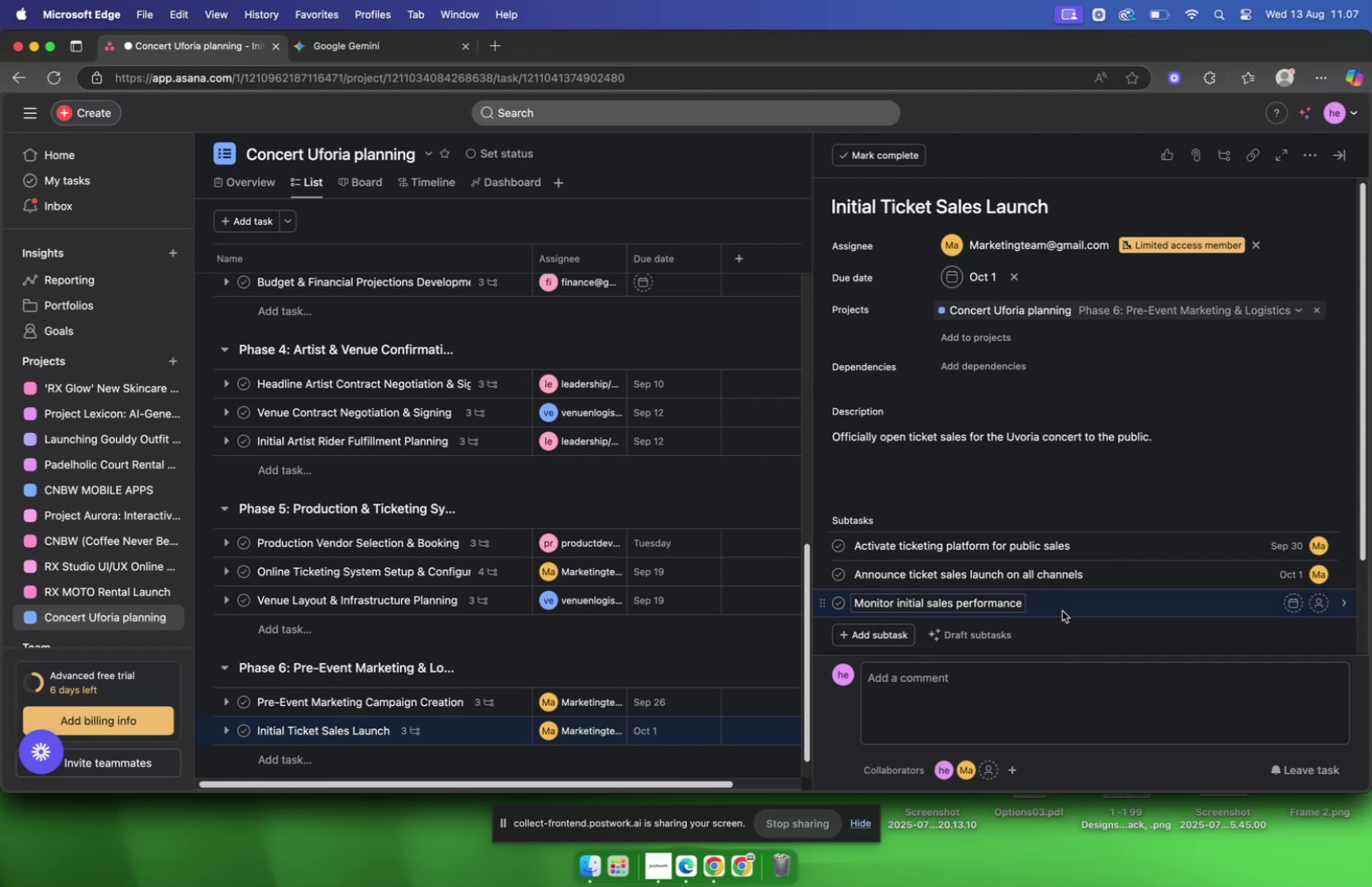 
left_click([1063, 607])
 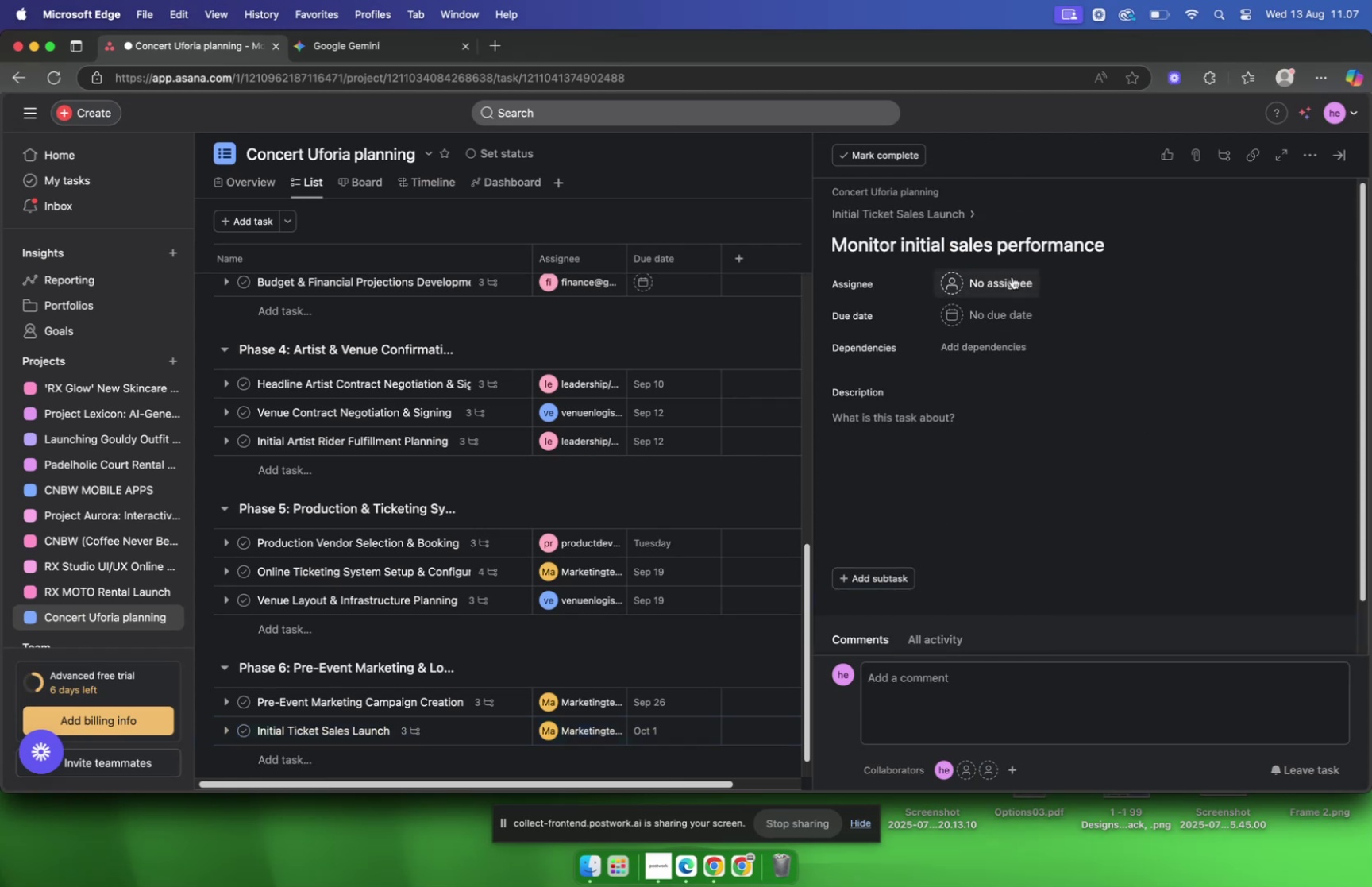 
left_click([1012, 276])
 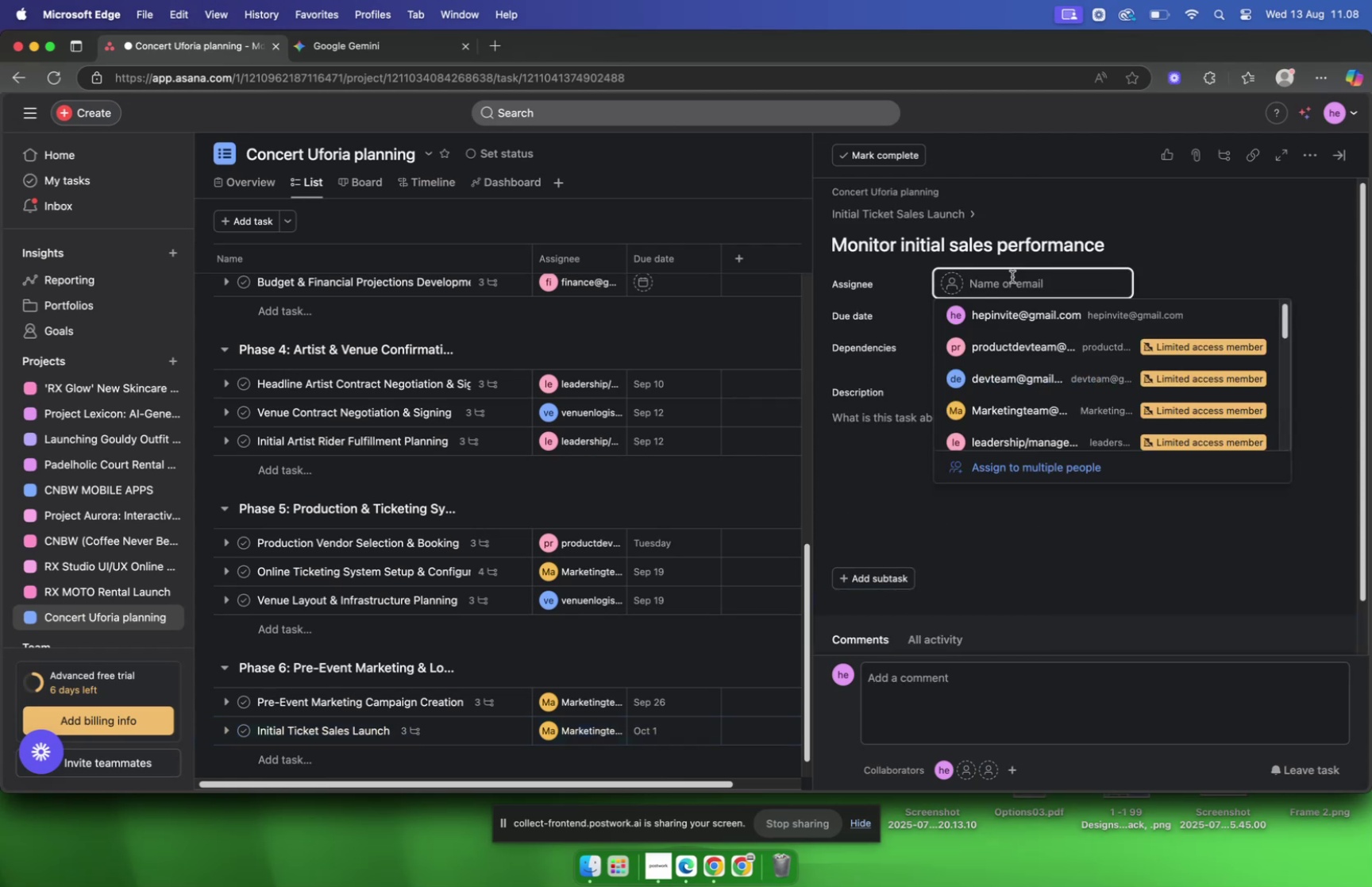 
type(mark)
 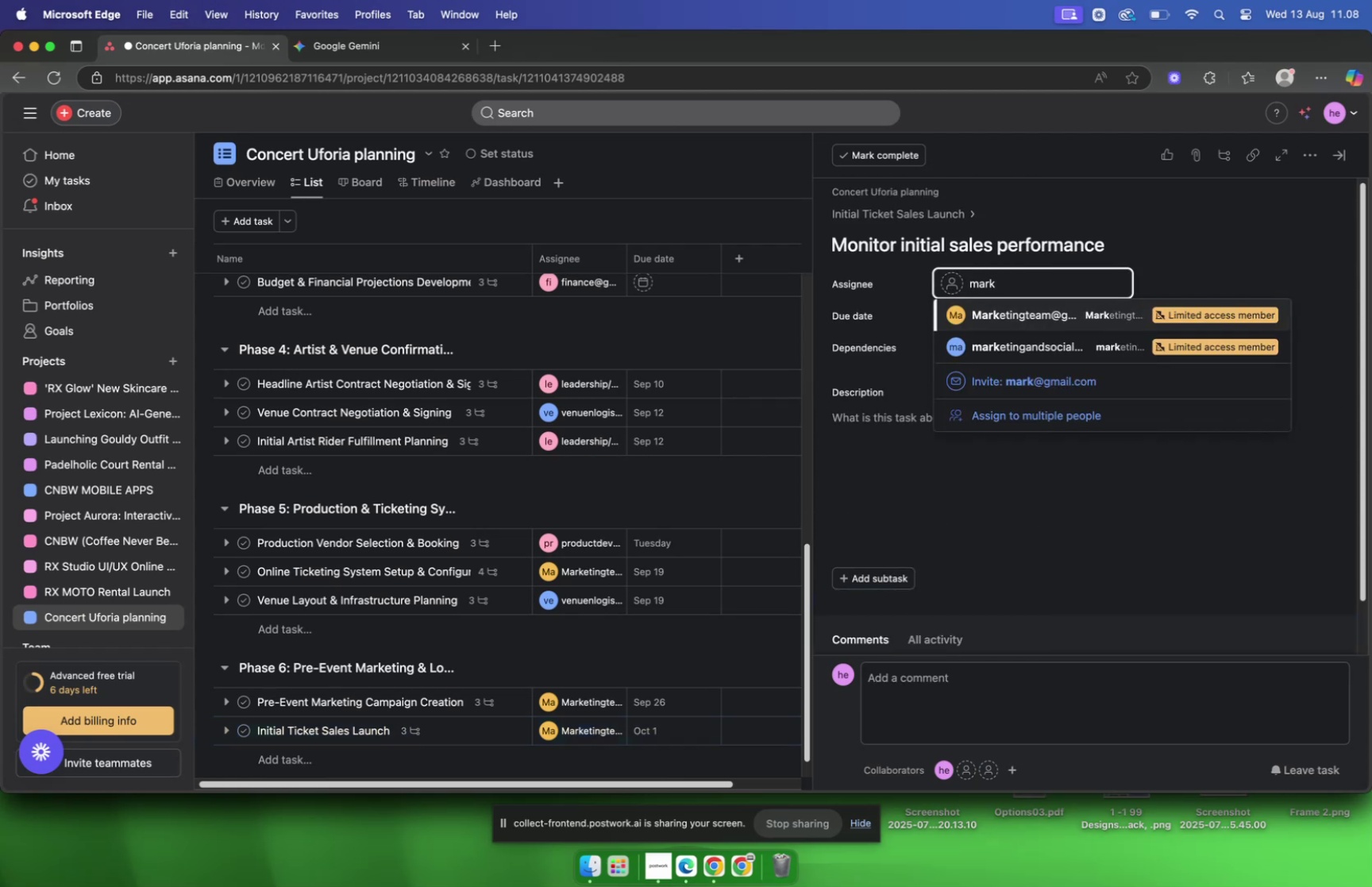 
key(Enter)
 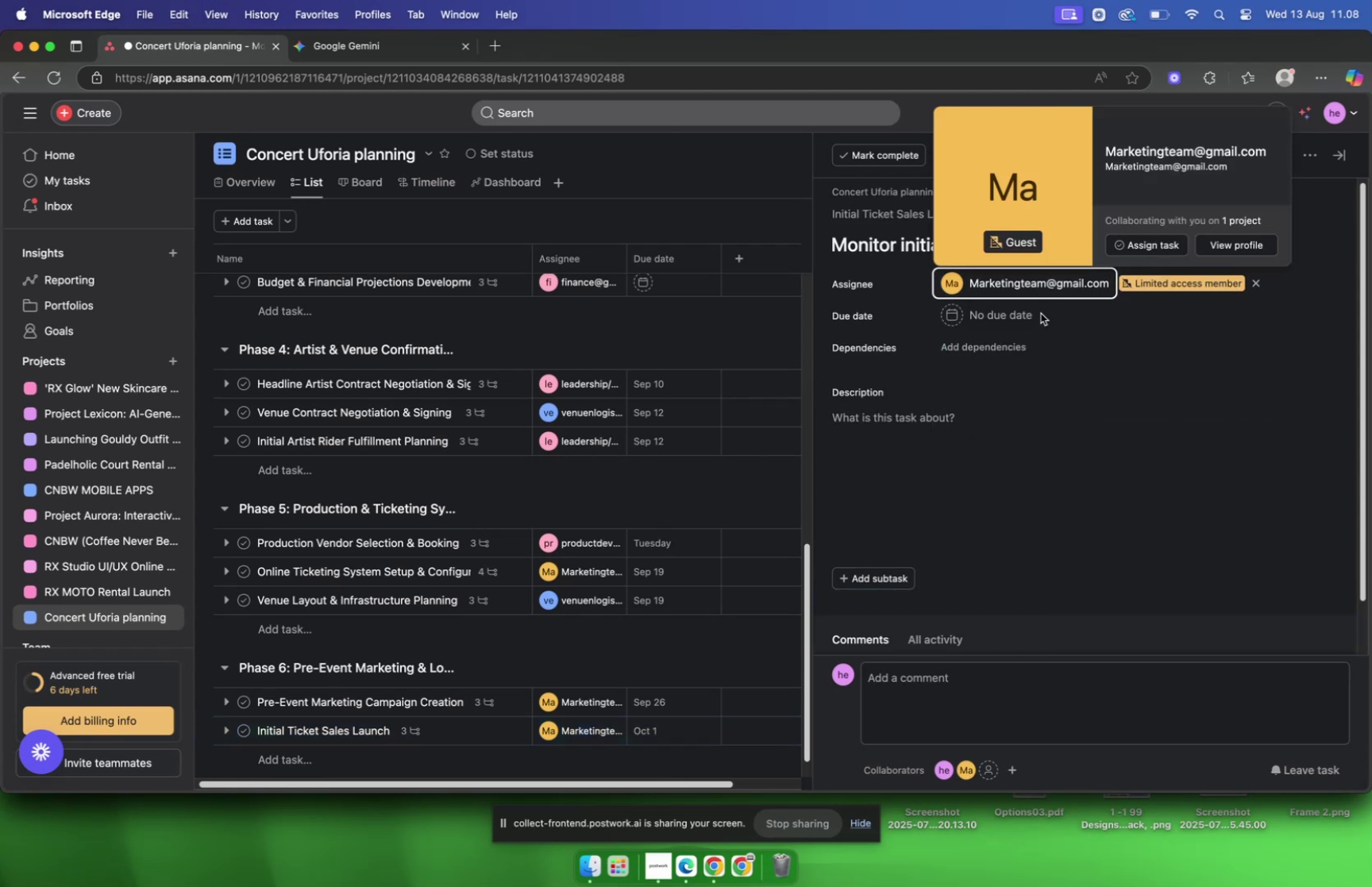 
left_click([1033, 309])
 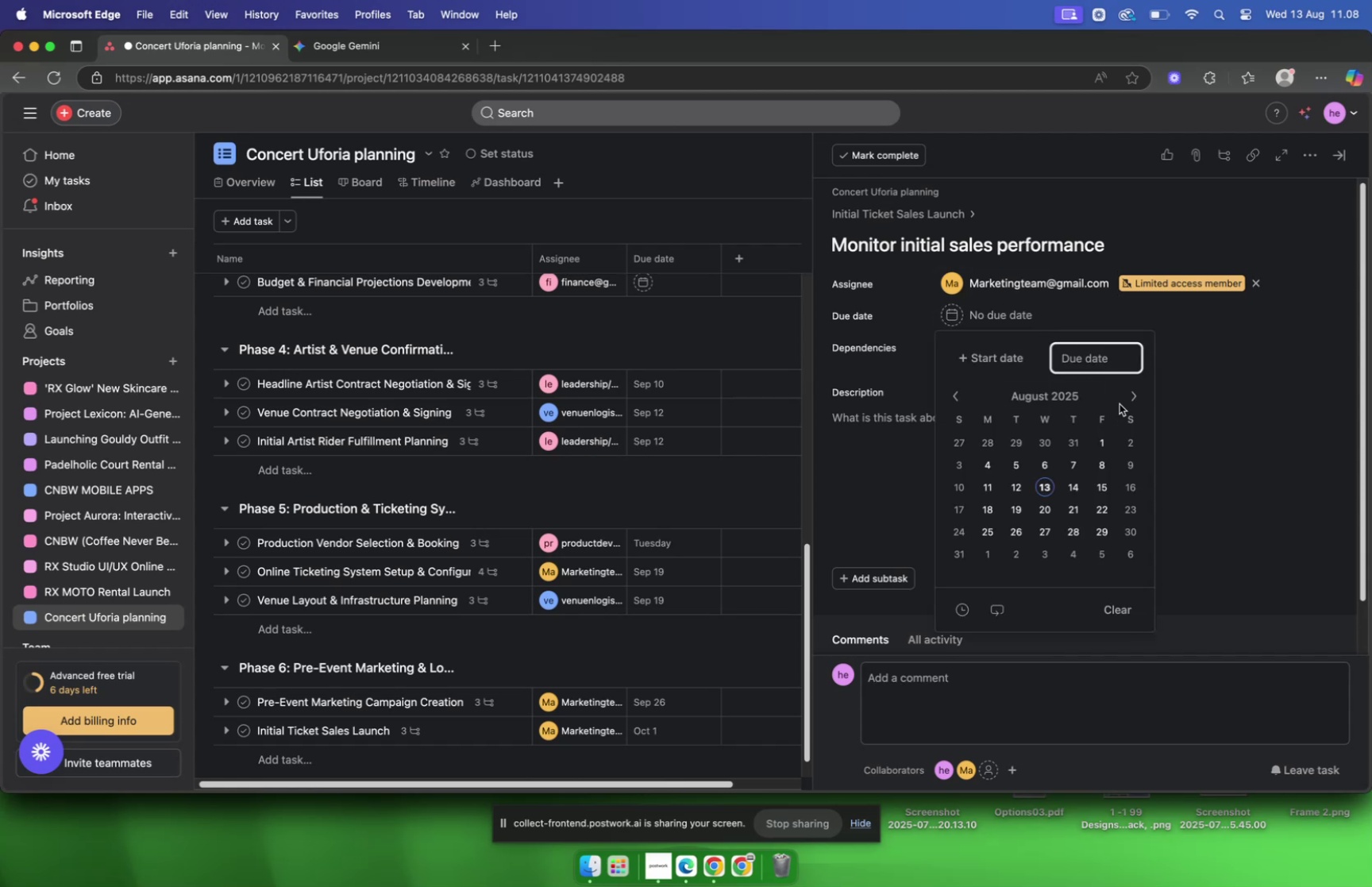 
left_click([1130, 403])
 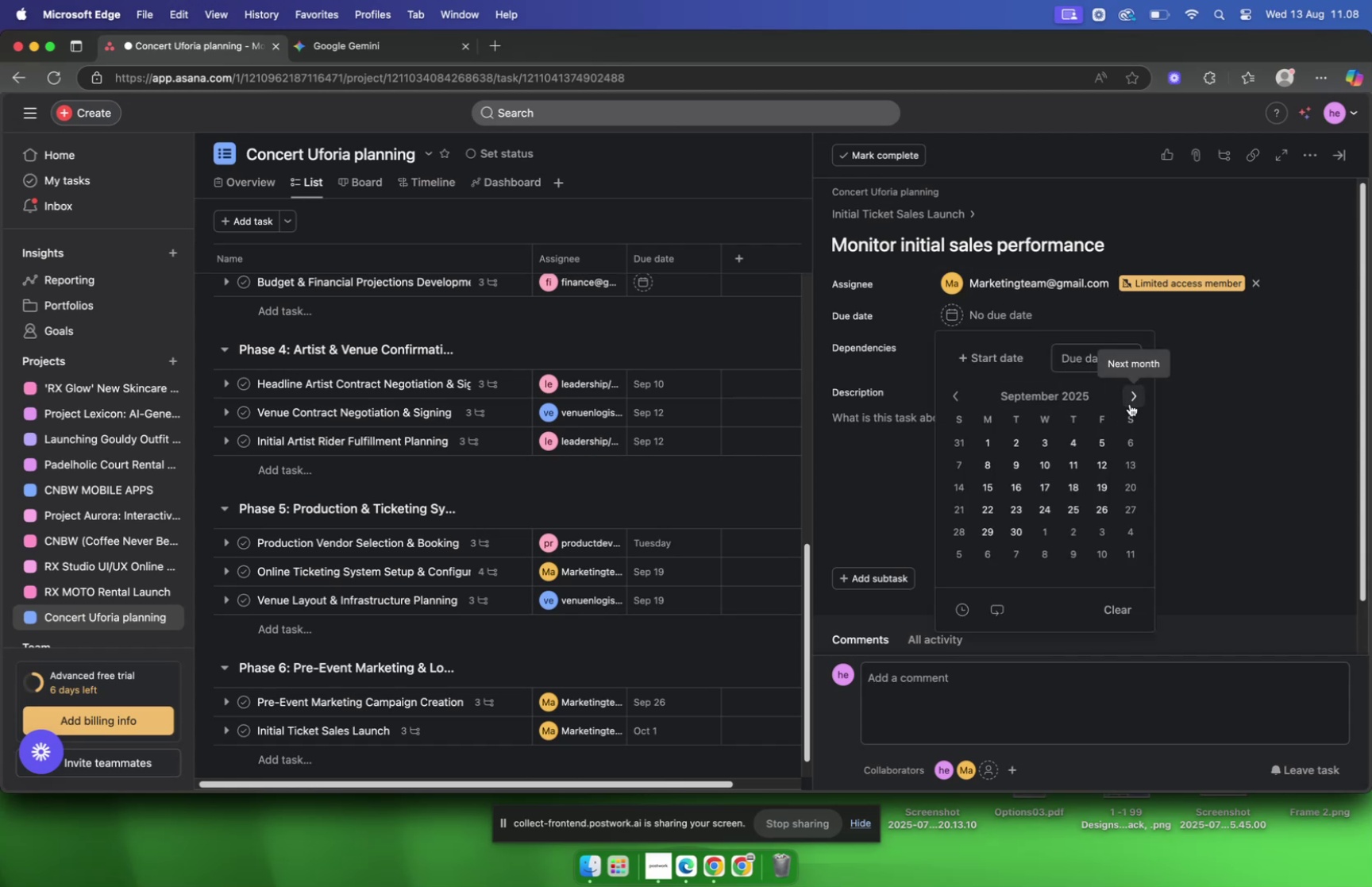 
left_click([1130, 403])
 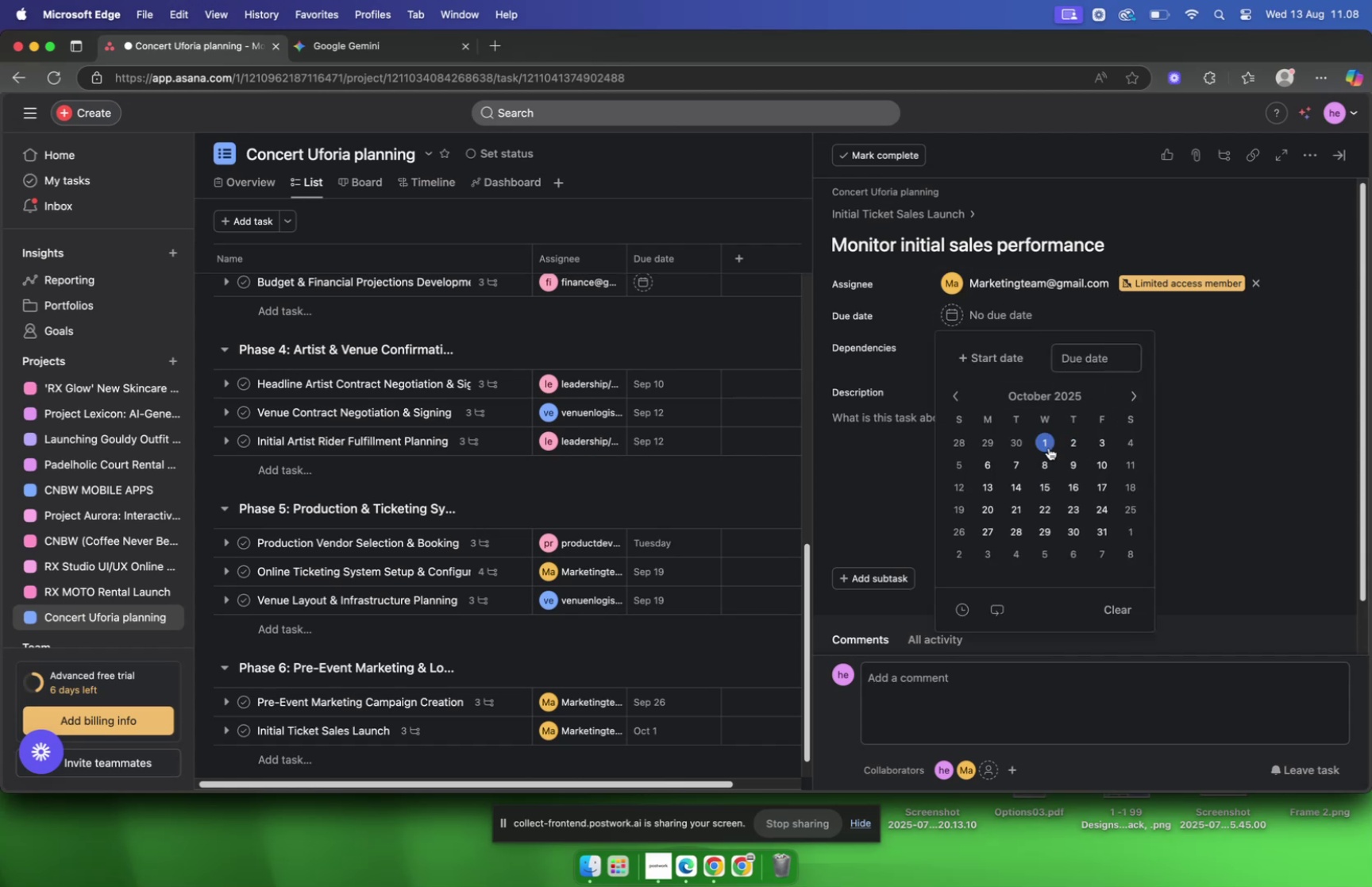 
left_click([1049, 447])
 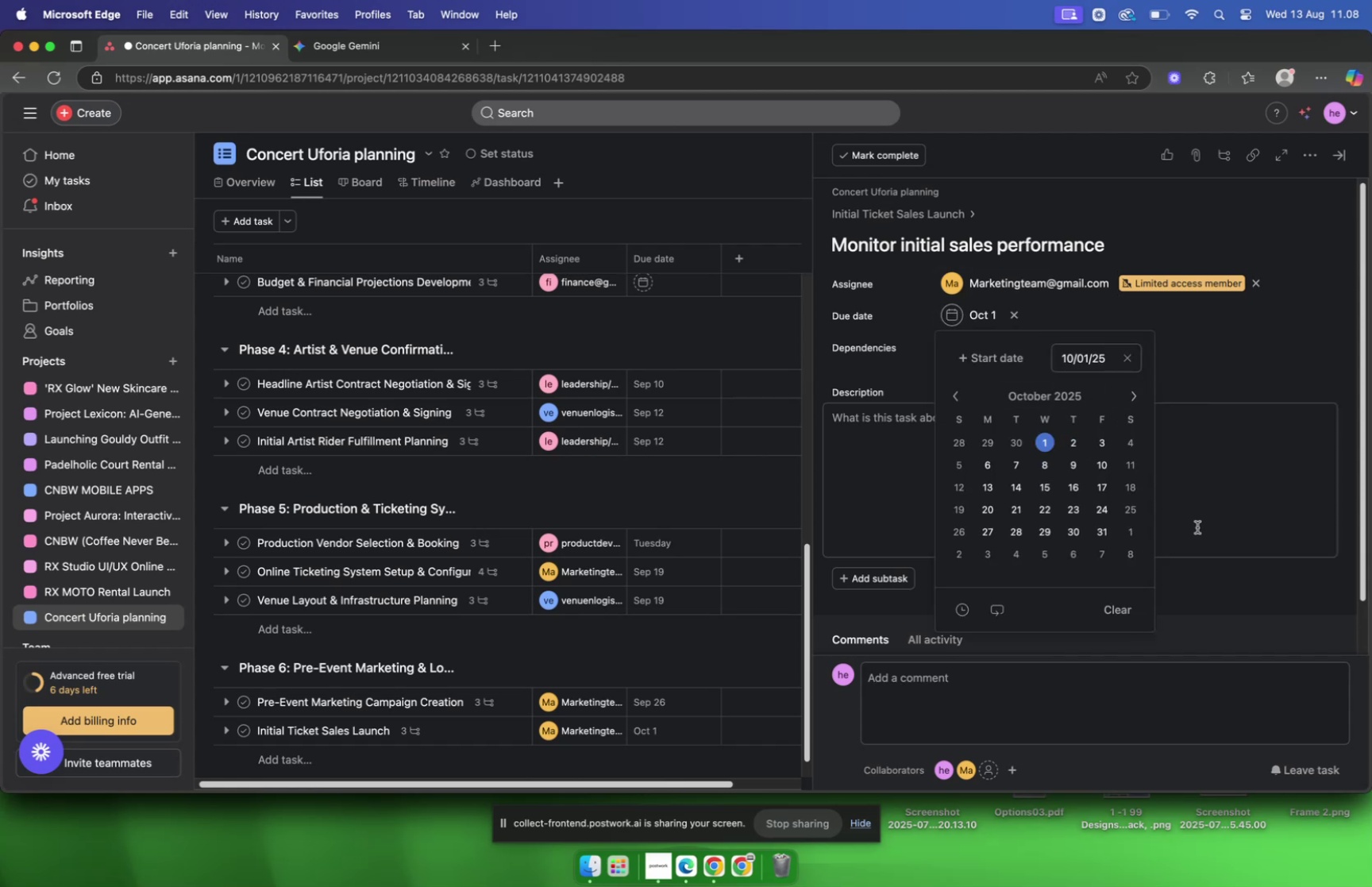 
left_click([1200, 525])
 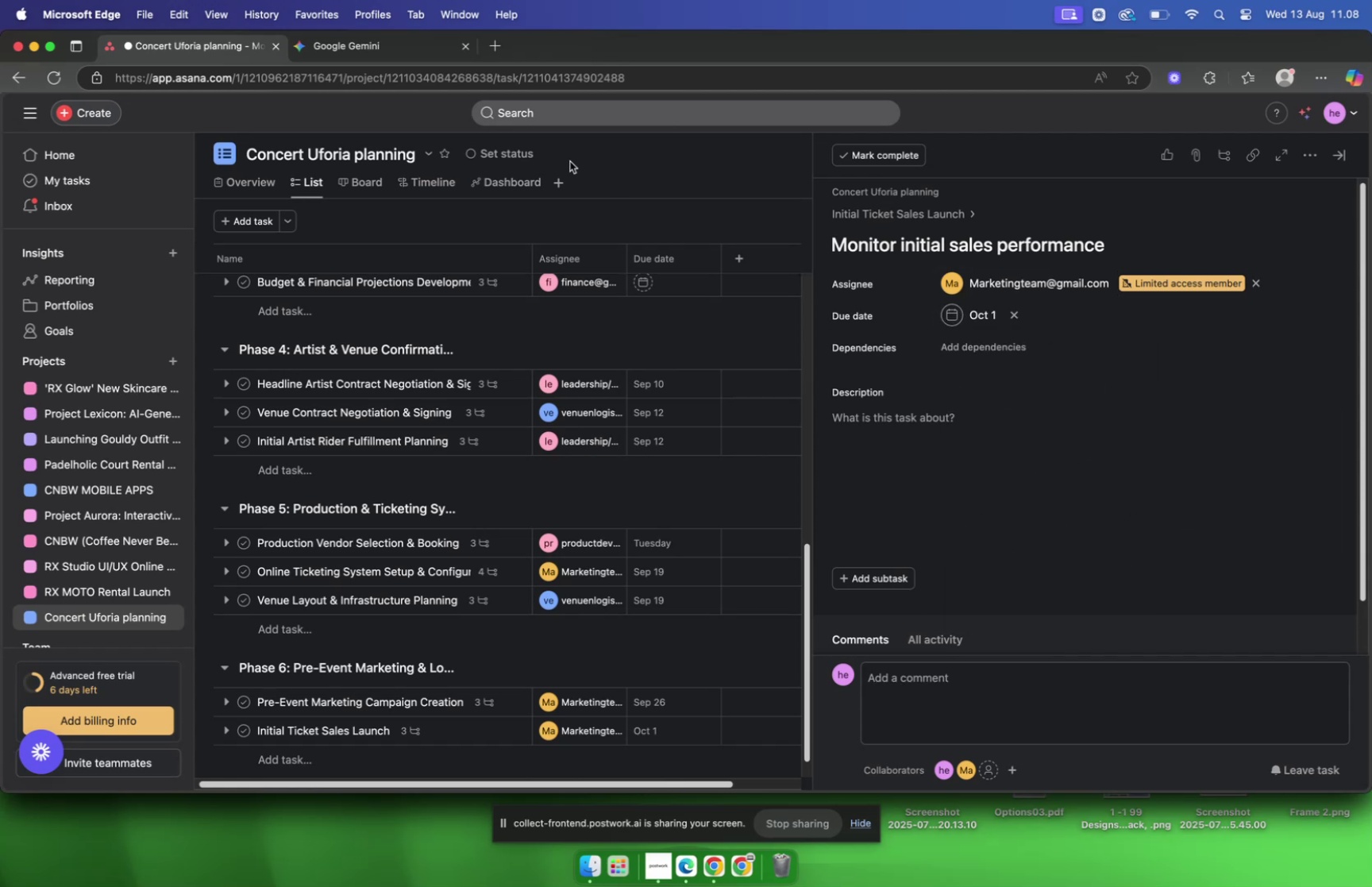 
left_click([376, 49])
 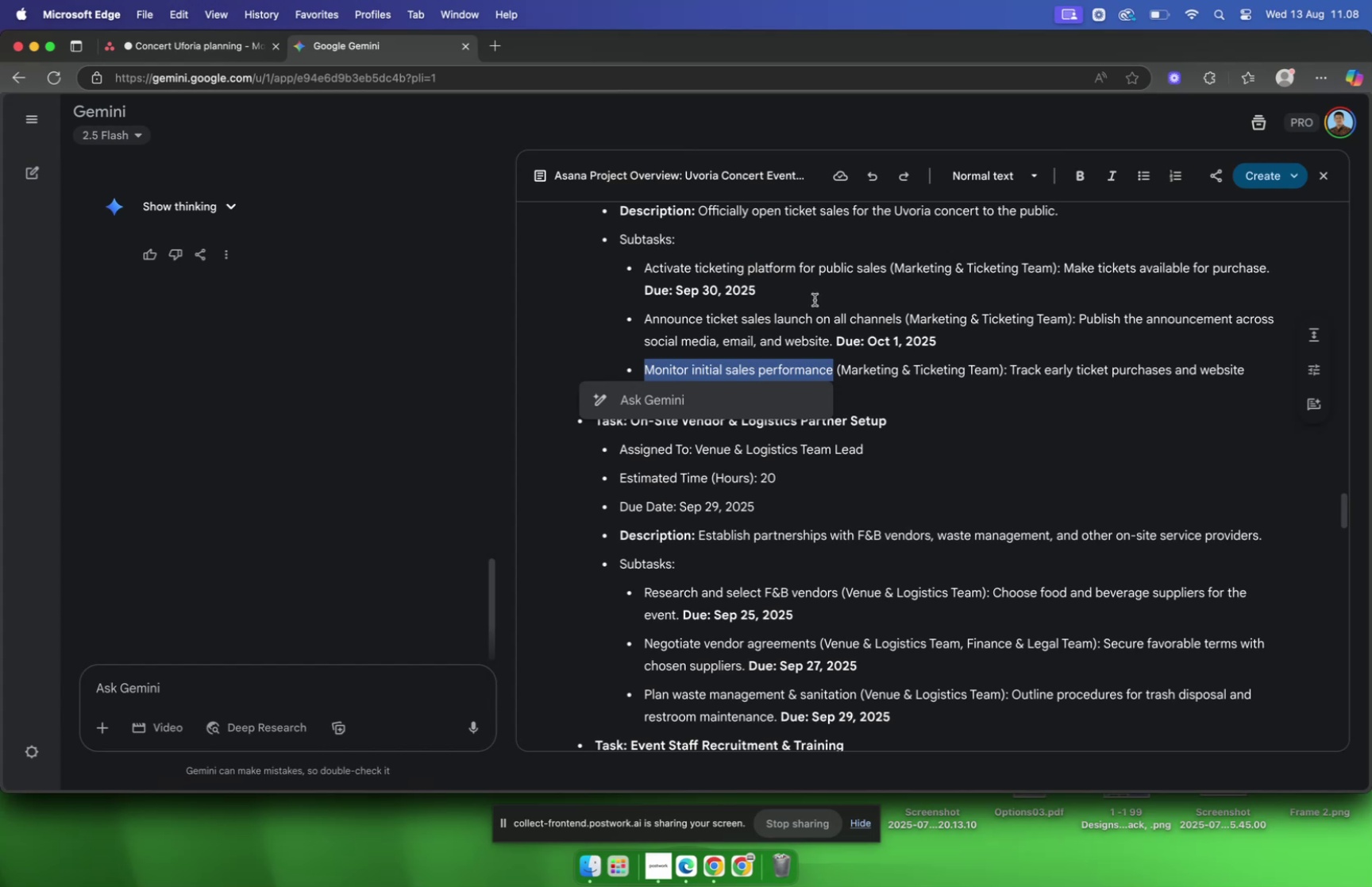 
left_click([826, 299])
 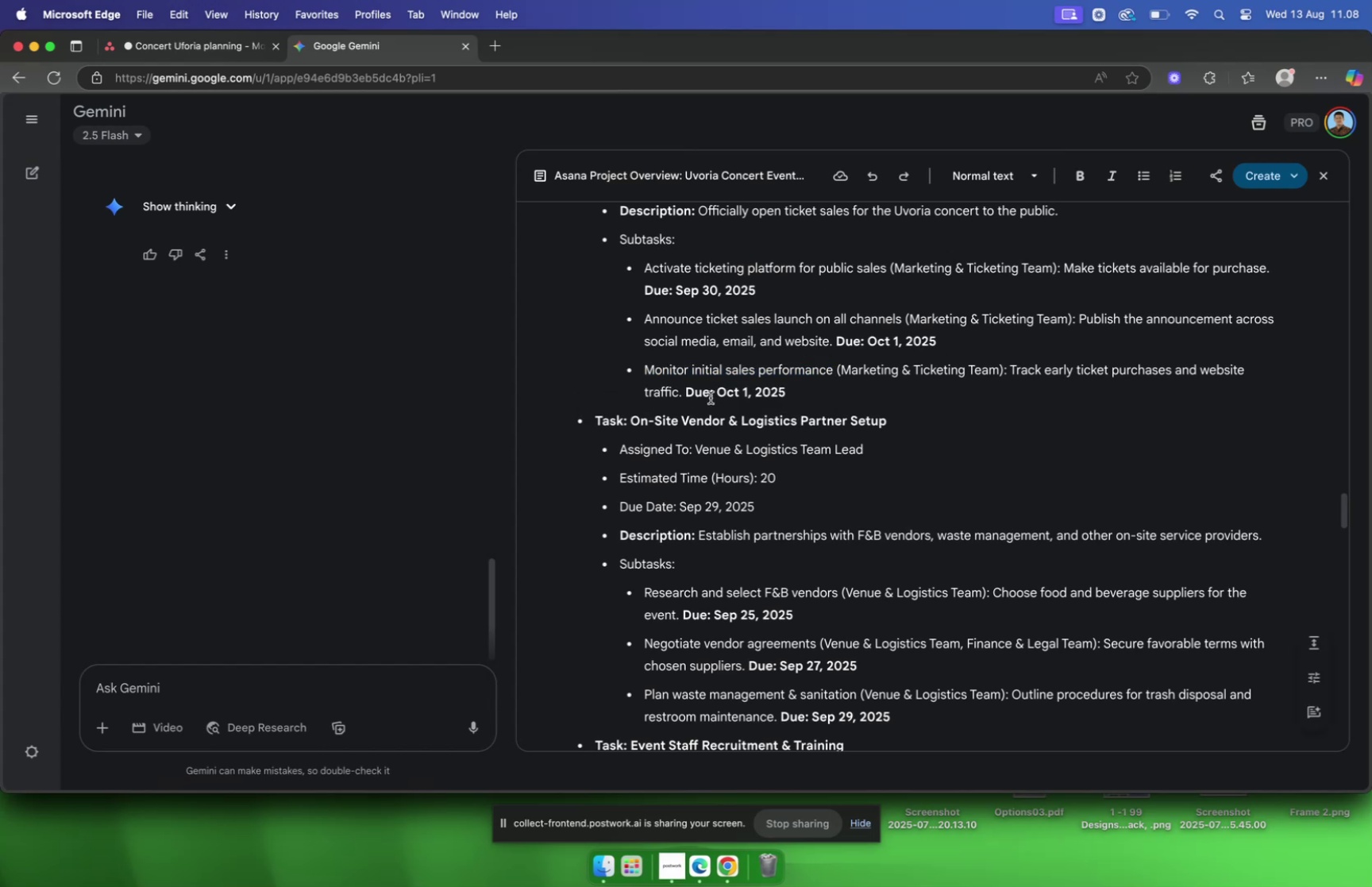 
left_click_drag(start_coordinate=[684, 393], to_coordinate=[1011, 366])
 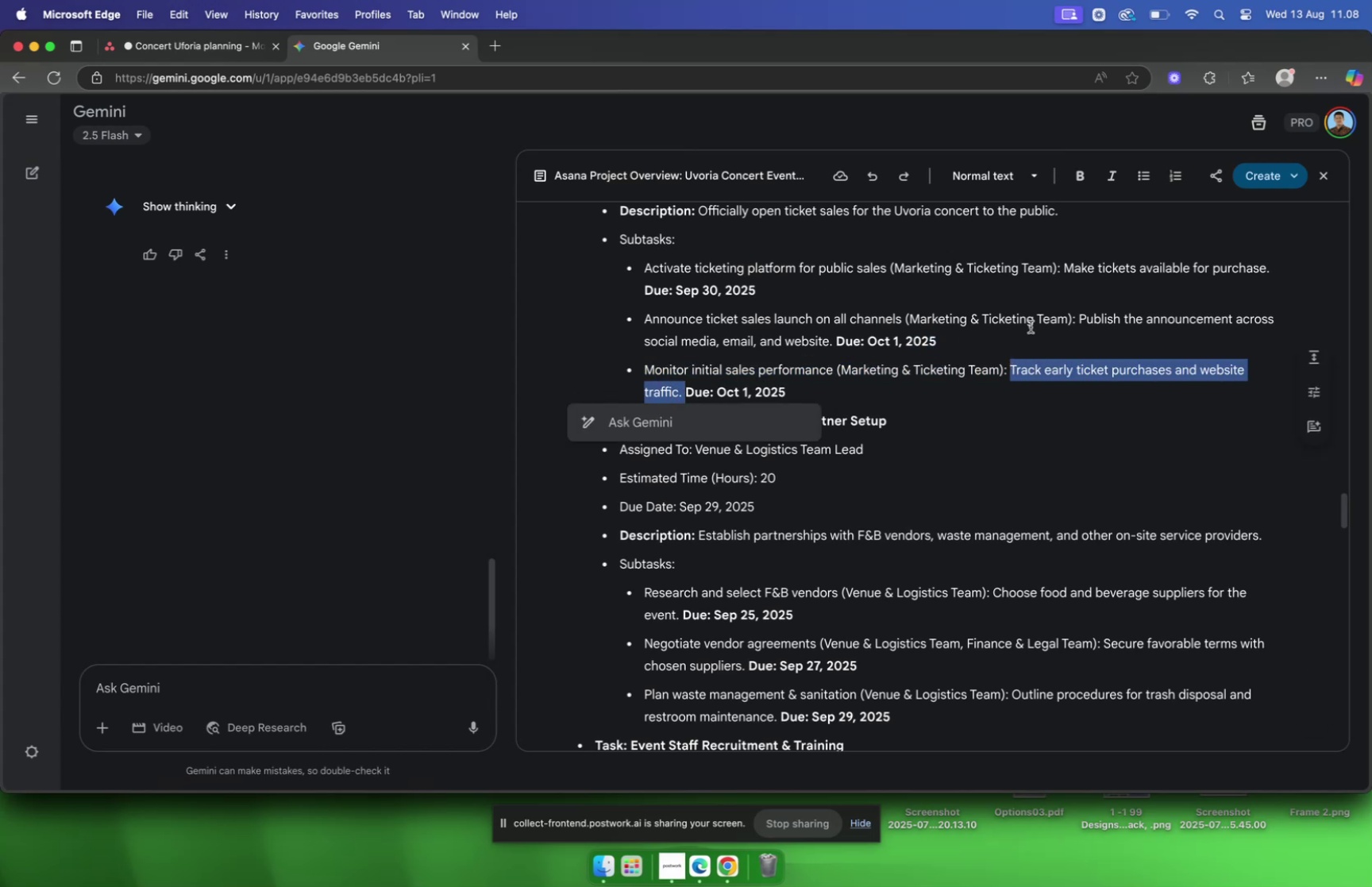 
key(Meta+C)
 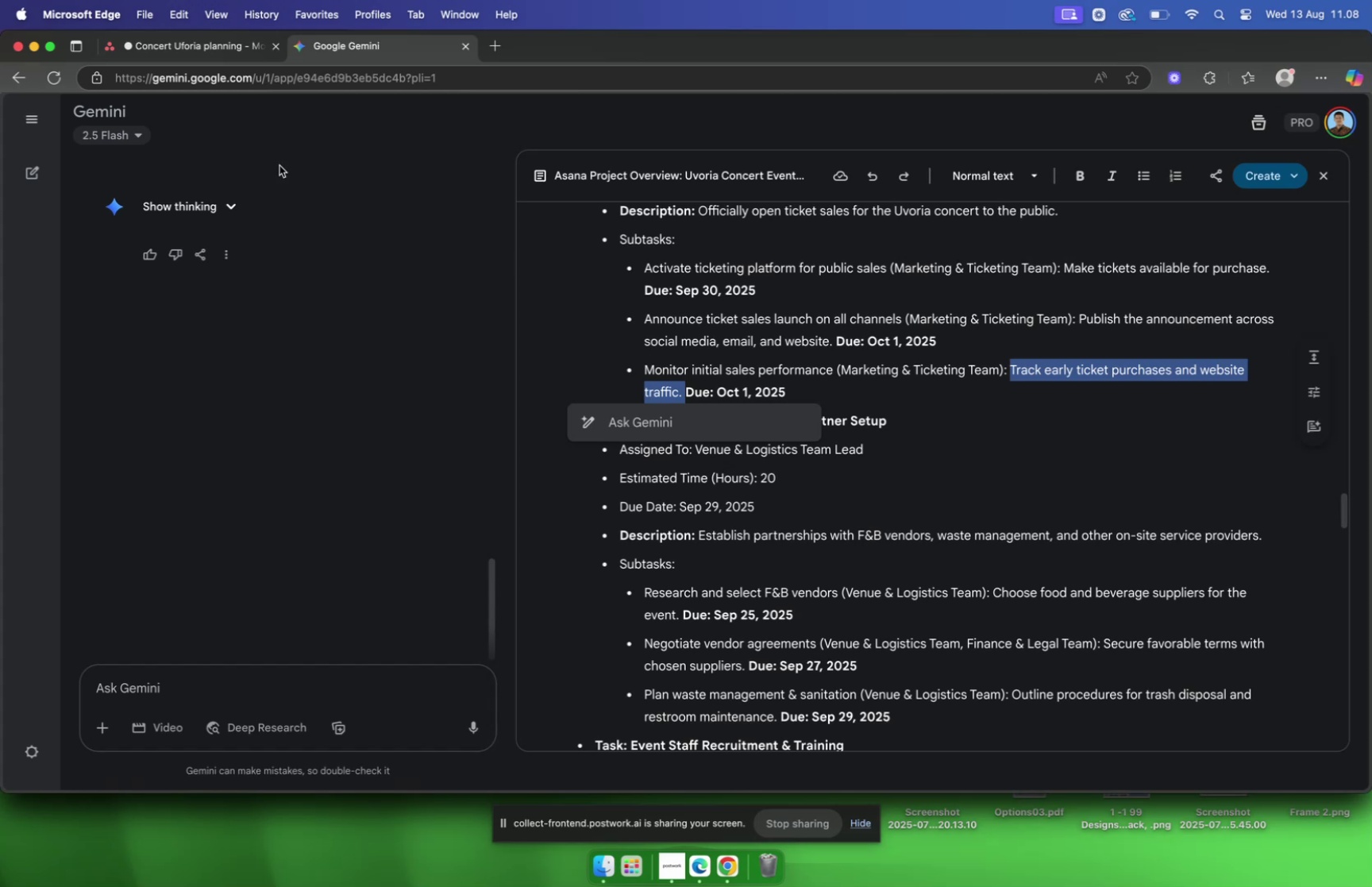 
left_click([206, 51])
 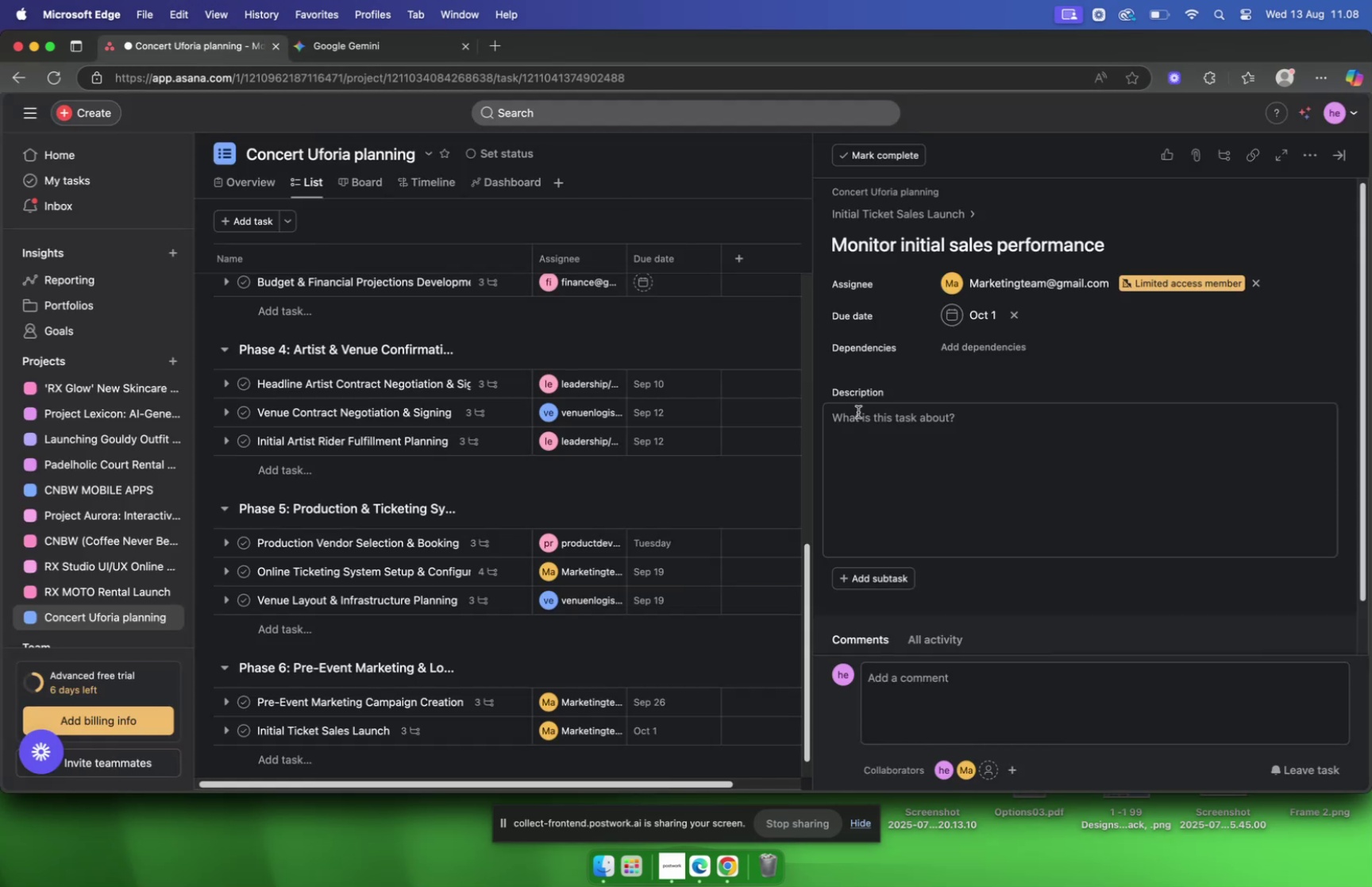 
left_click([881, 416])
 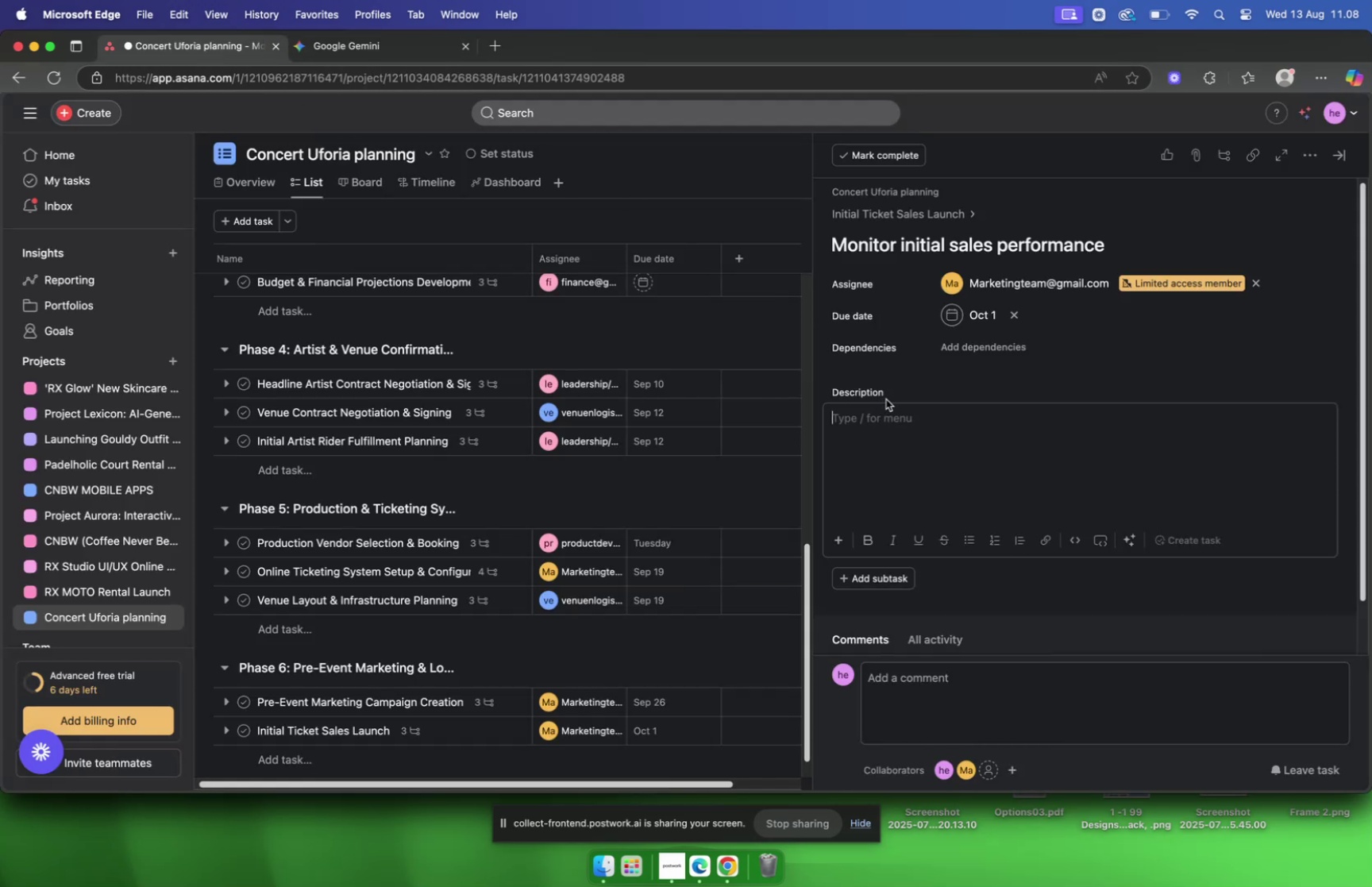 
key(Meta+V)
 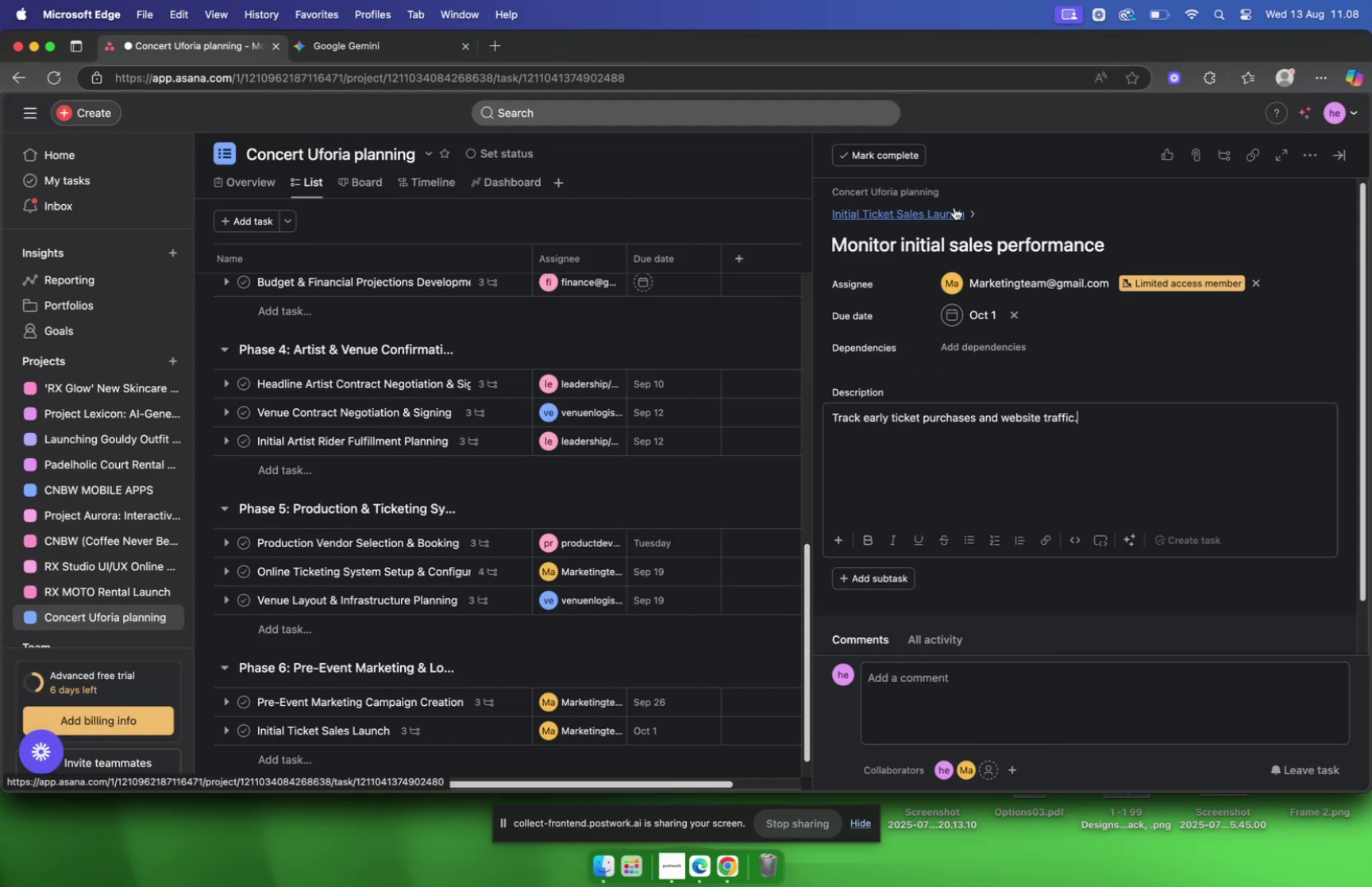 
left_click([942, 210])
 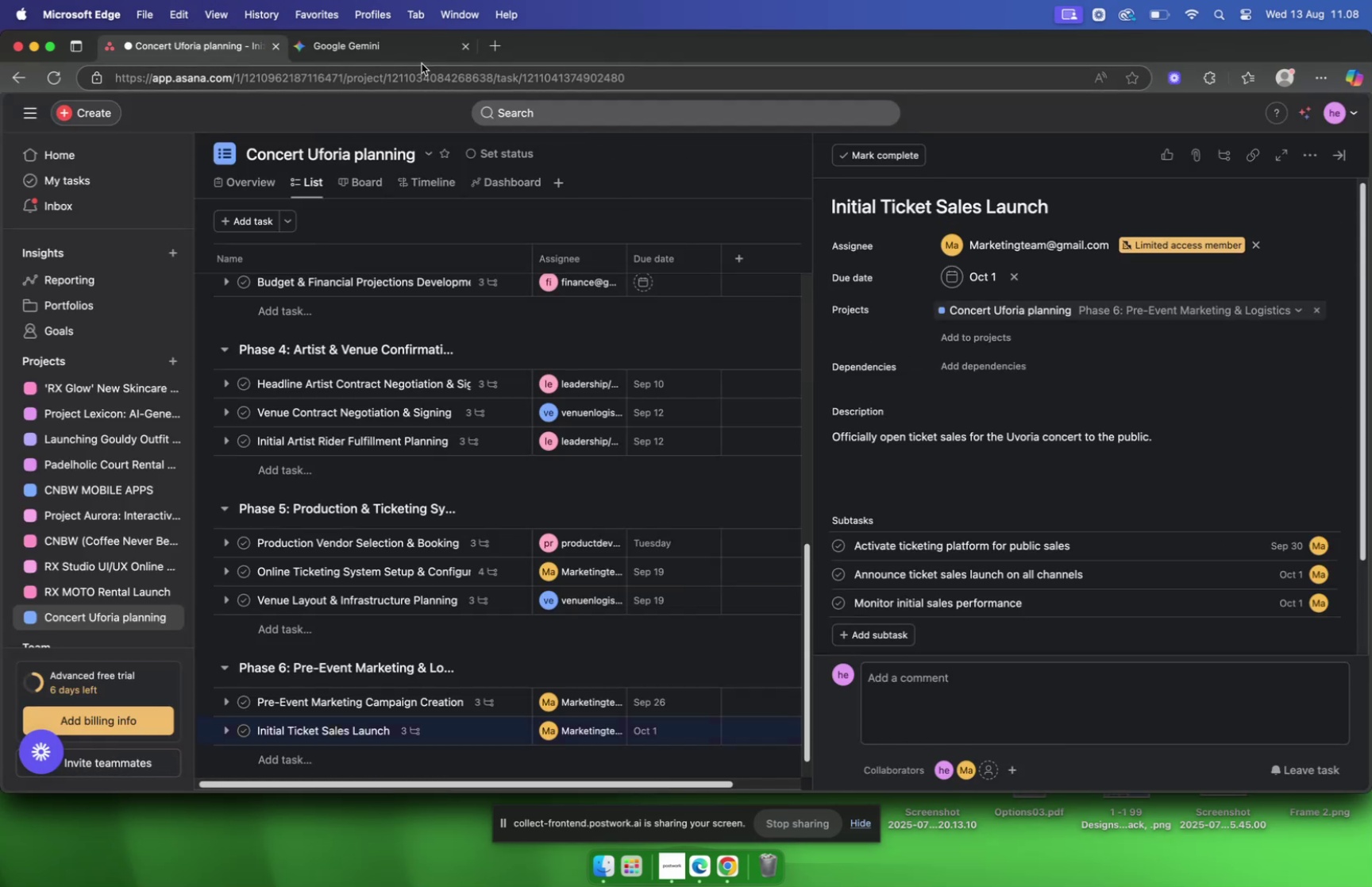 
left_click([375, 43])
 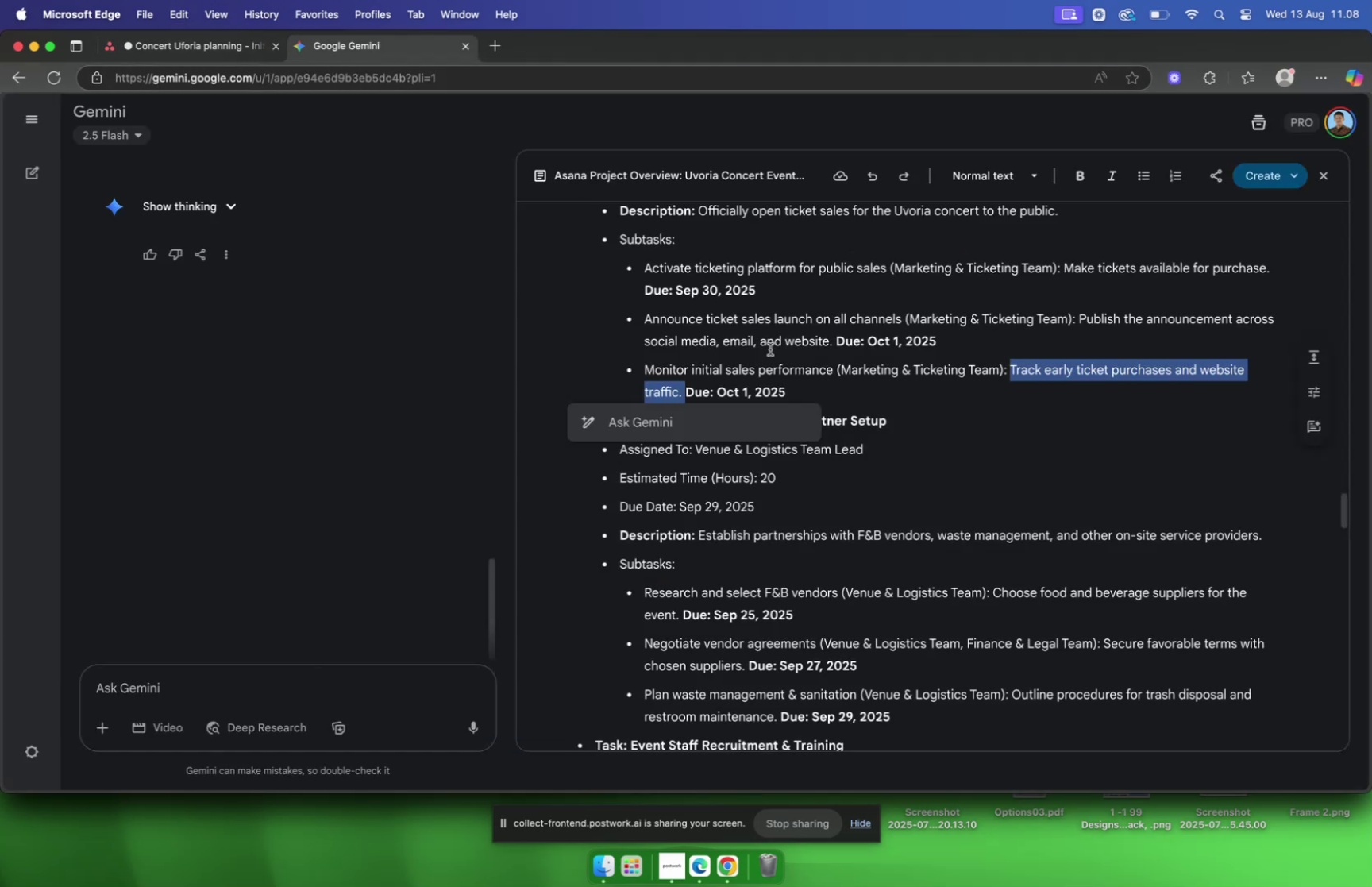 
left_click([770, 349])
 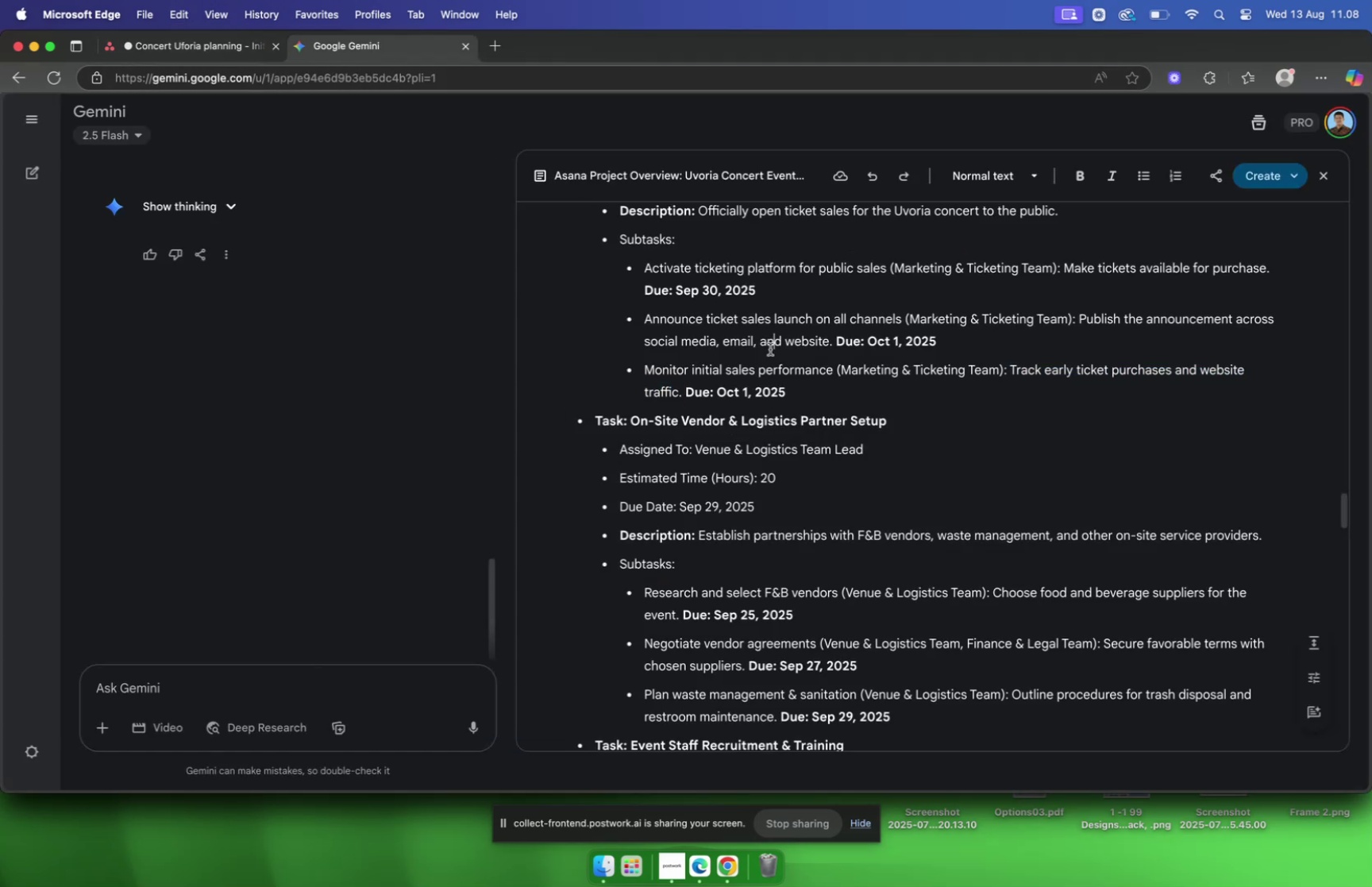 
scroll: coordinate [887, 334], scroll_direction: down, amount: 10.0
 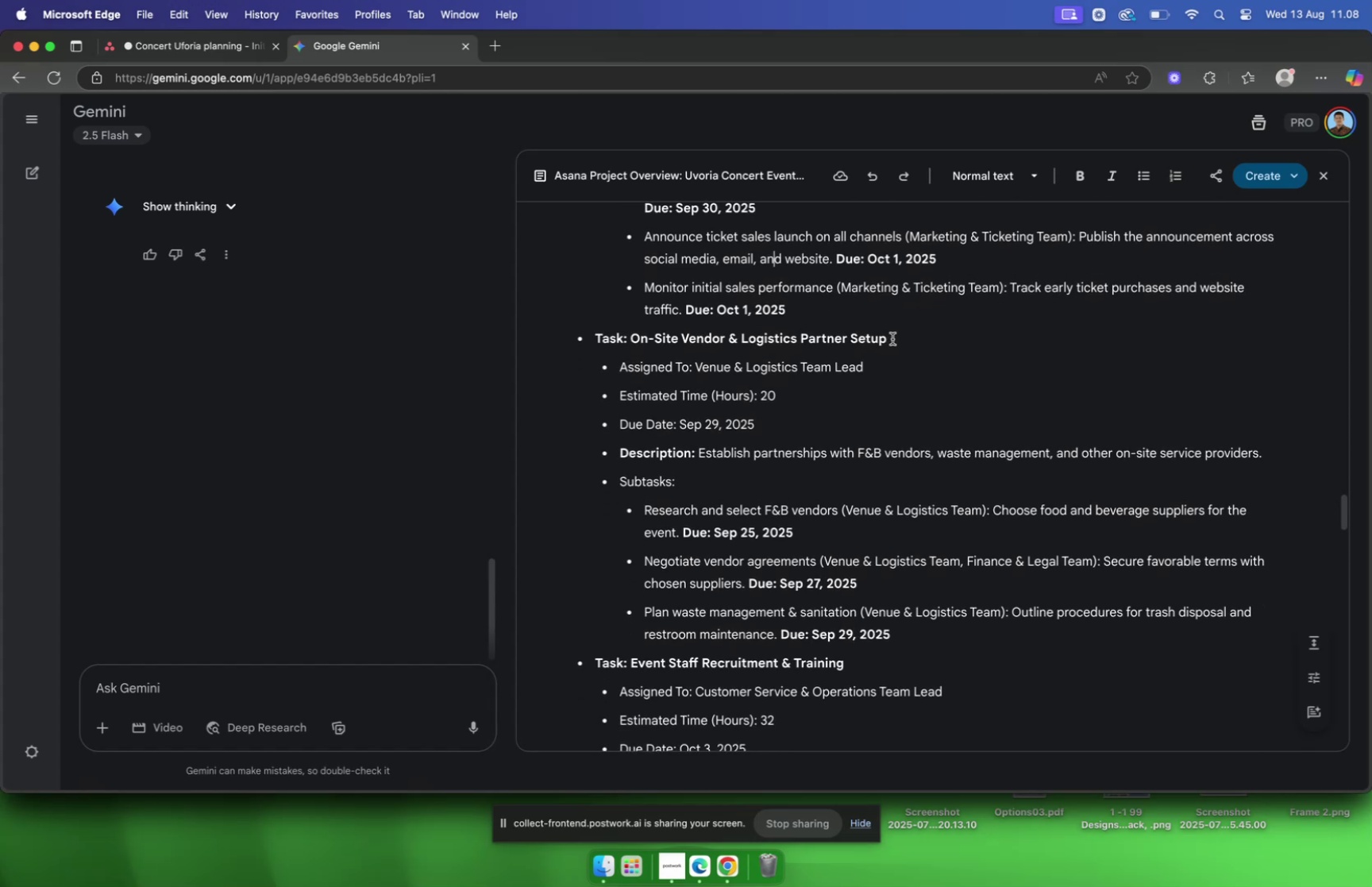 
left_click_drag(start_coordinate=[906, 337], to_coordinate=[634, 345])
 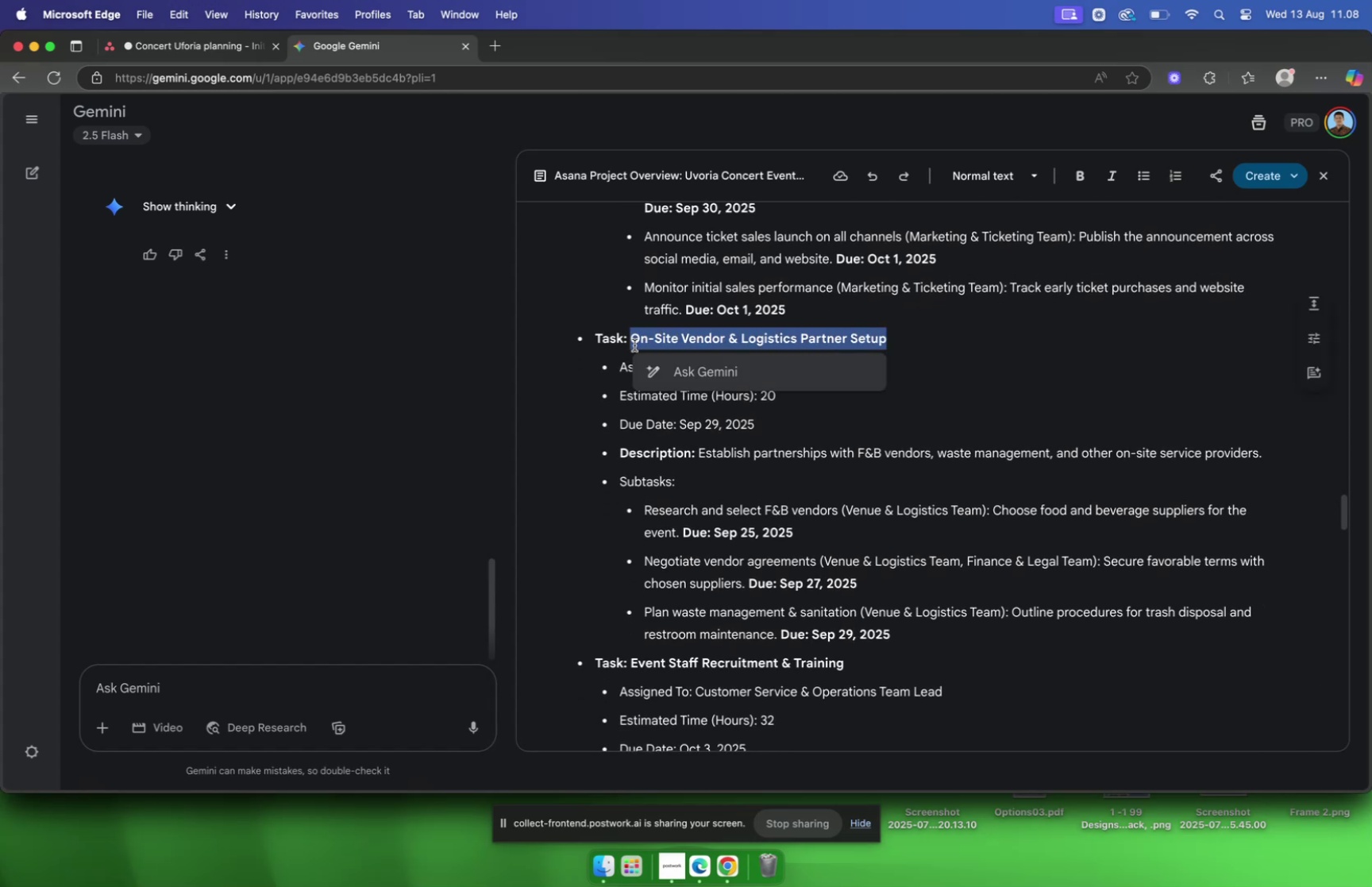 
key(Meta+C)
 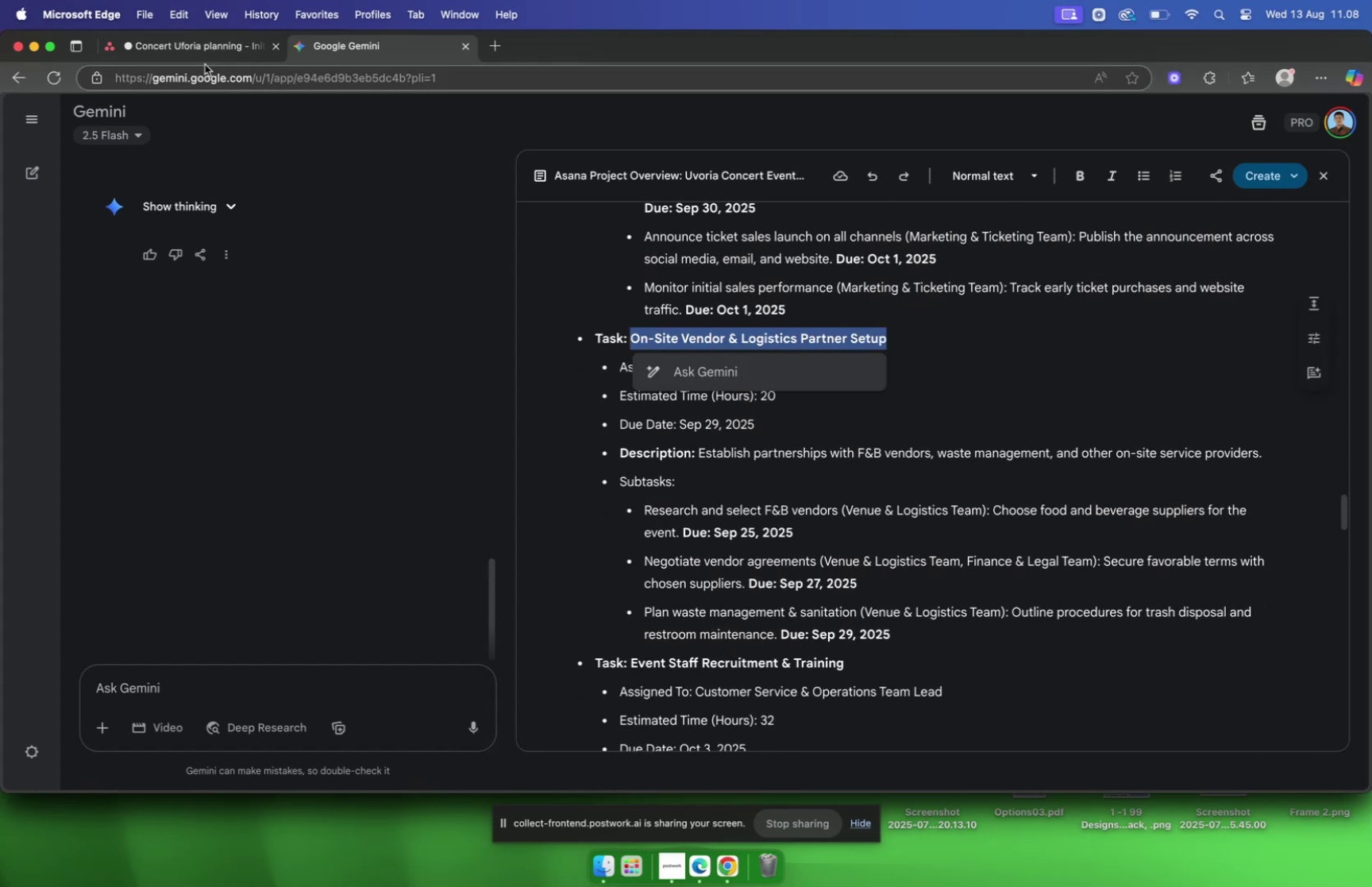 
left_click([198, 56])
 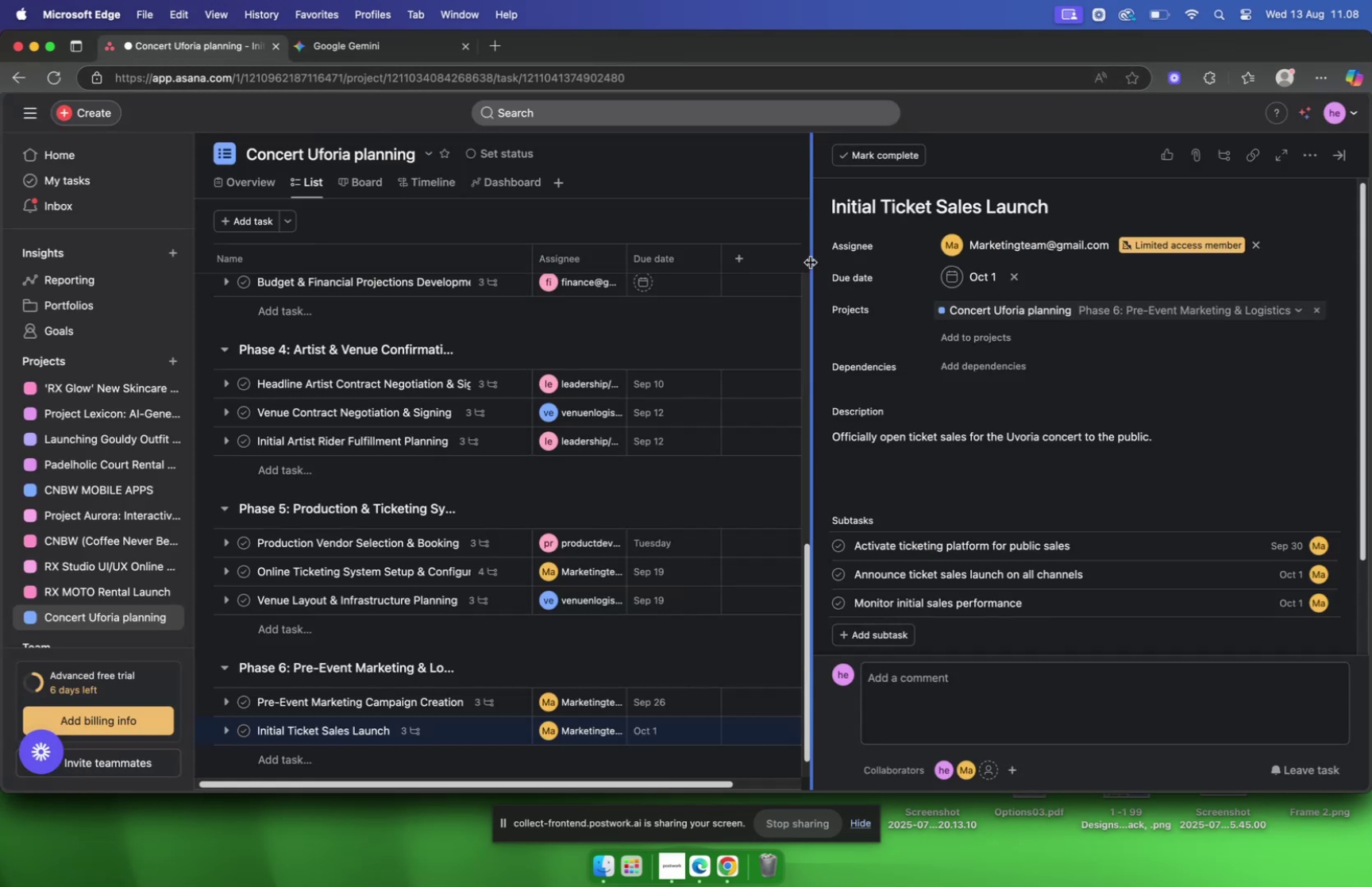 
scroll: coordinate [587, 364], scroll_direction: down, amount: 2.0
 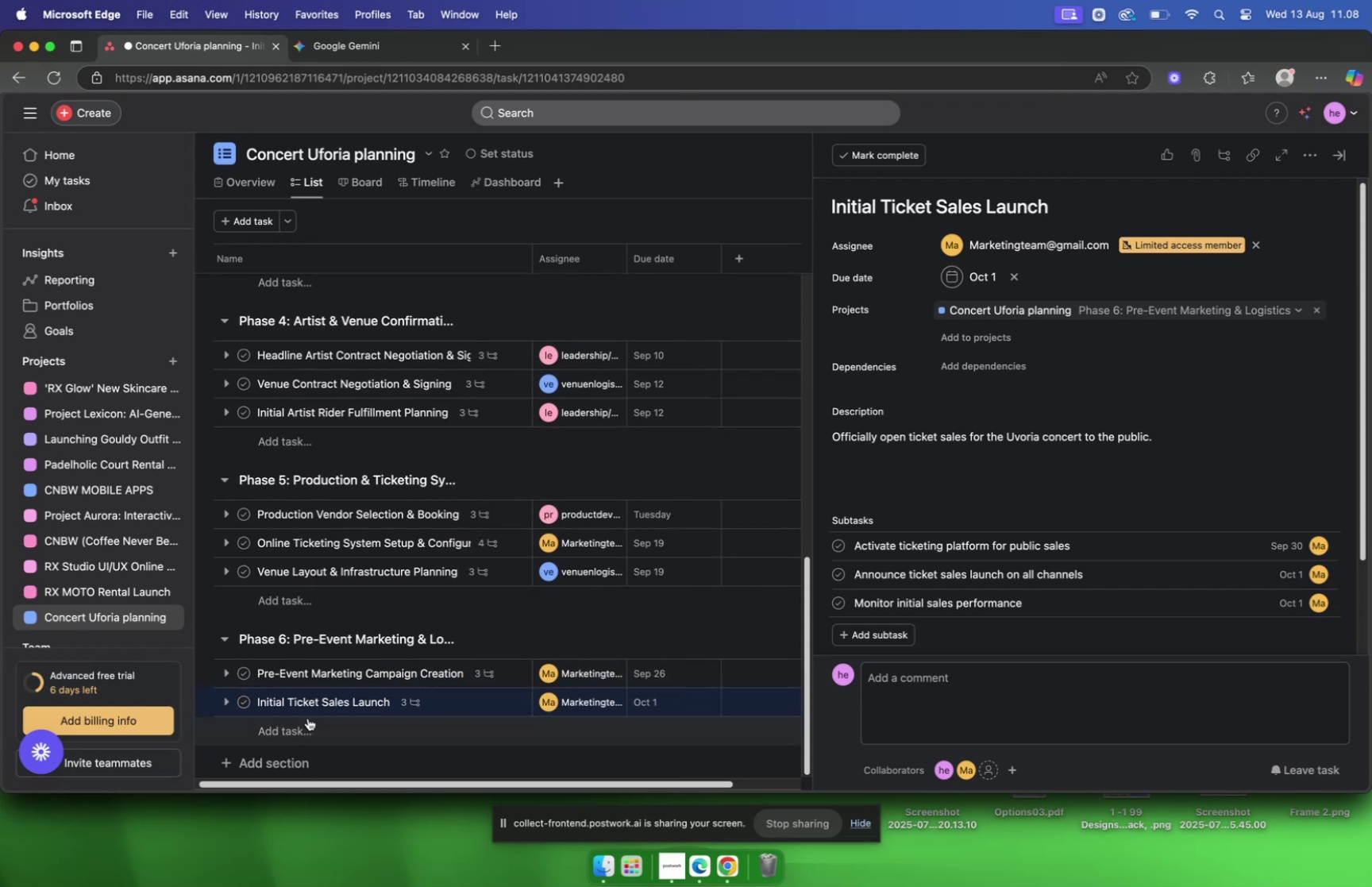 
left_click([301, 727])
 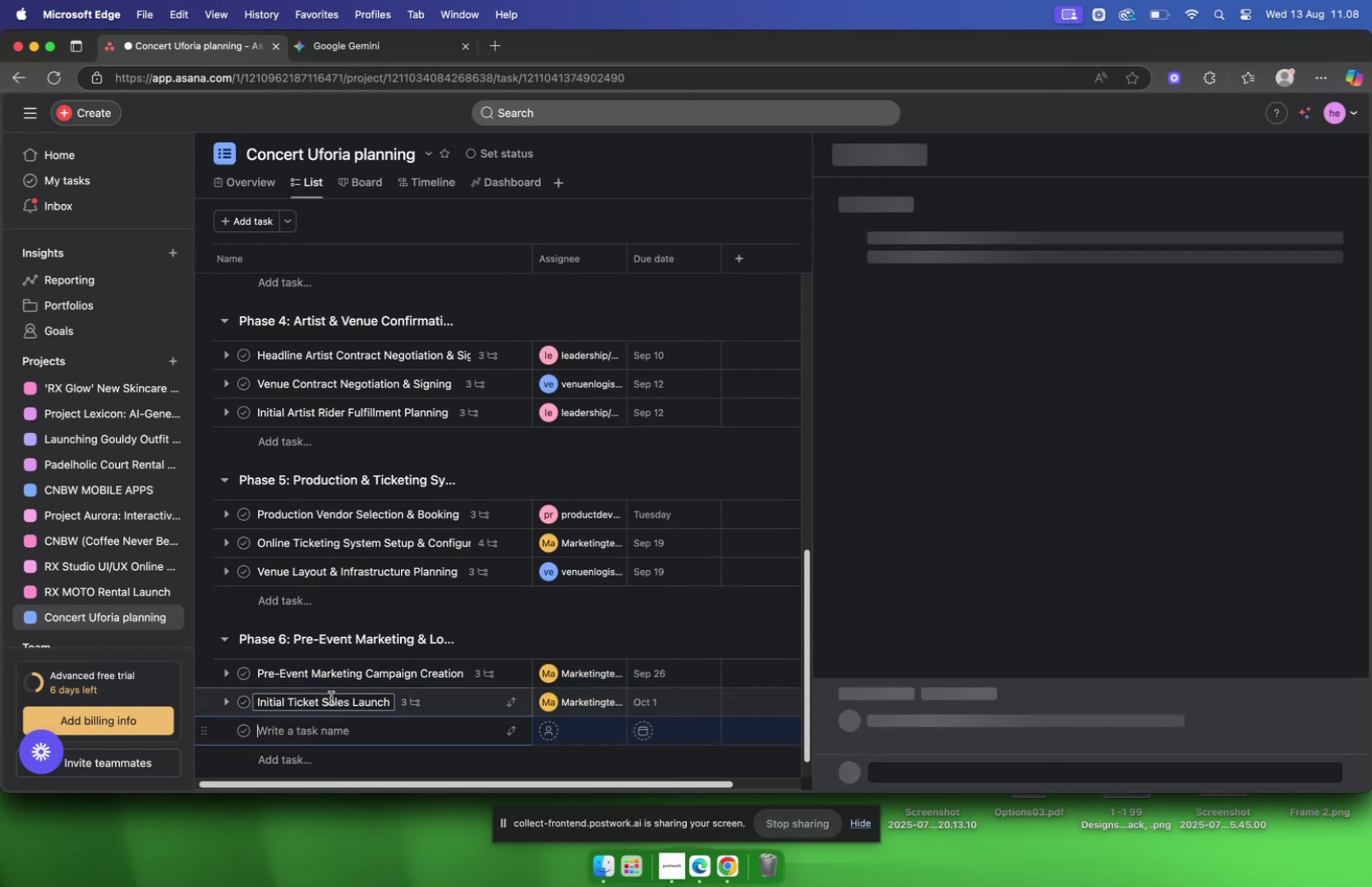 
key(Meta+V)
 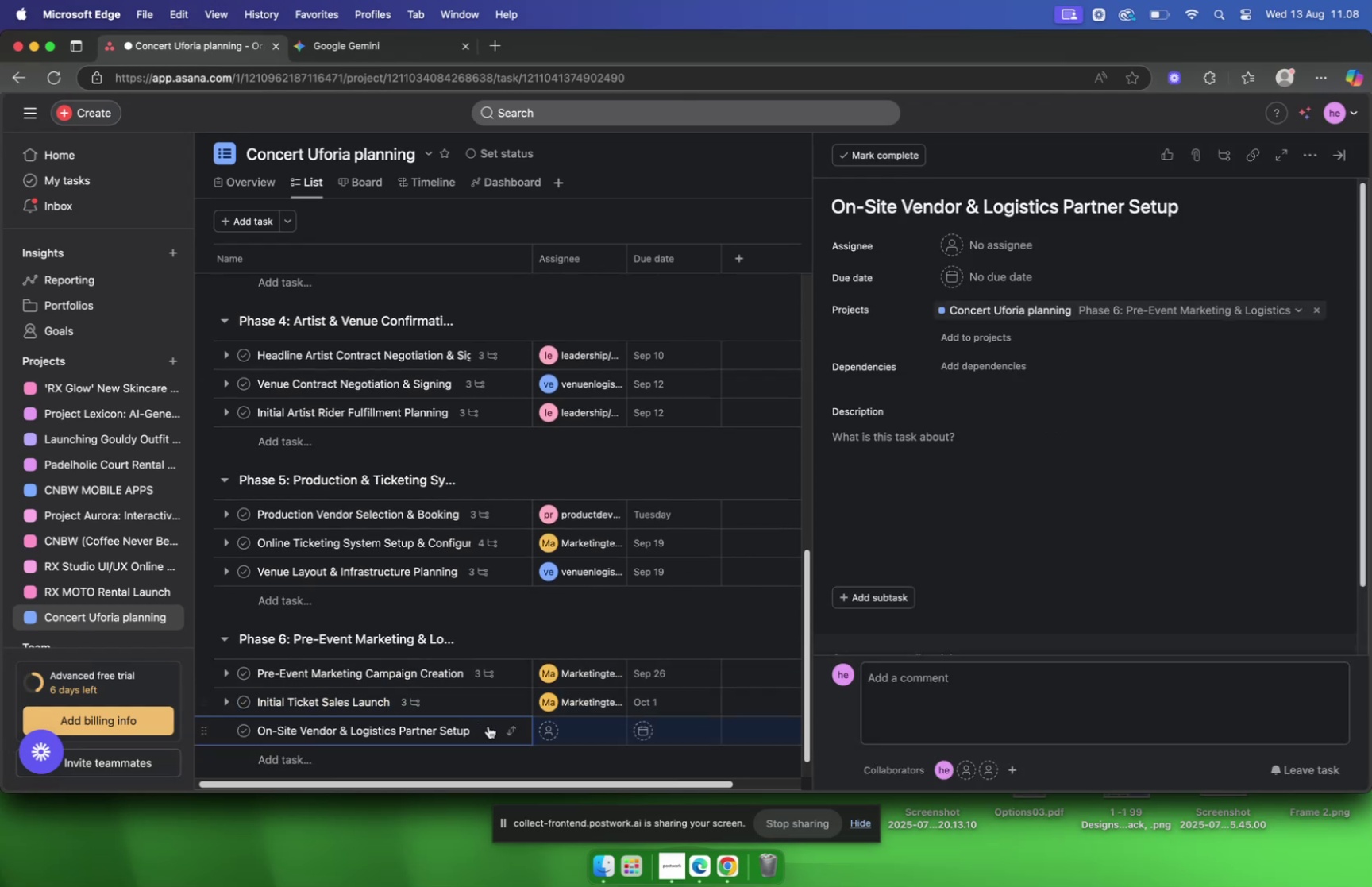 
left_click([488, 726])
 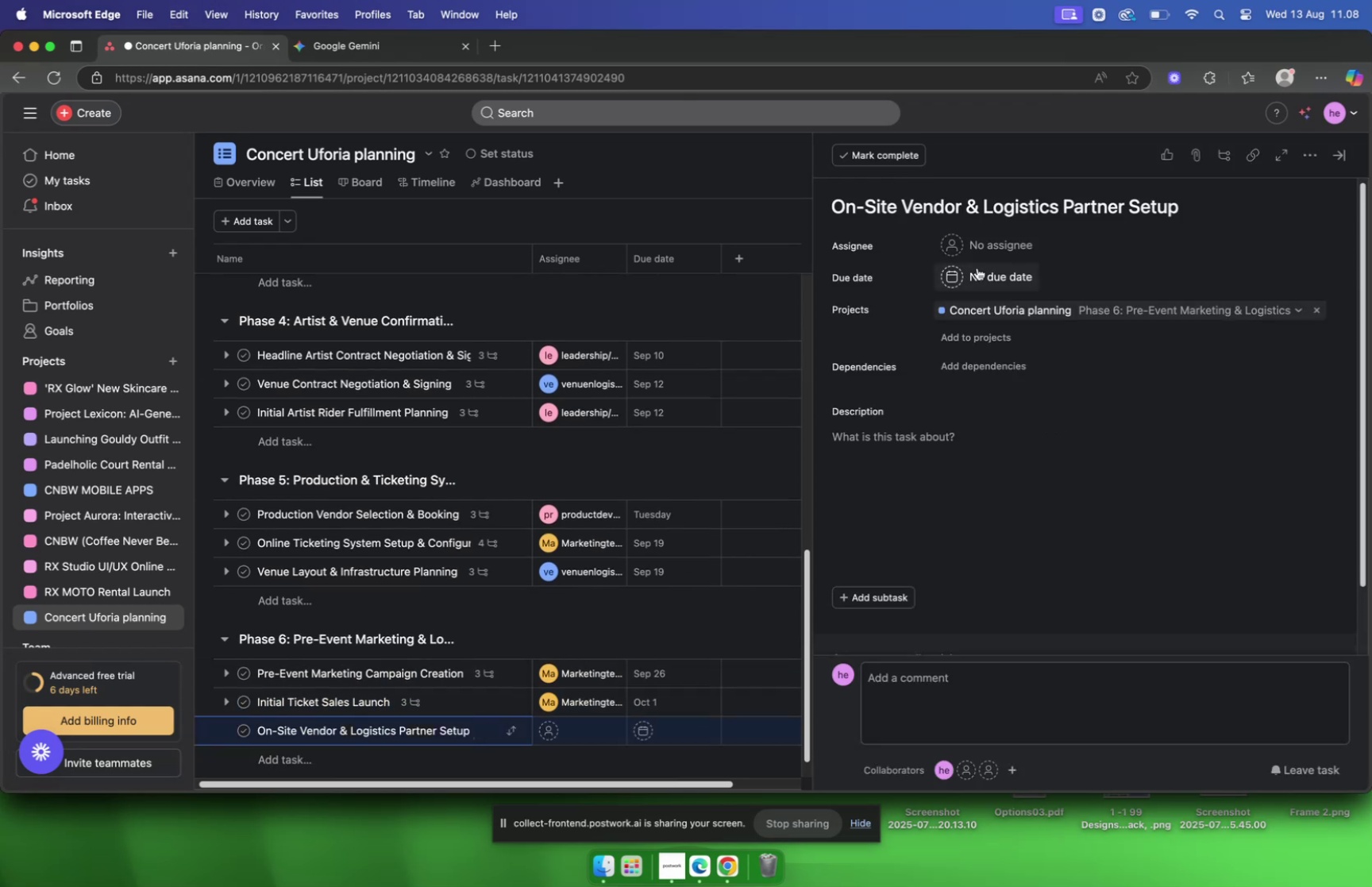 
left_click([985, 253])
 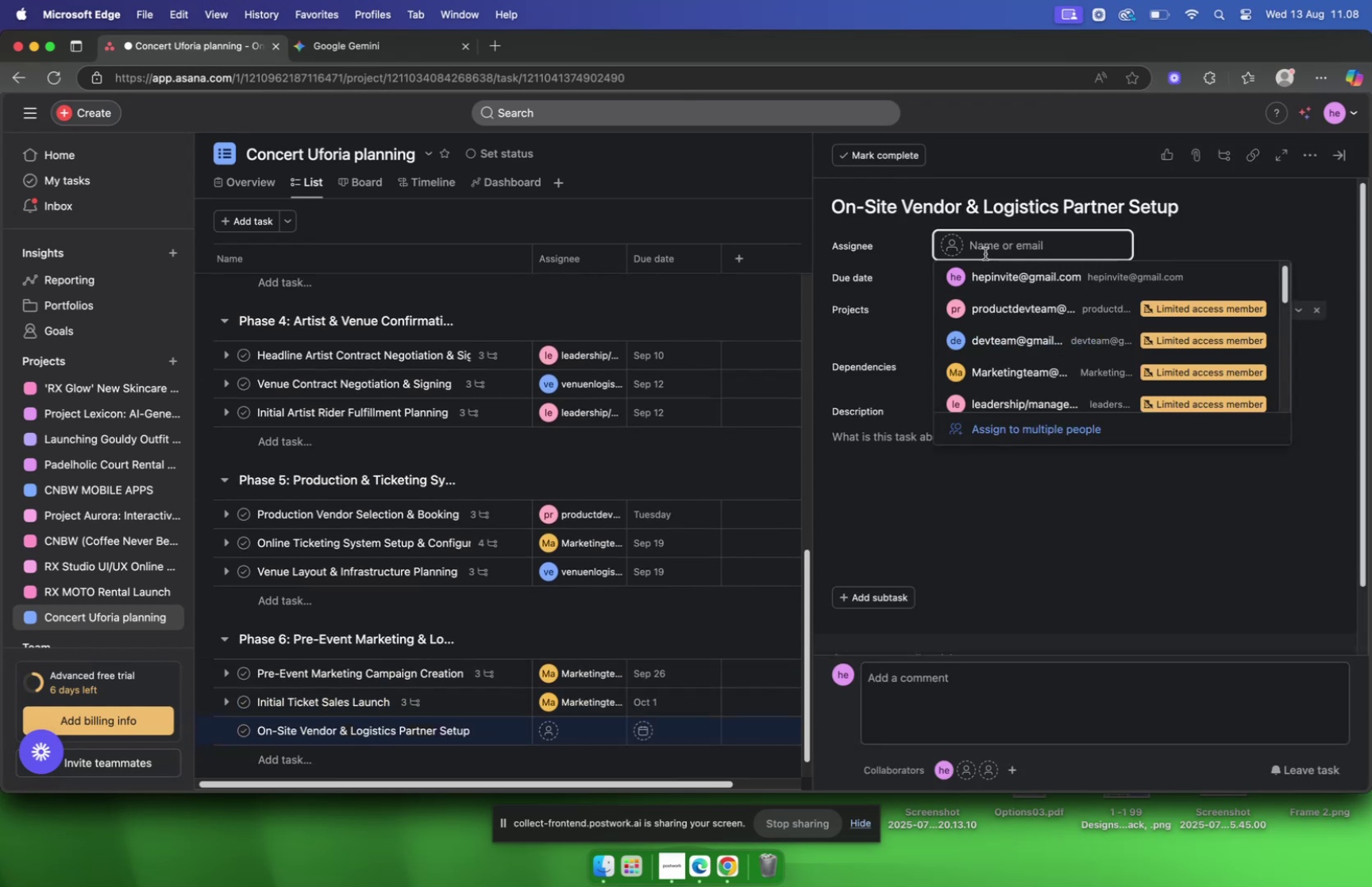 
type(mar)
 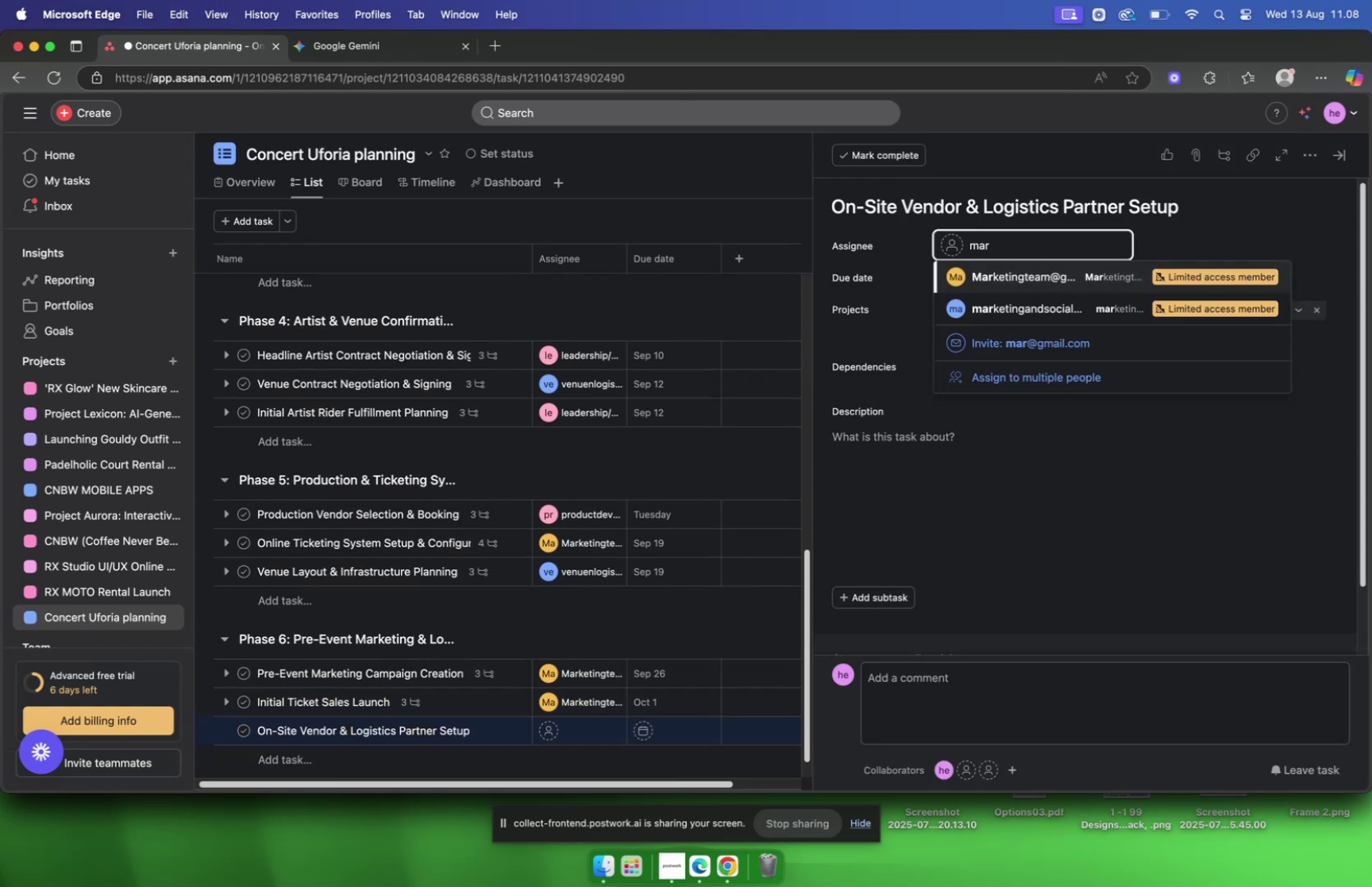 
key(Enter)
 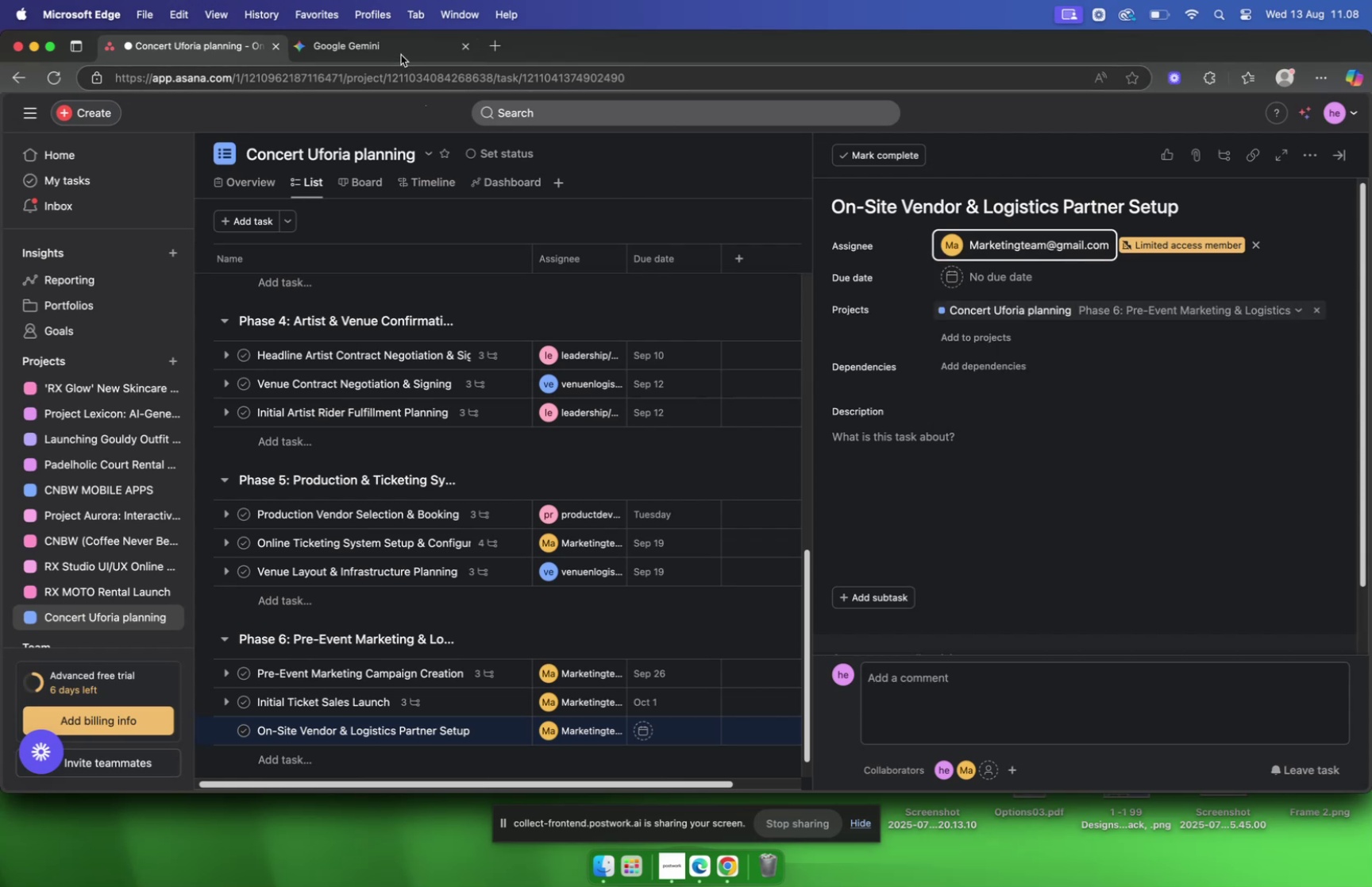 
left_click([888, 324])
 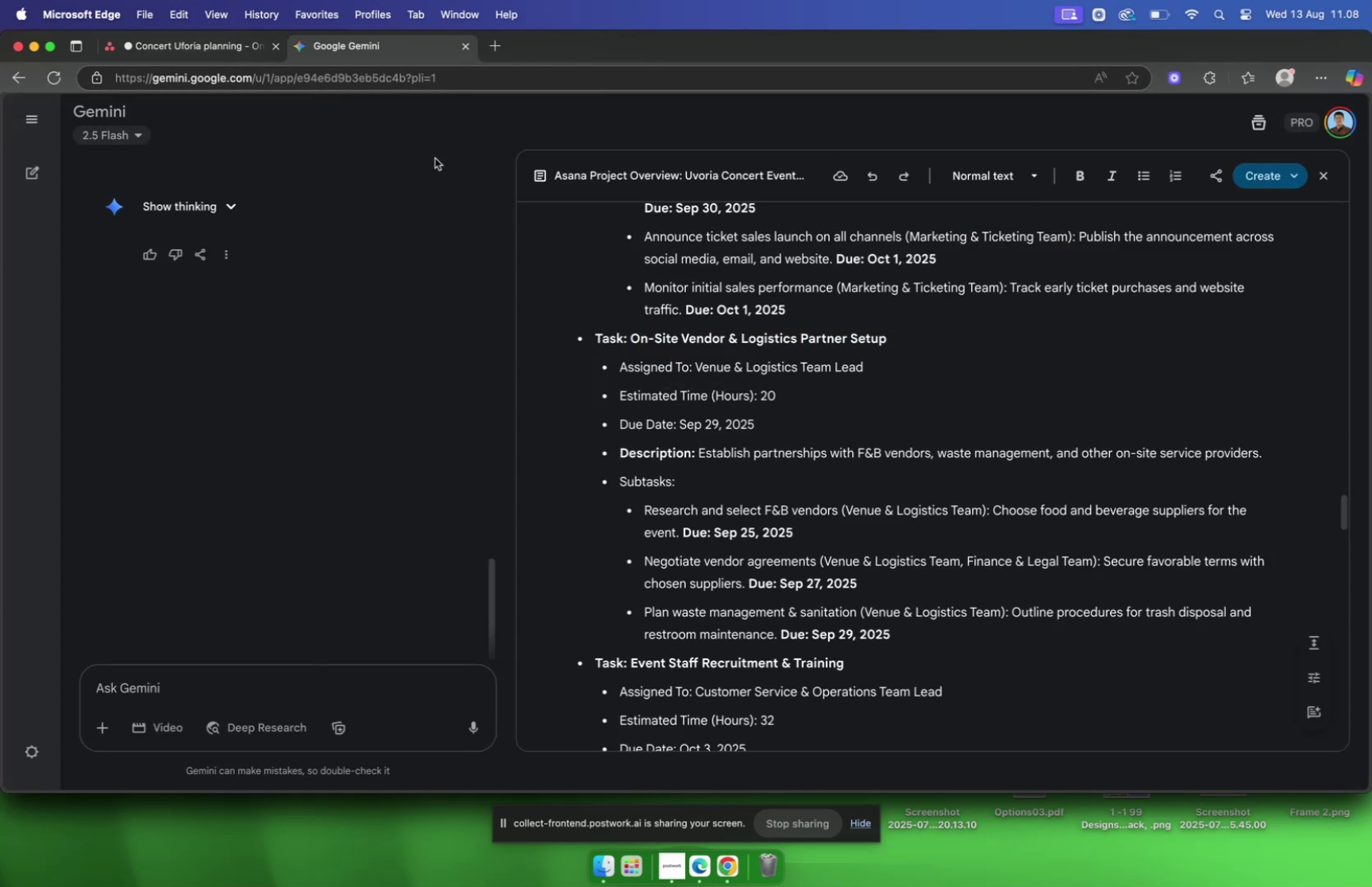 
left_click([228, 48])
 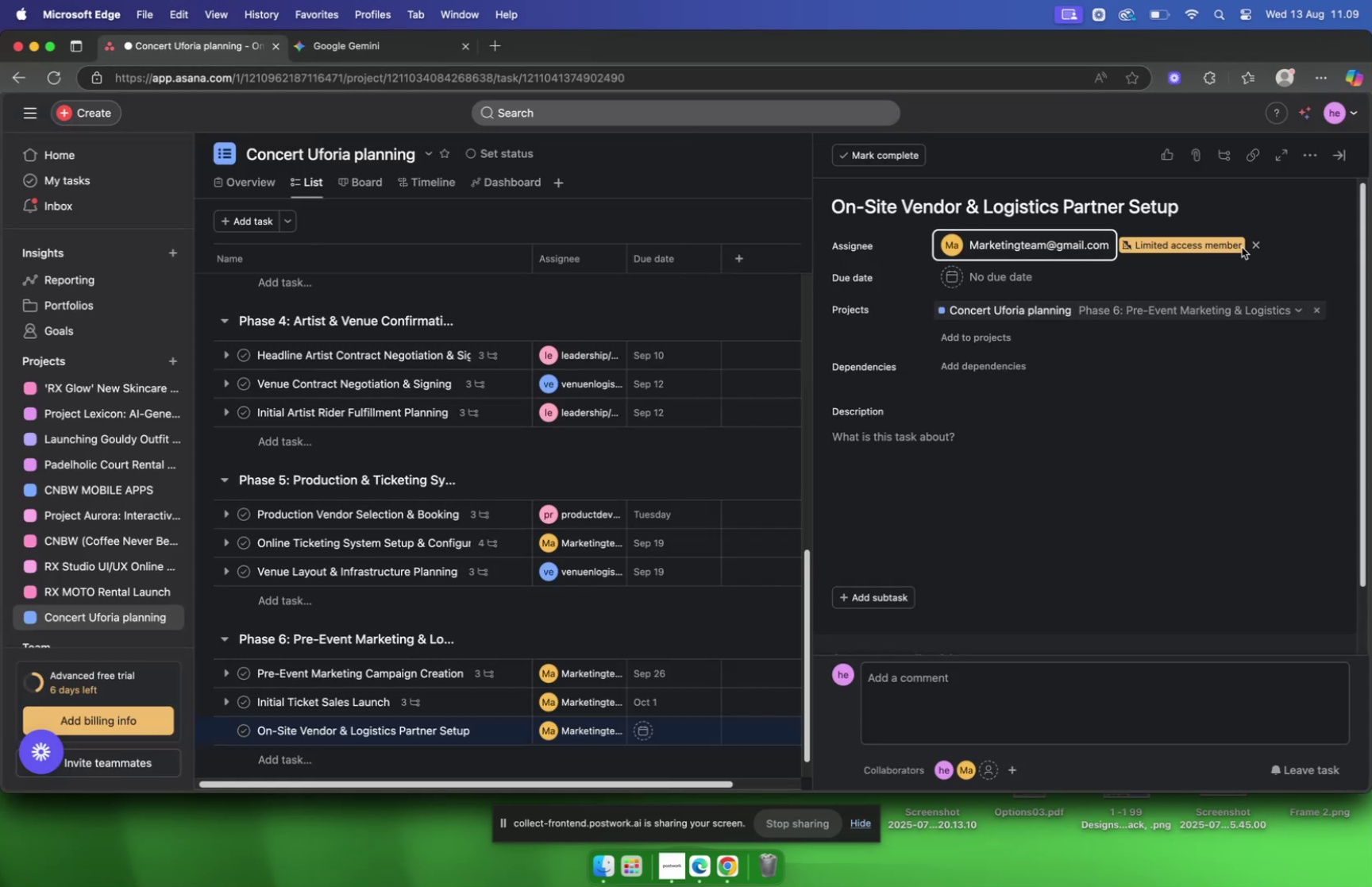 
left_click([1249, 245])
 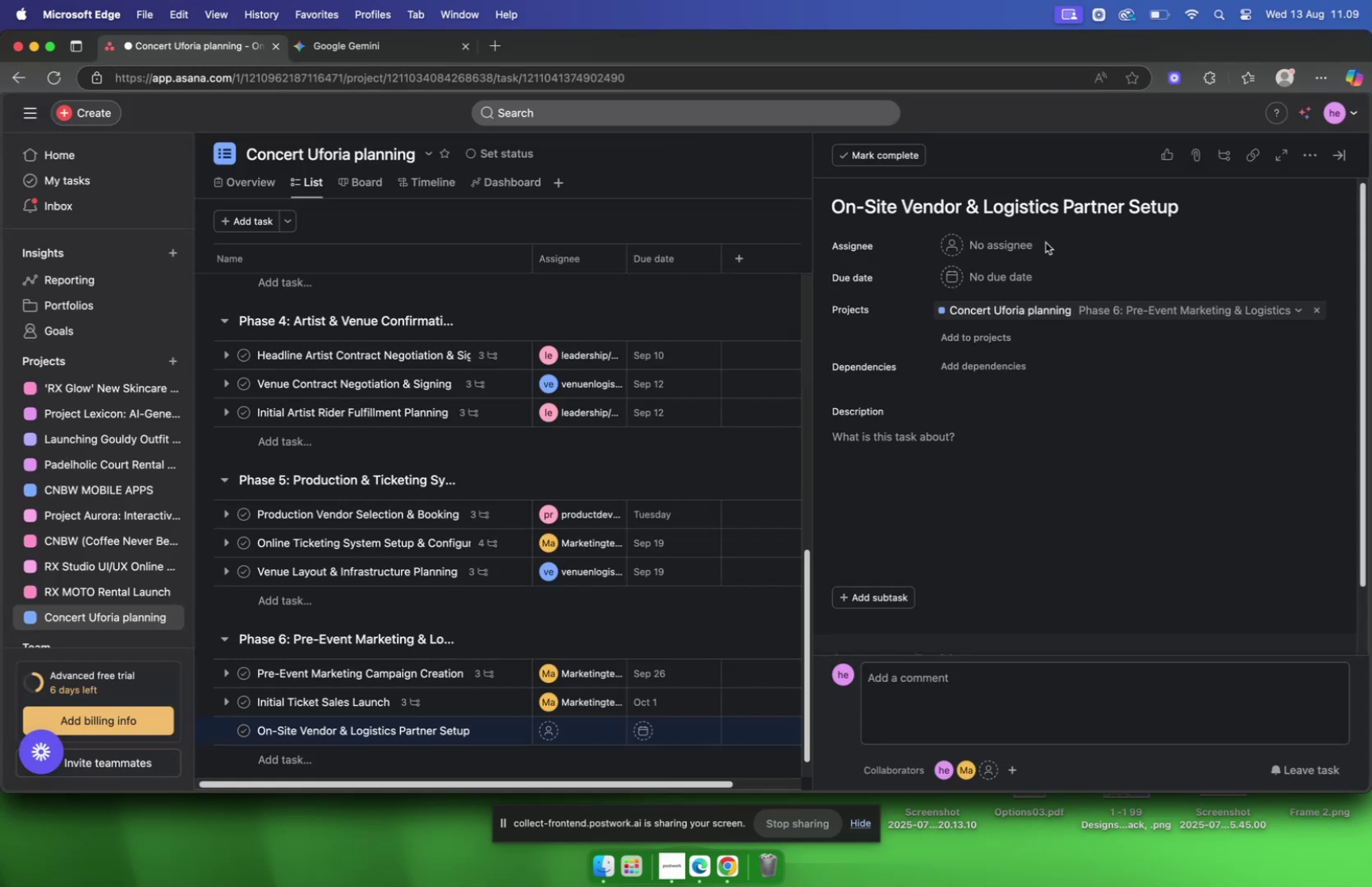 
left_click([1014, 241])
 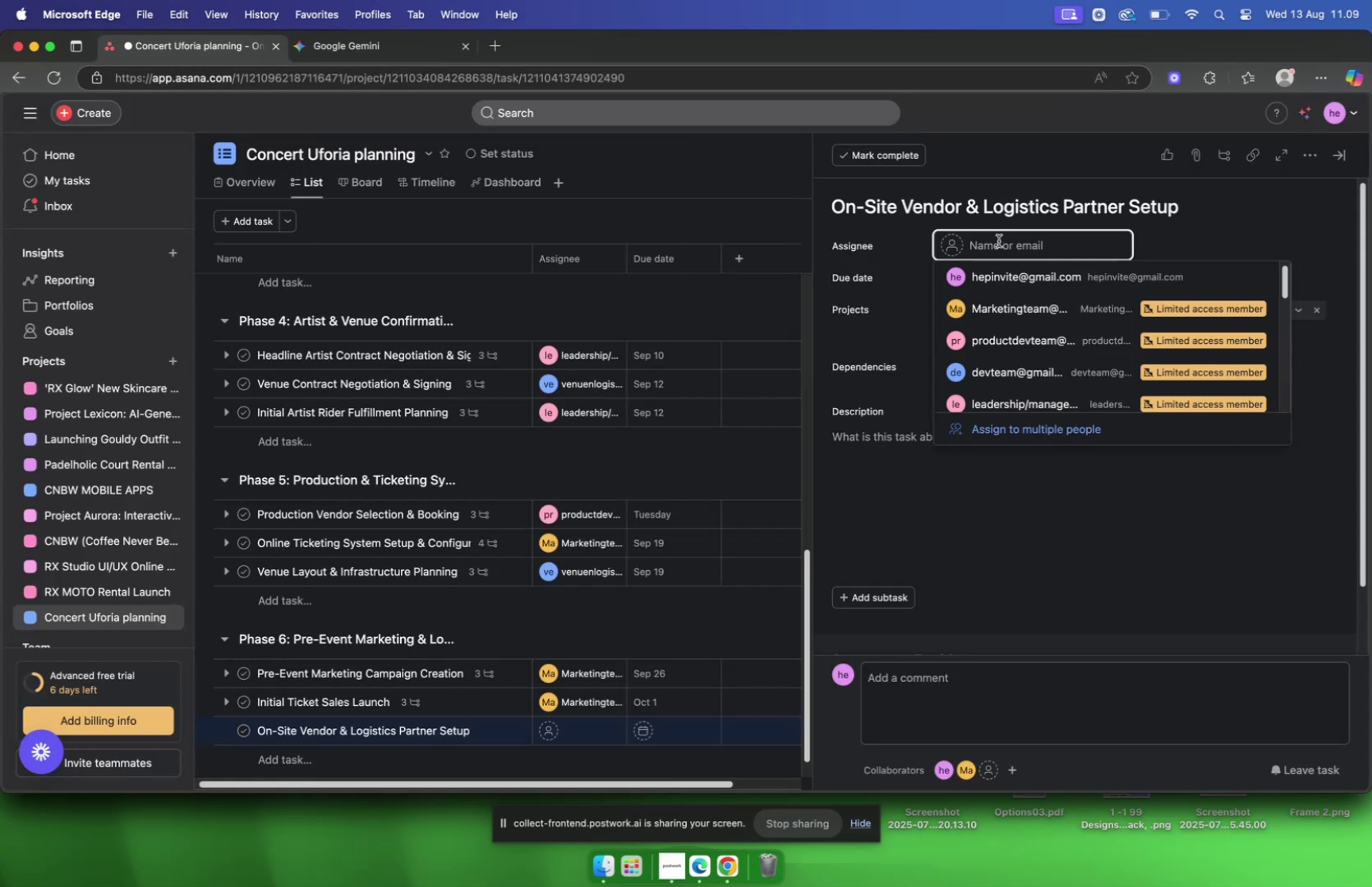 
type(ven)
 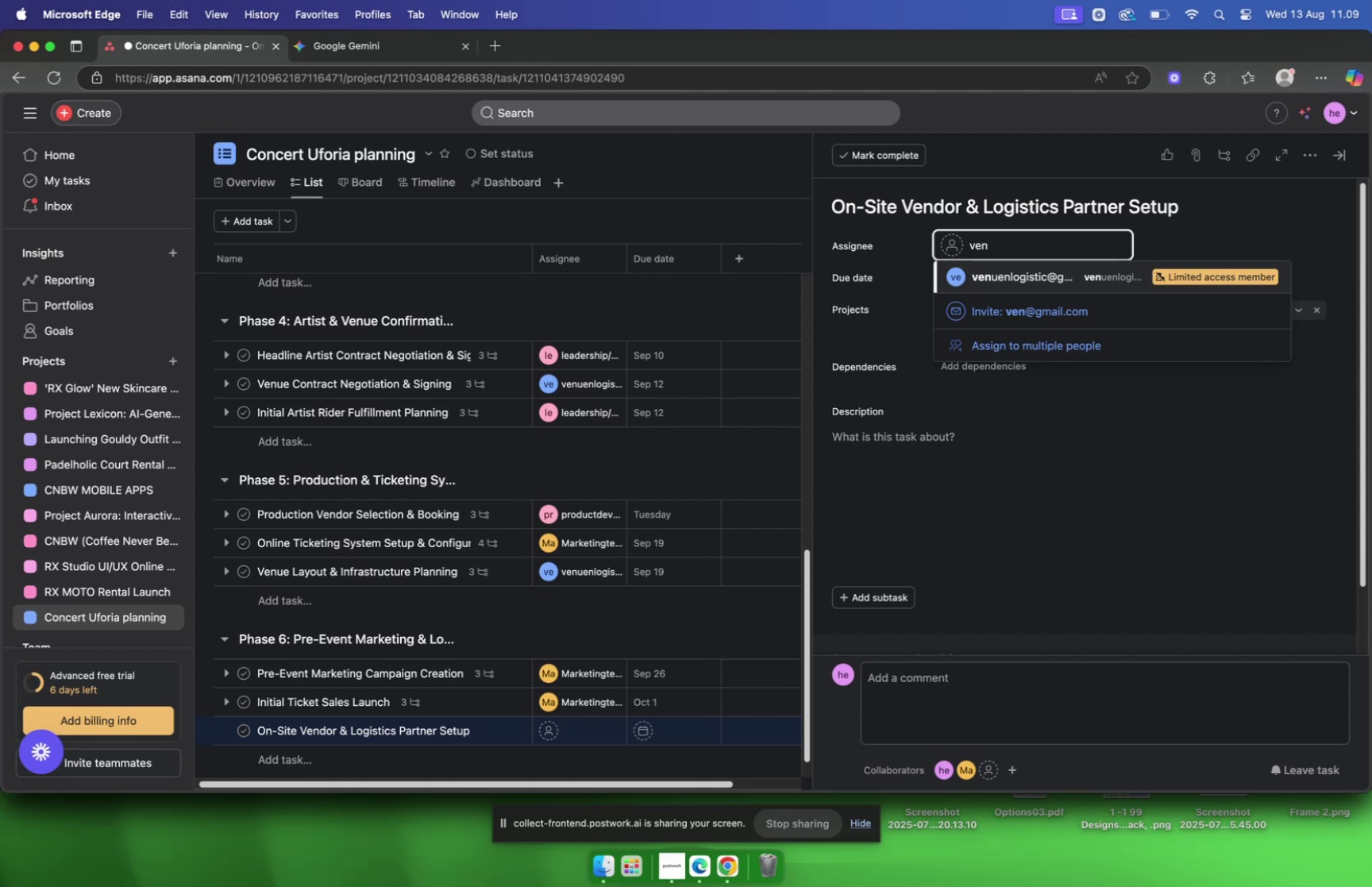 
key(Enter)
 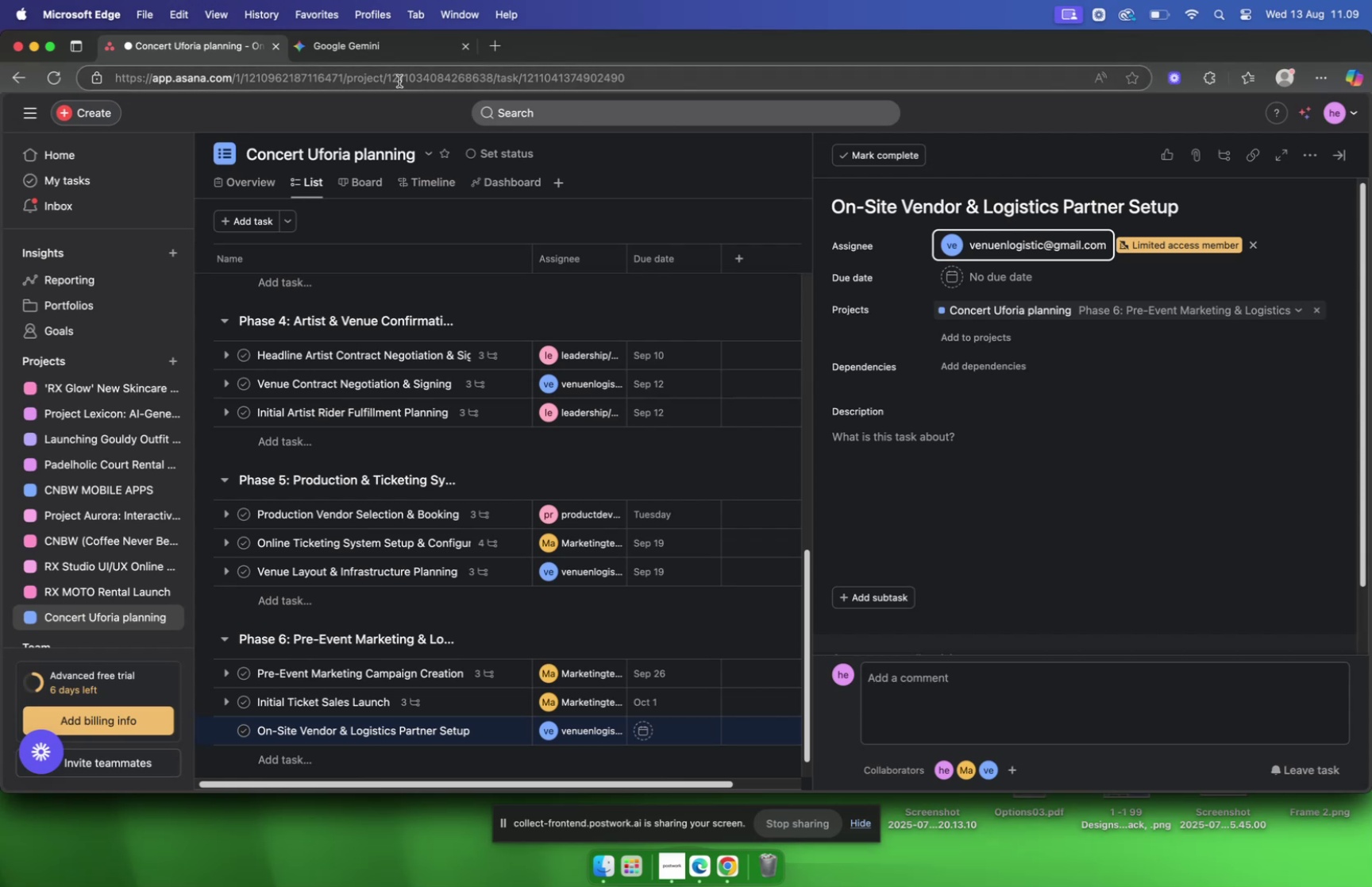 
wait(17.12)
 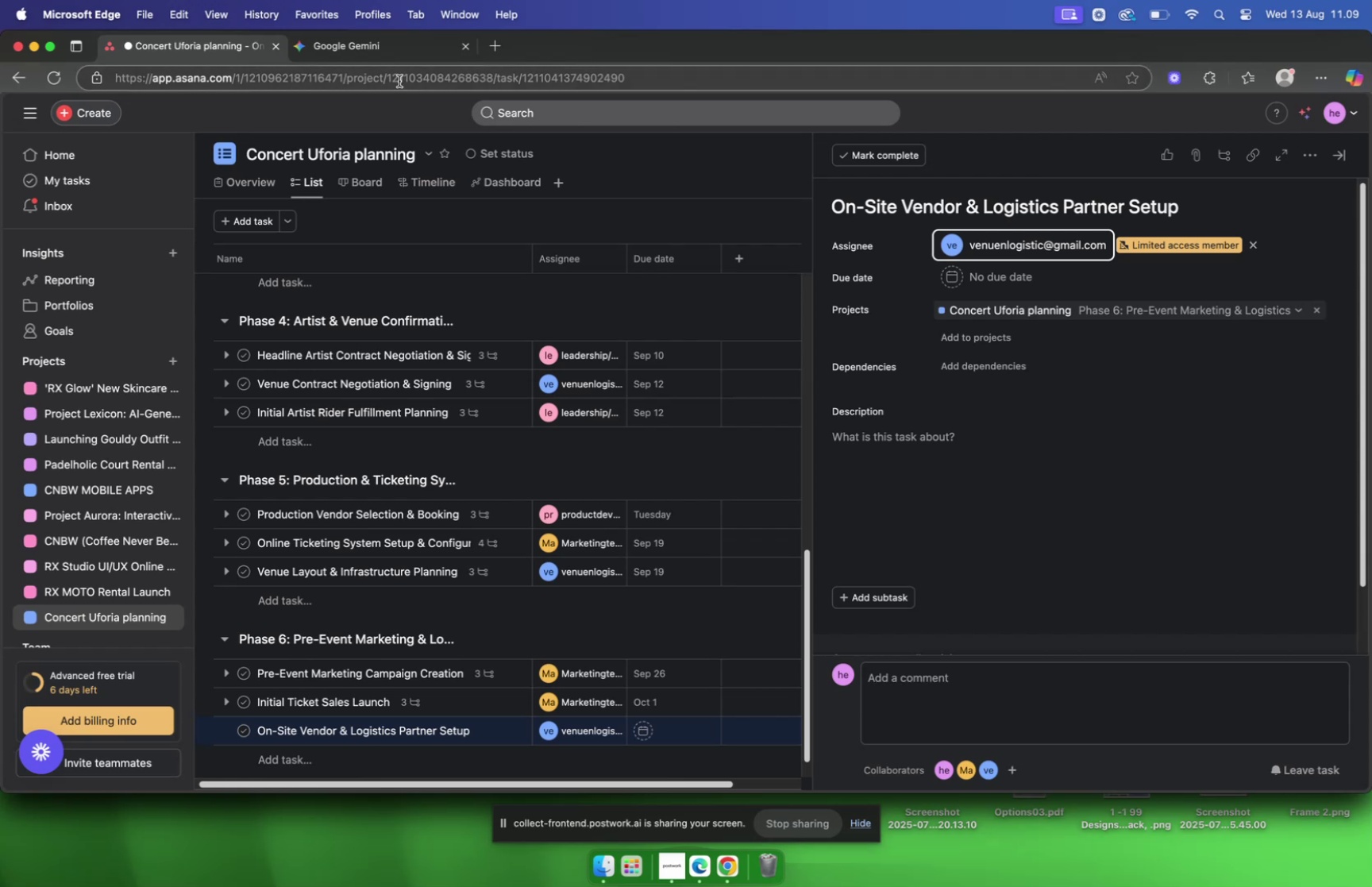 
left_click([373, 48])
 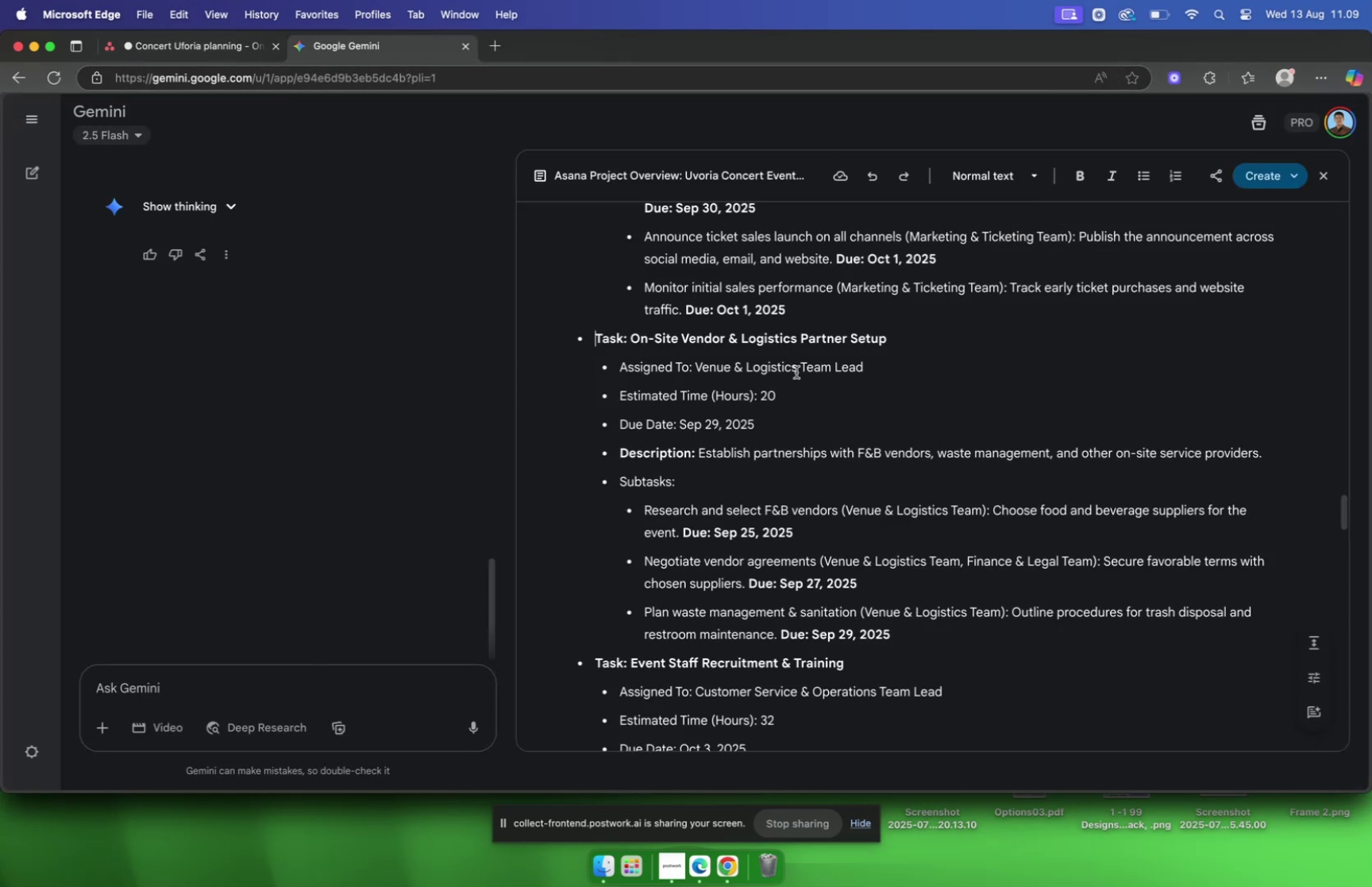 
scroll: coordinate [747, 340], scroll_direction: down, amount: 1.0
 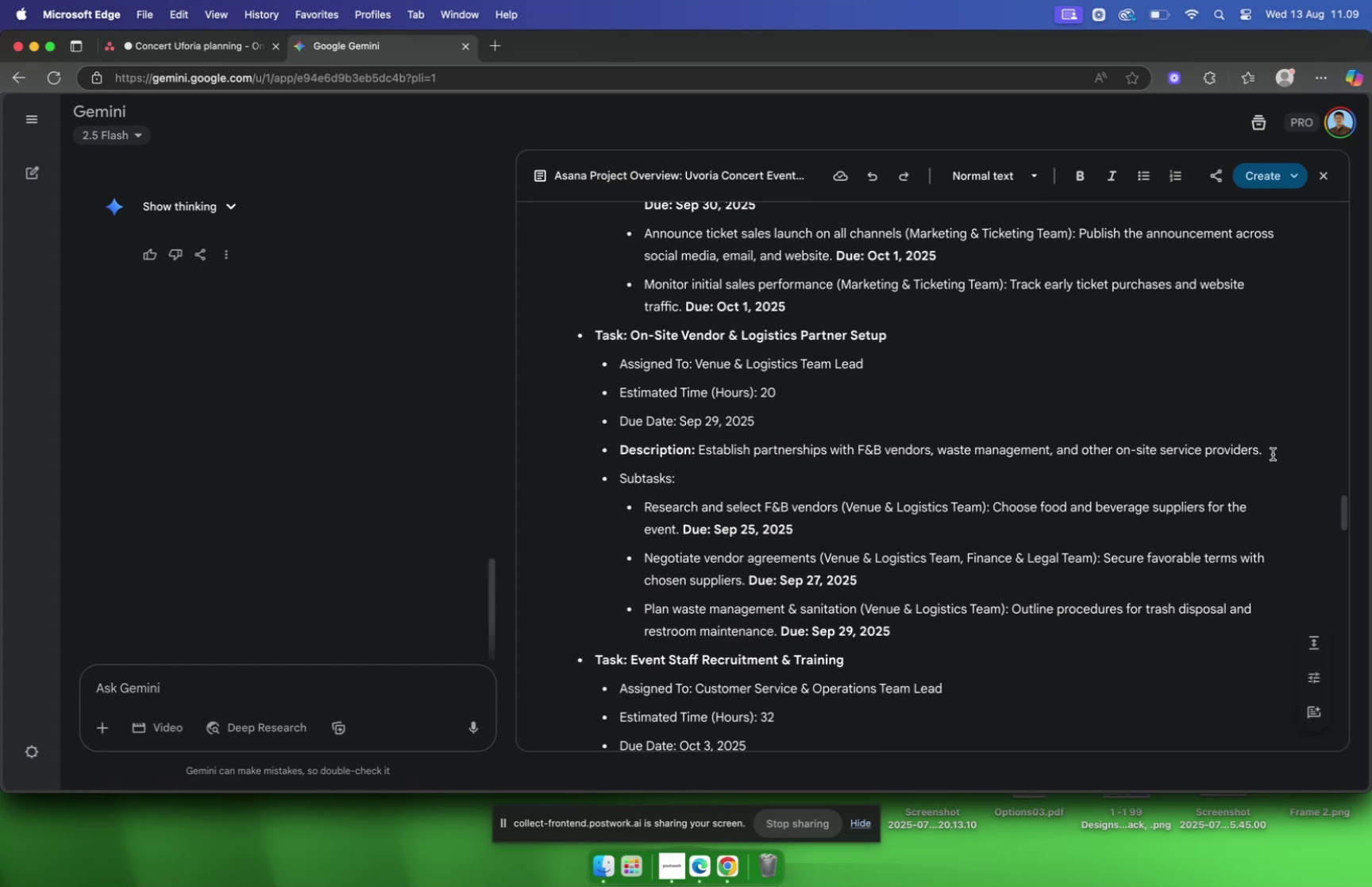 
left_click_drag(start_coordinate=[1275, 453], to_coordinate=[701, 456])
 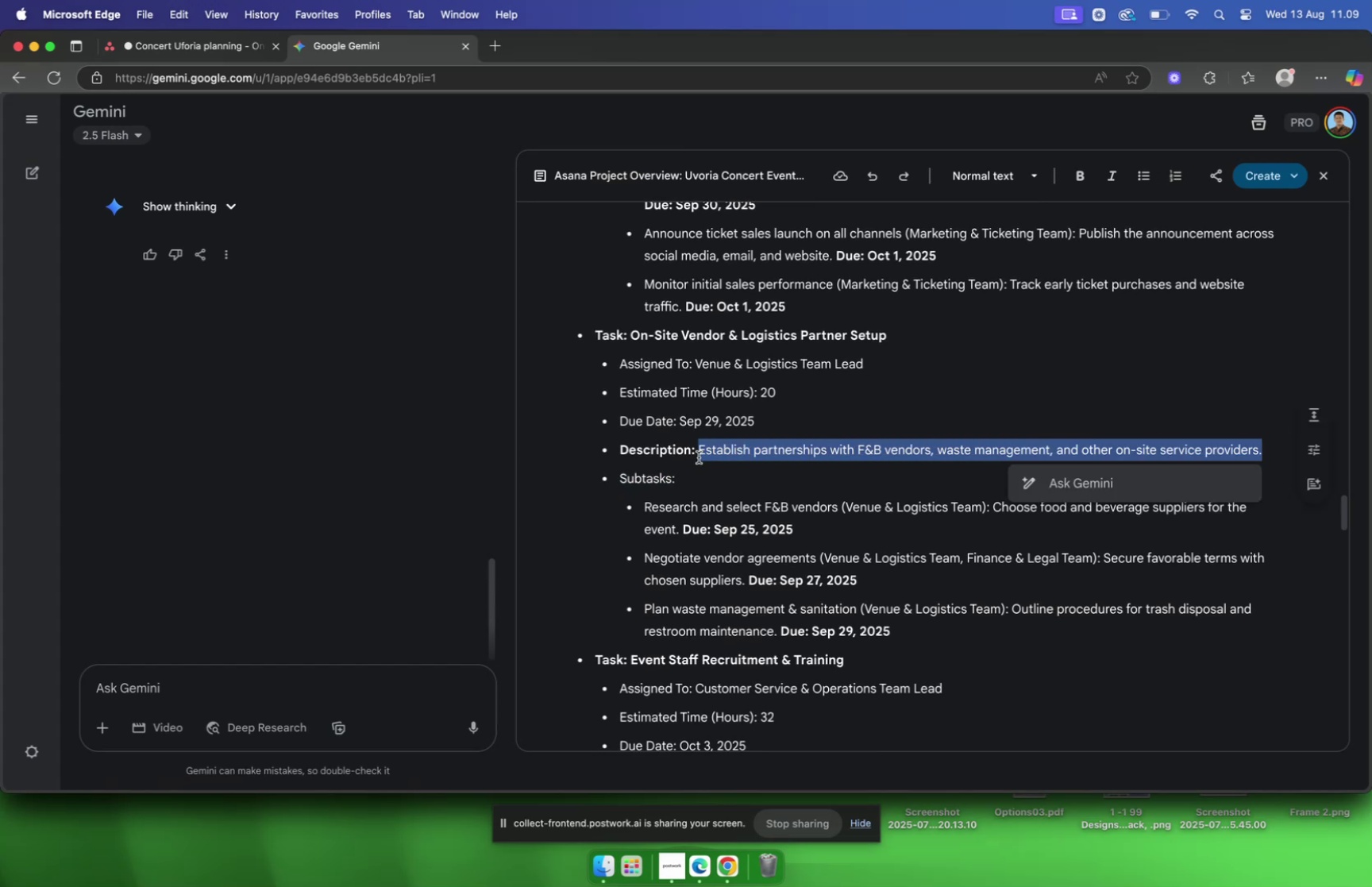 
key(Meta+C)
 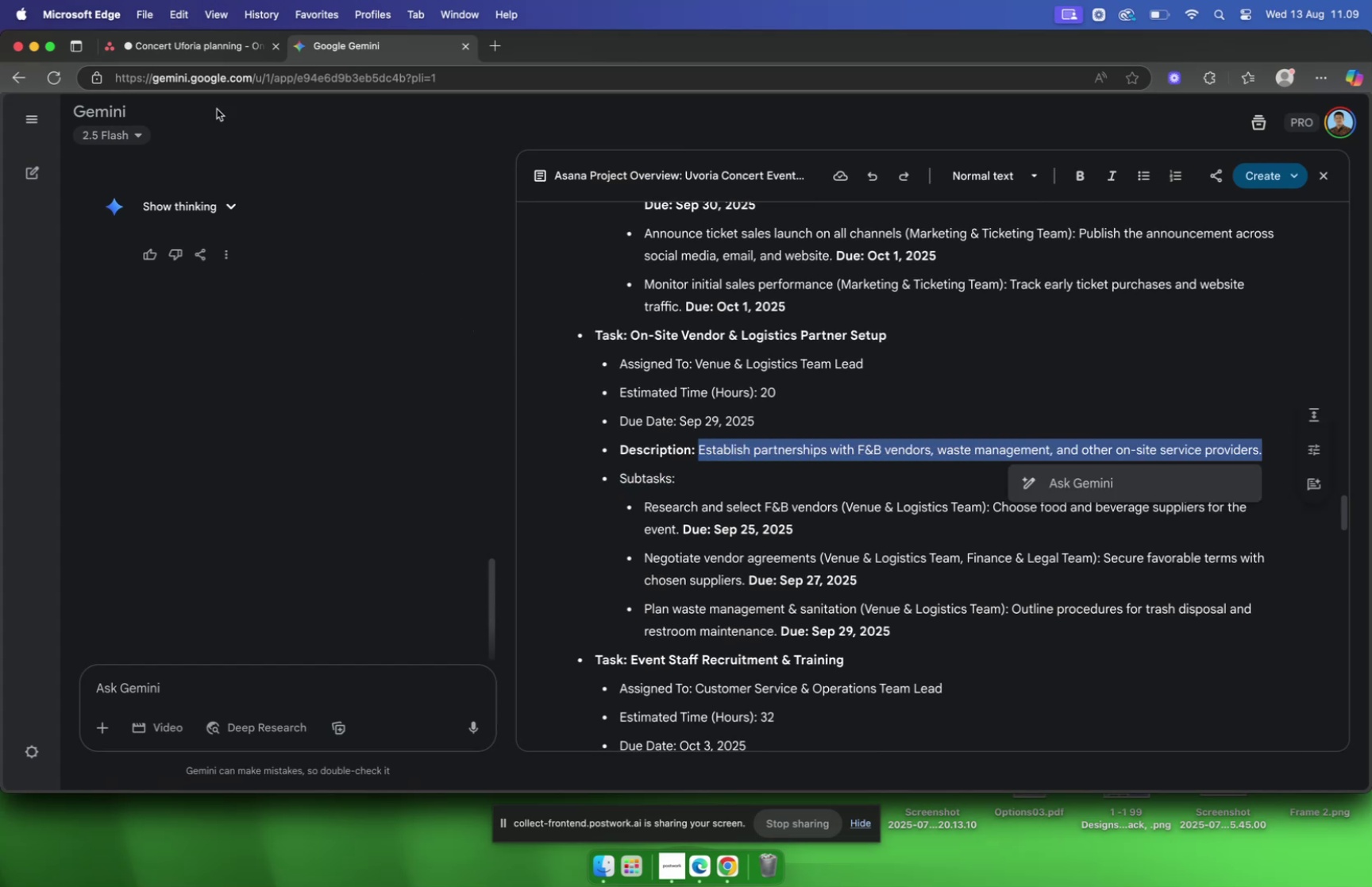 
left_click([173, 60])
 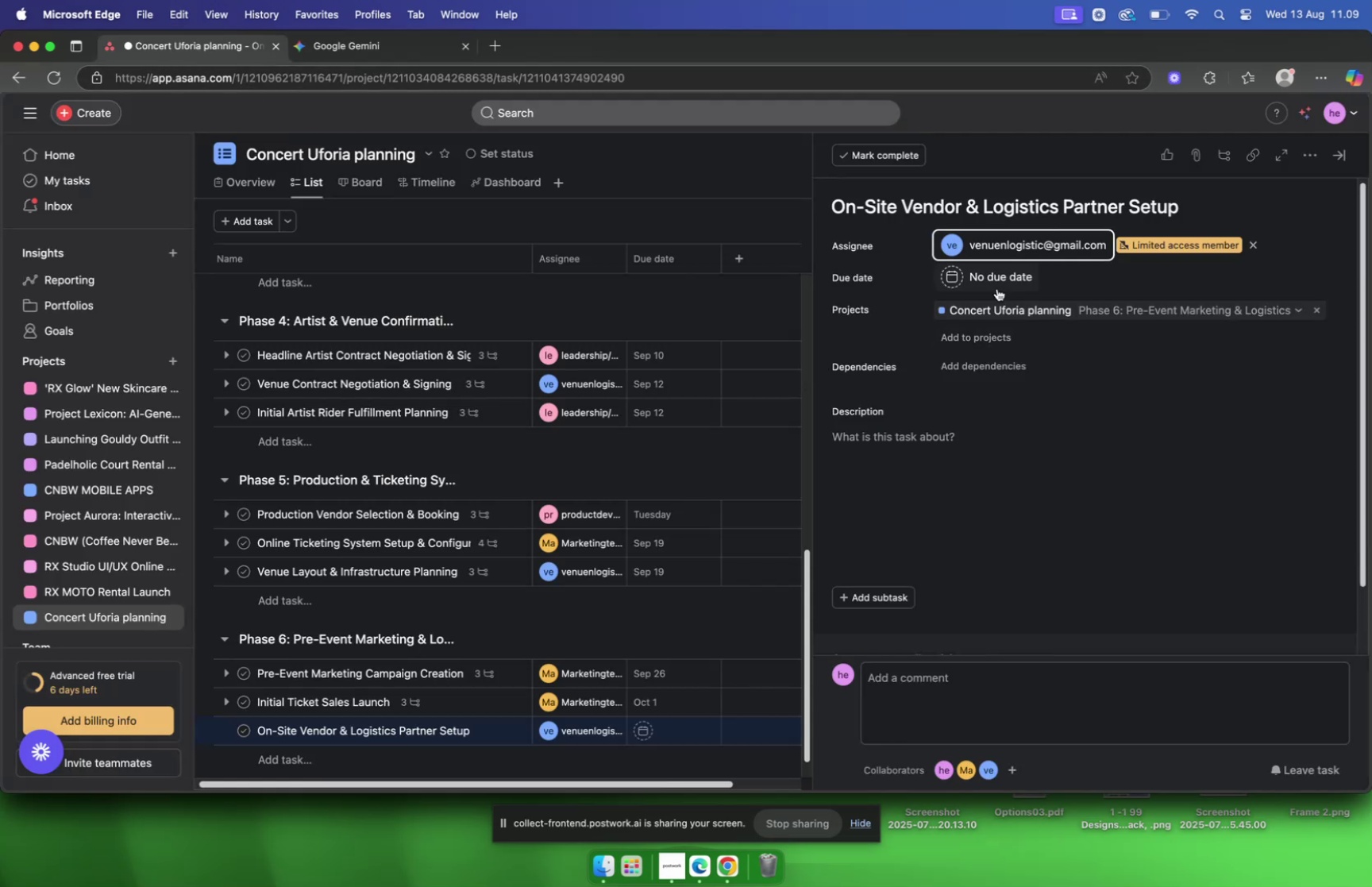 
left_click([996, 284])
 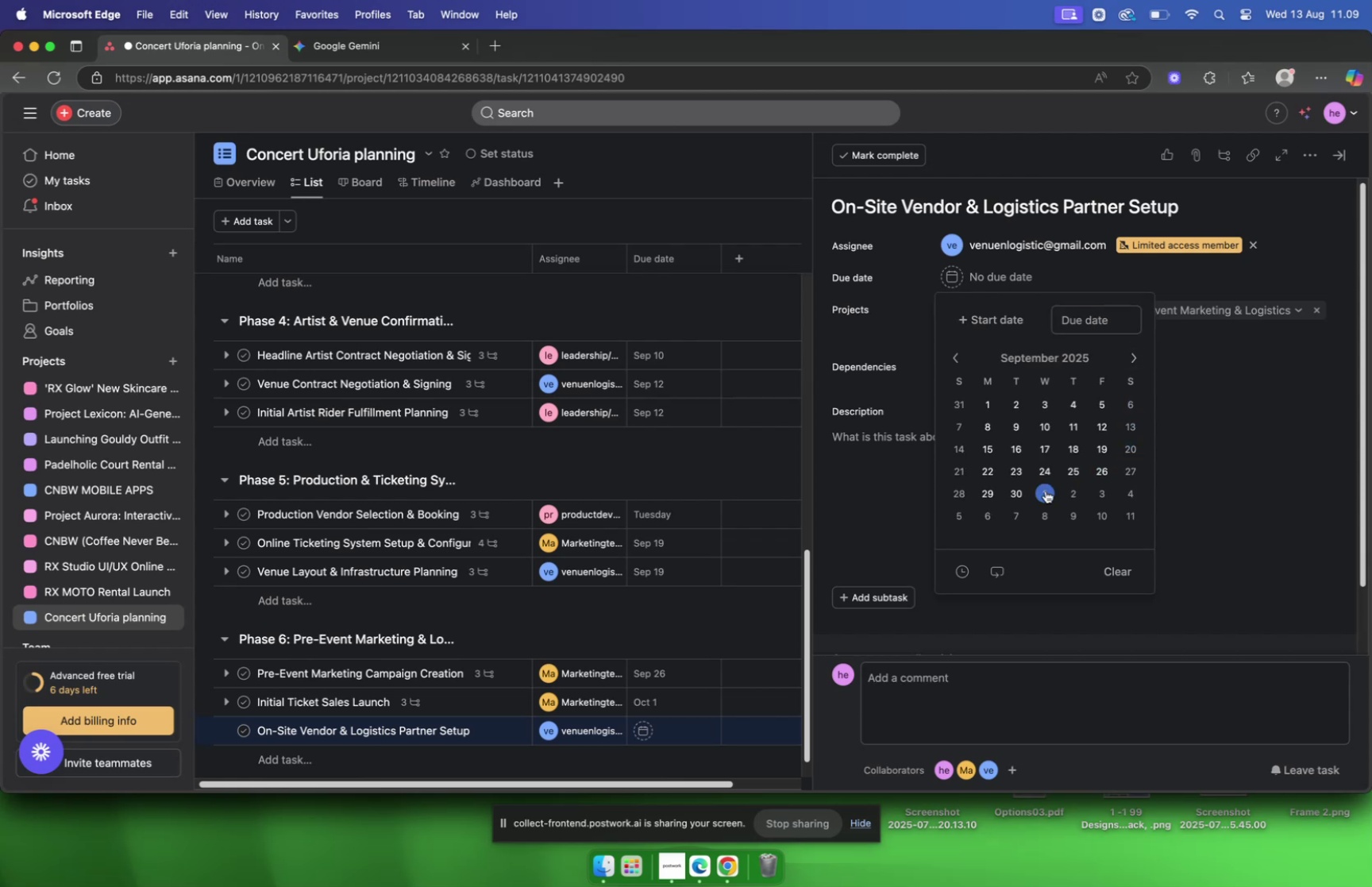 
left_click([992, 495])
 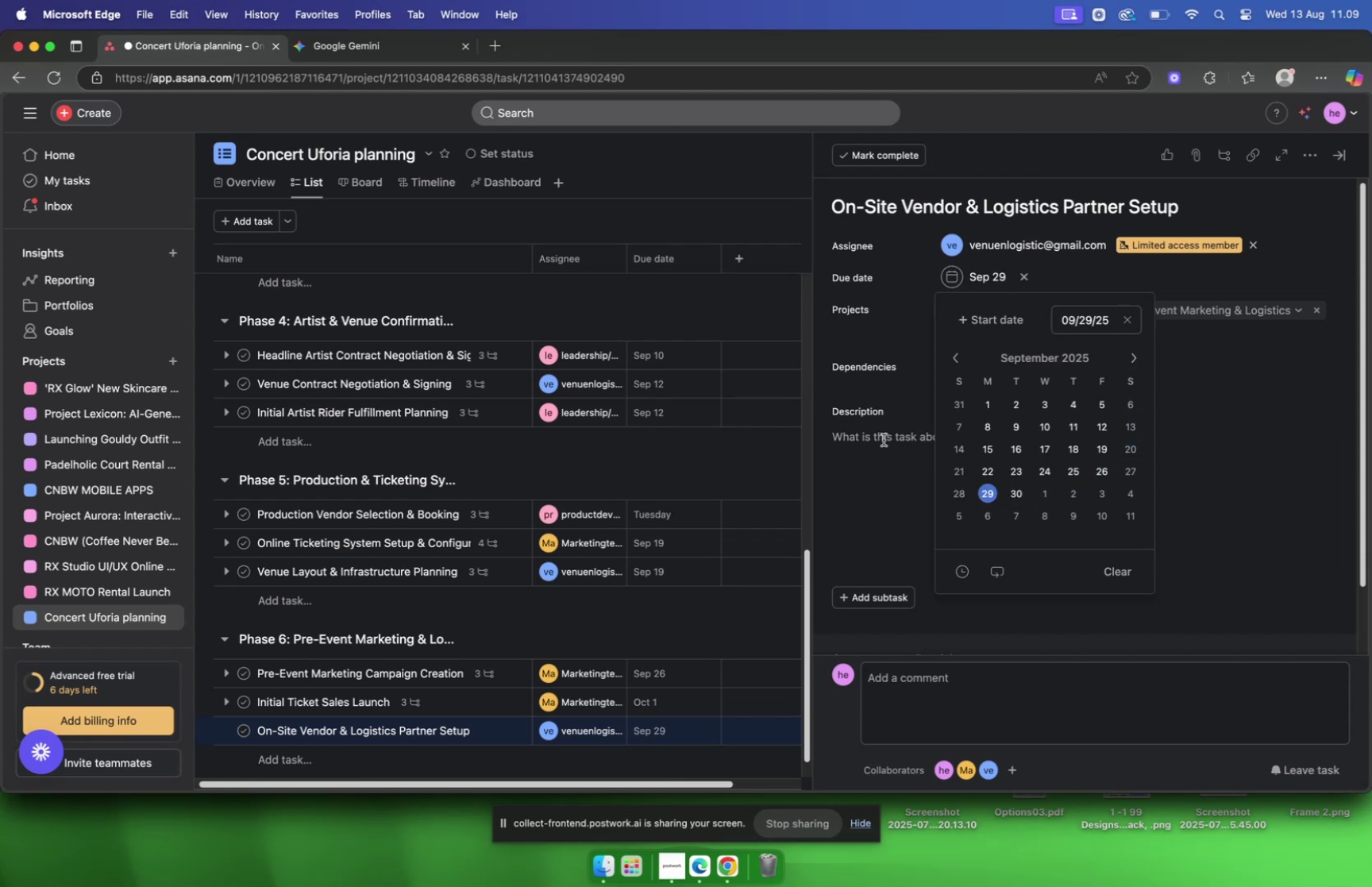 
left_click([888, 465])
 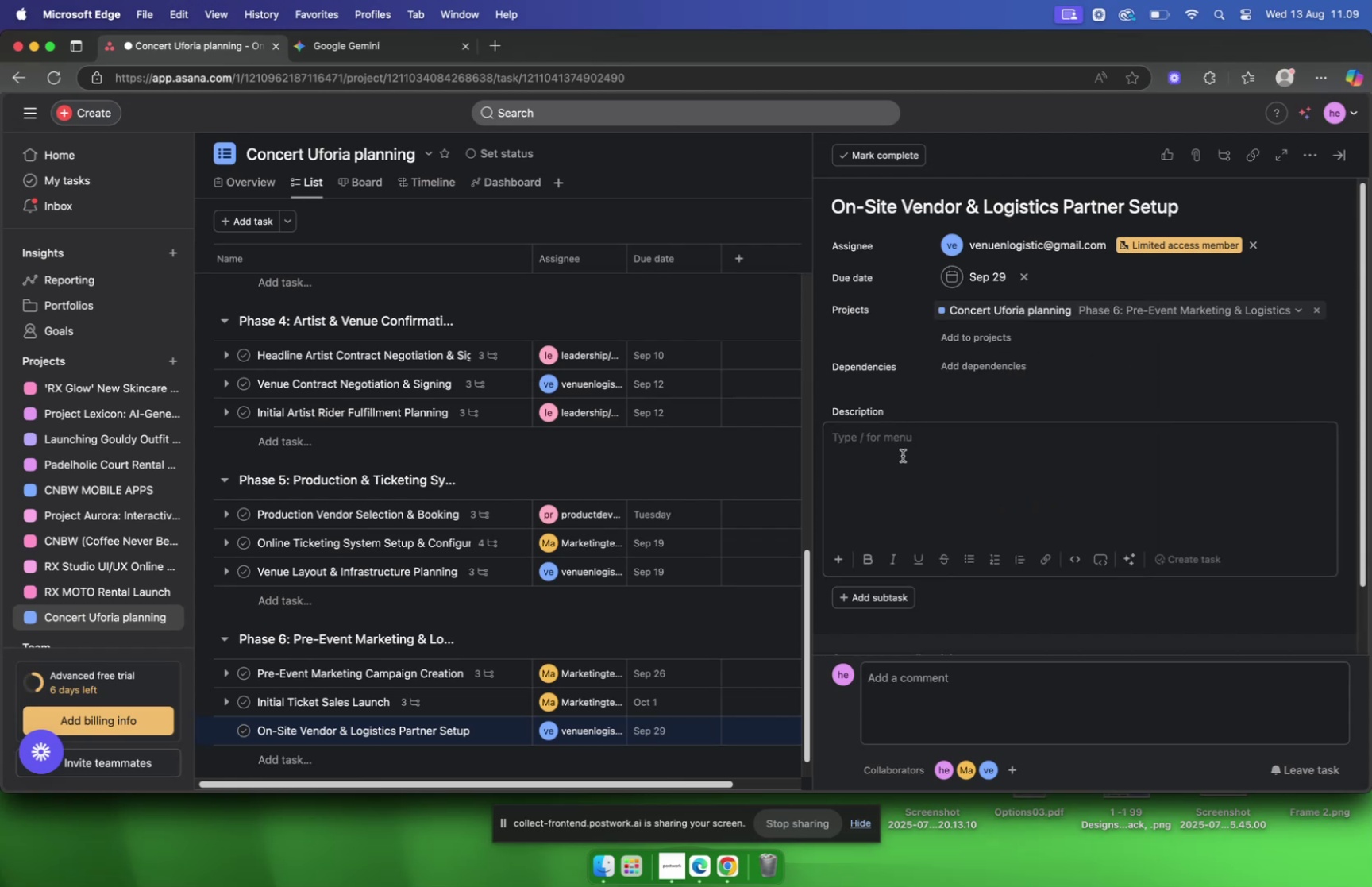 
key(Meta+V)
 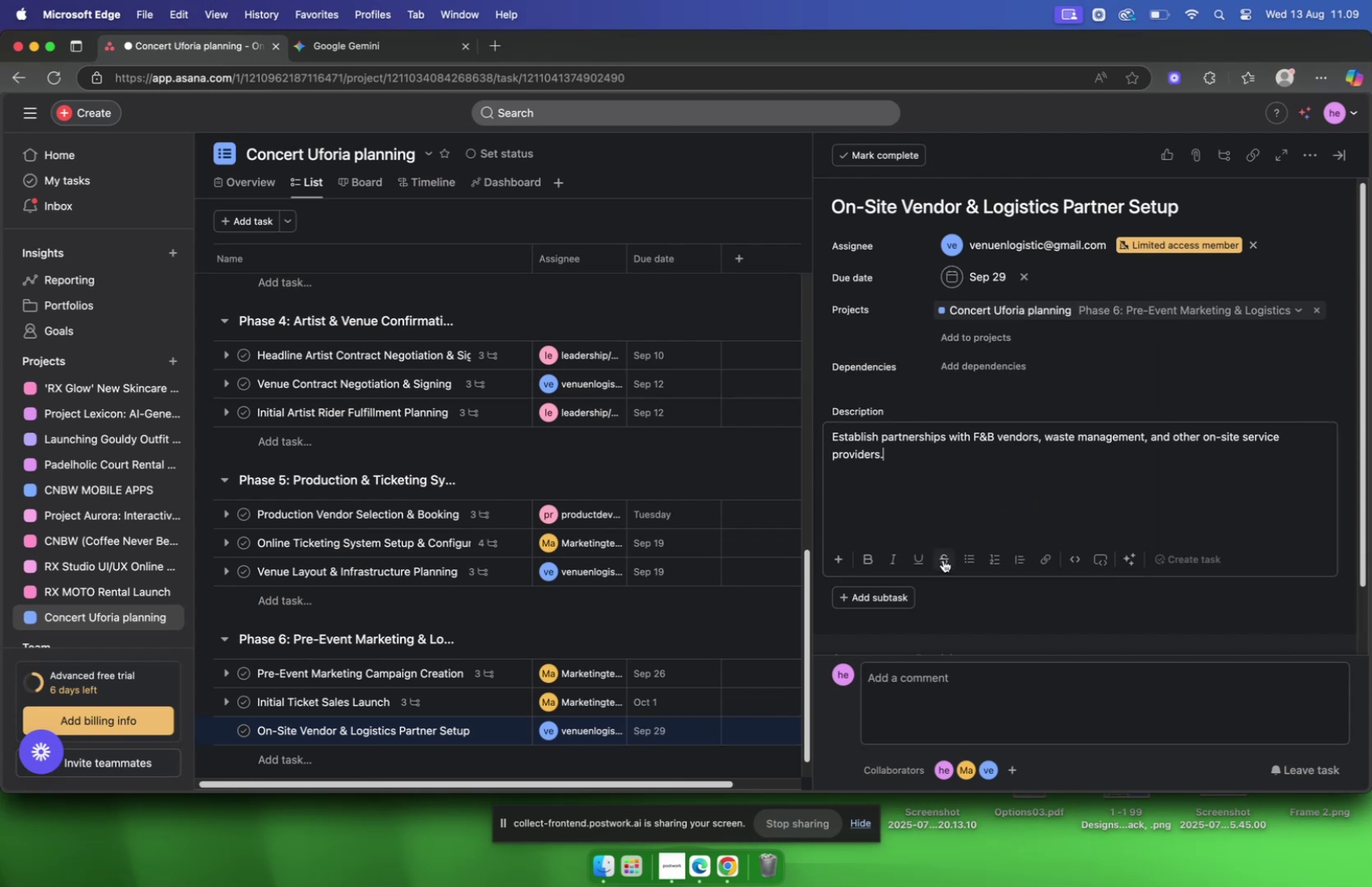 
left_click([942, 601])
 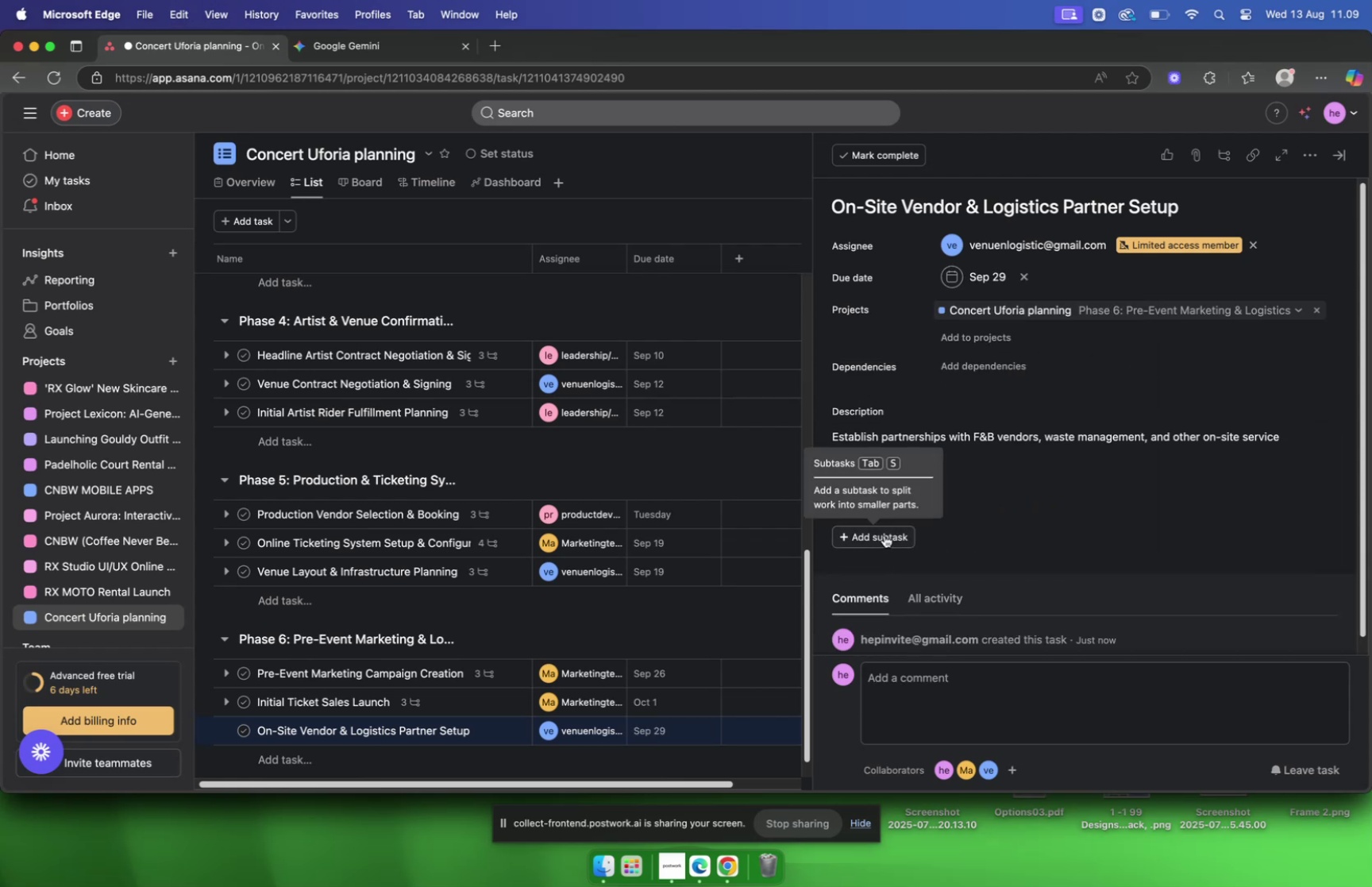 
left_click([884, 534])
 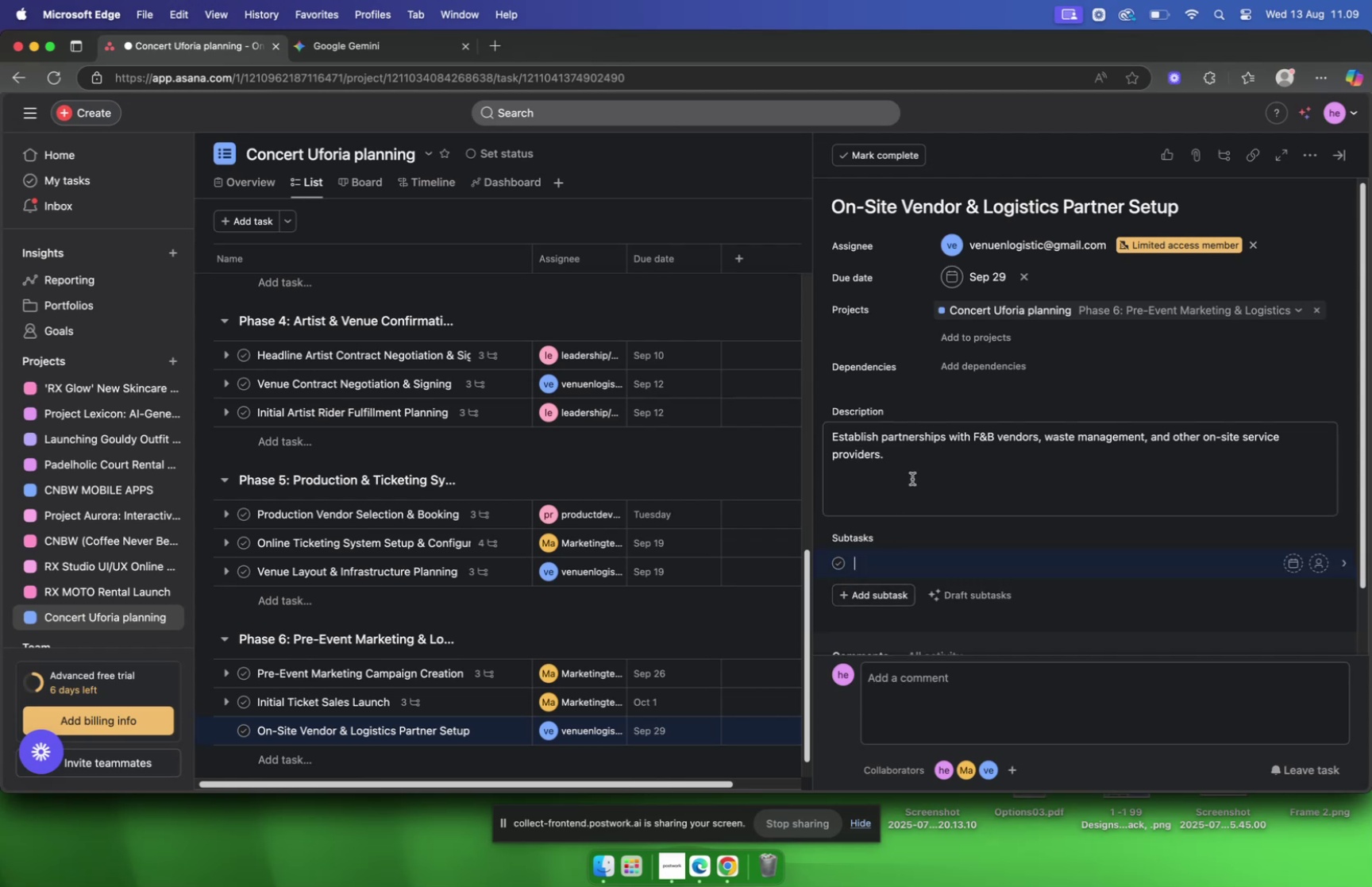 
scroll: coordinate [913, 465], scroll_direction: down, amount: 3.0
 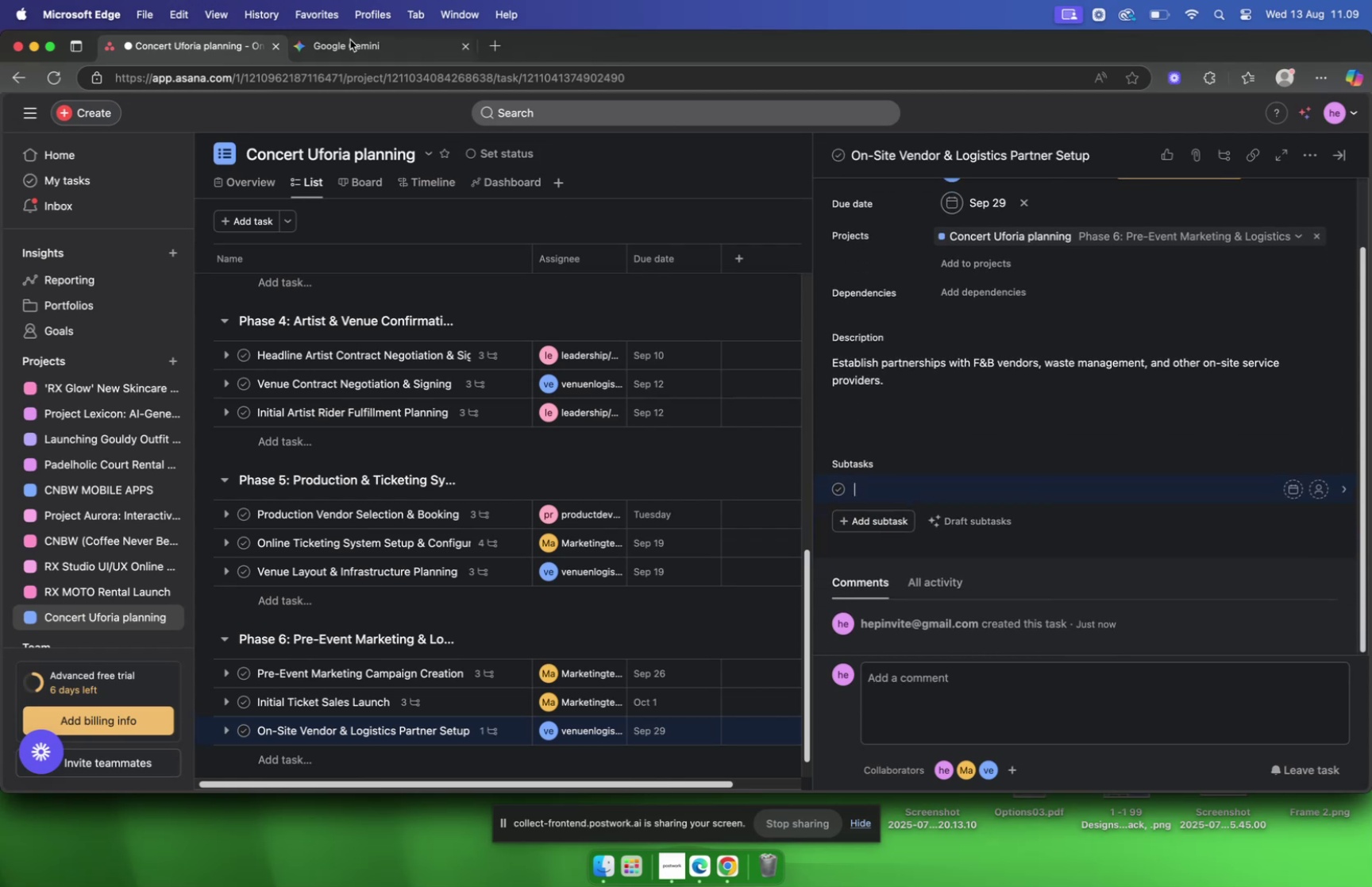 
left_click([350, 40])
 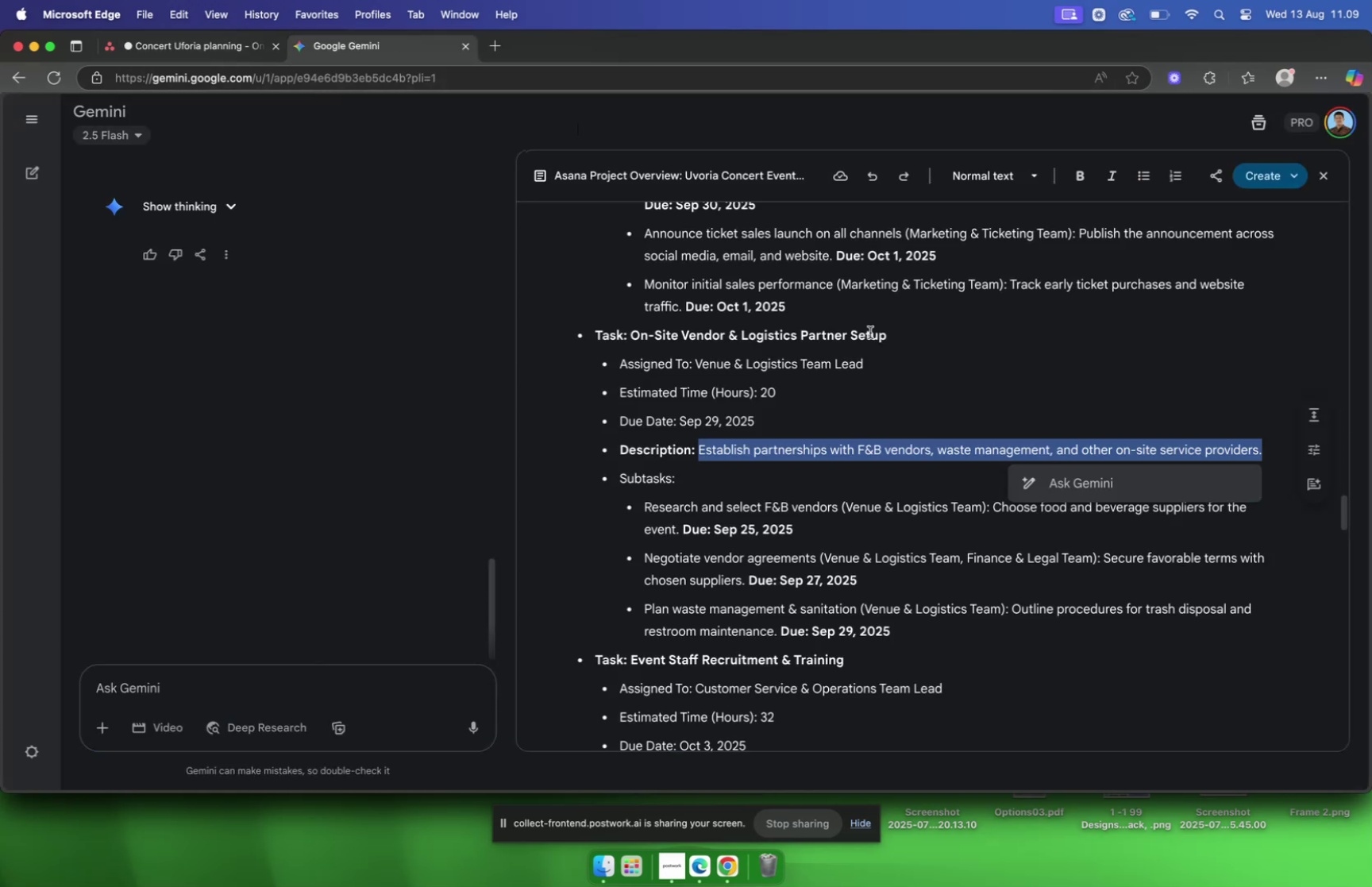 
left_click([870, 332])
 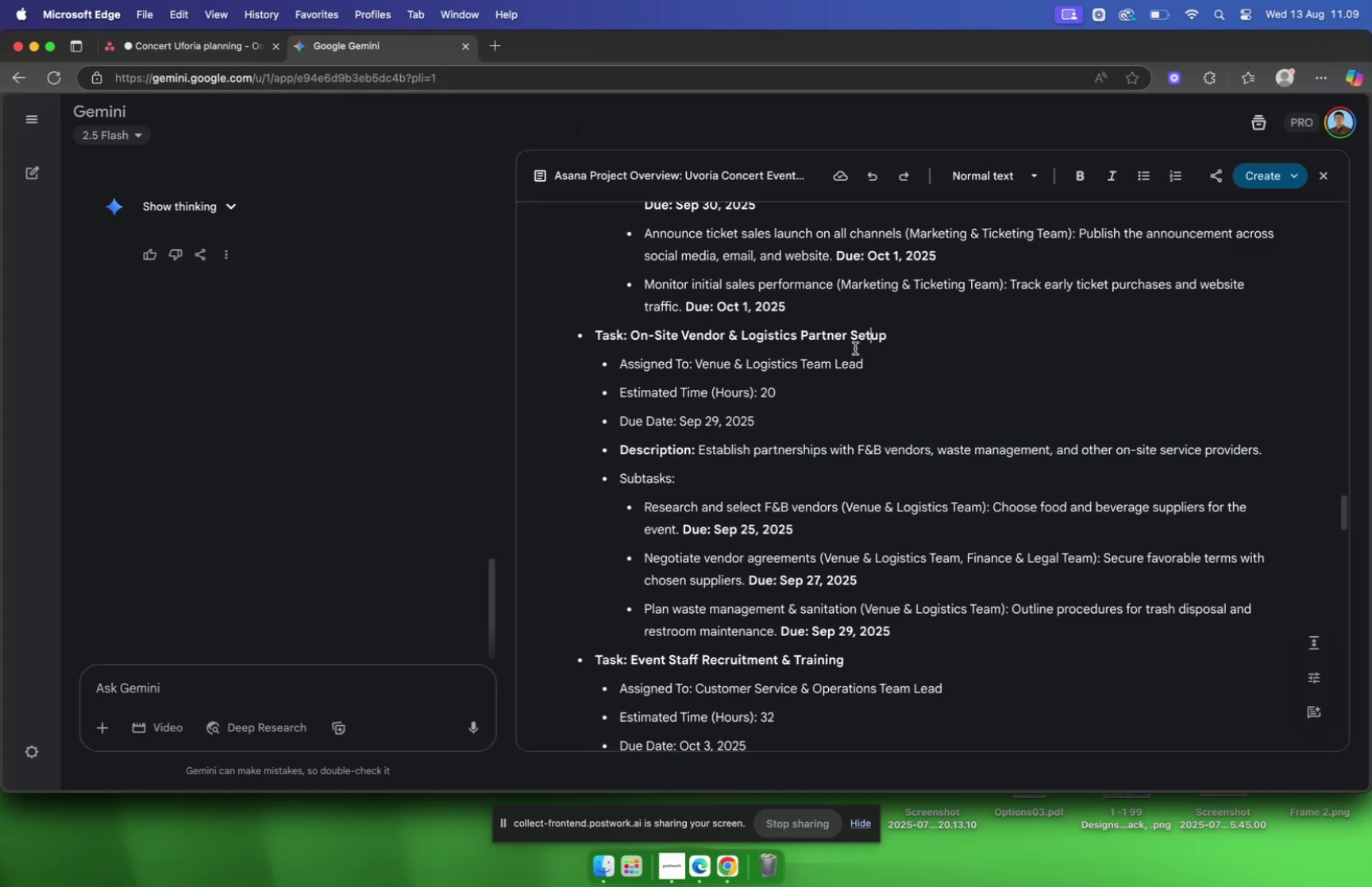 
scroll: coordinate [855, 348], scroll_direction: down, amount: 9.0
 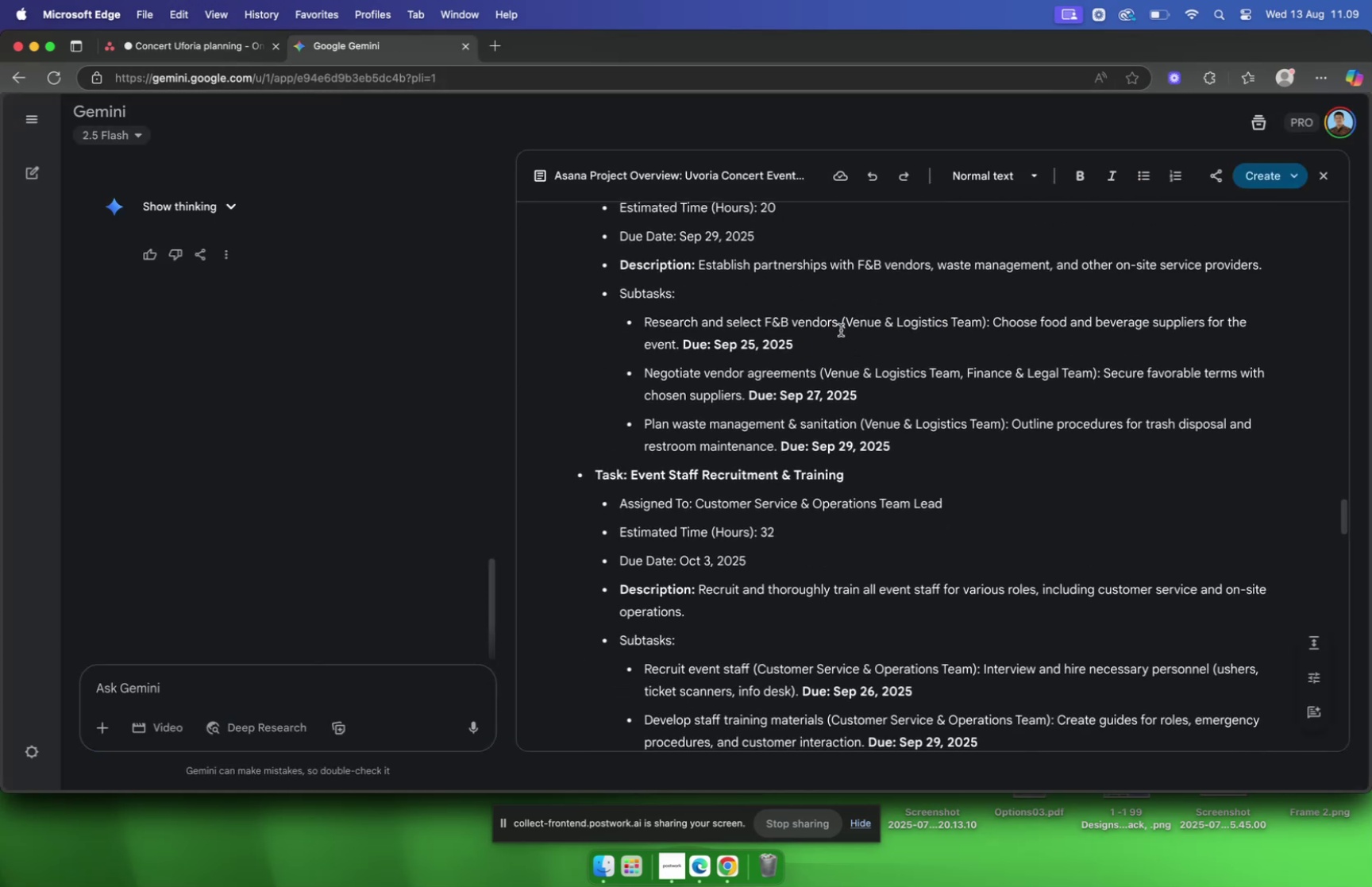 
left_click_drag(start_coordinate=[839, 329], to_coordinate=[646, 324])
 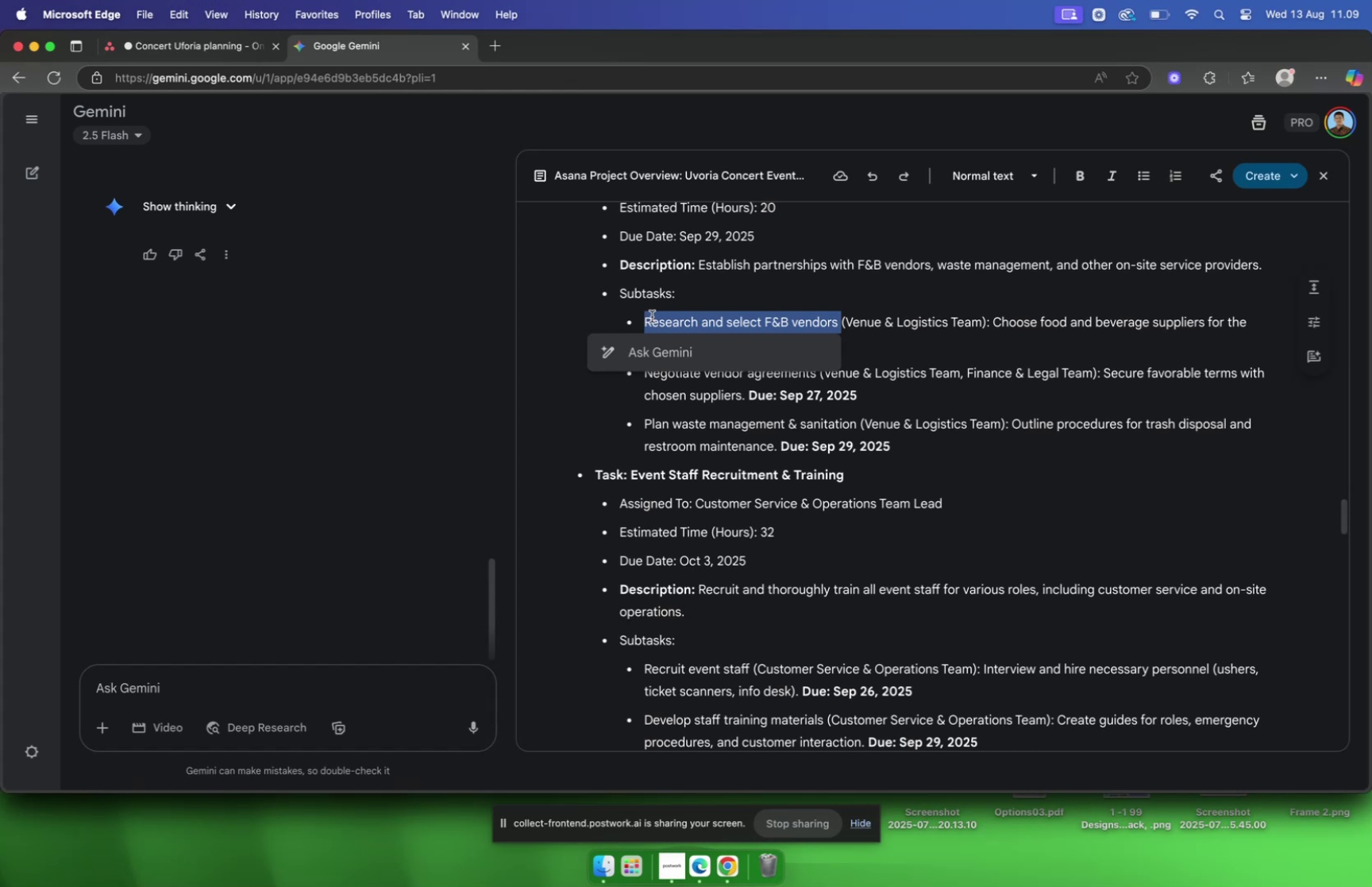 
key(Meta+C)
 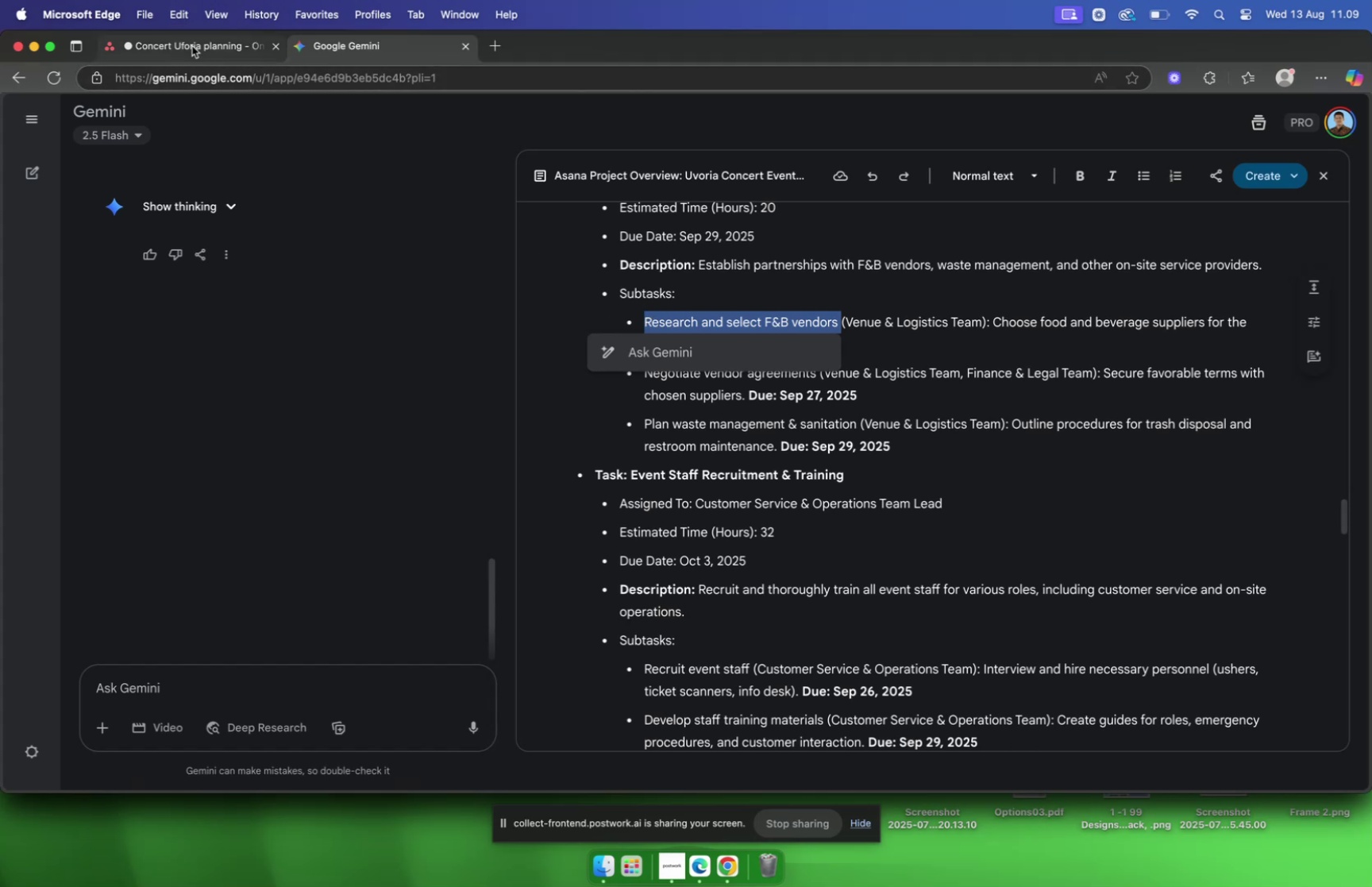 
left_click([192, 46])
 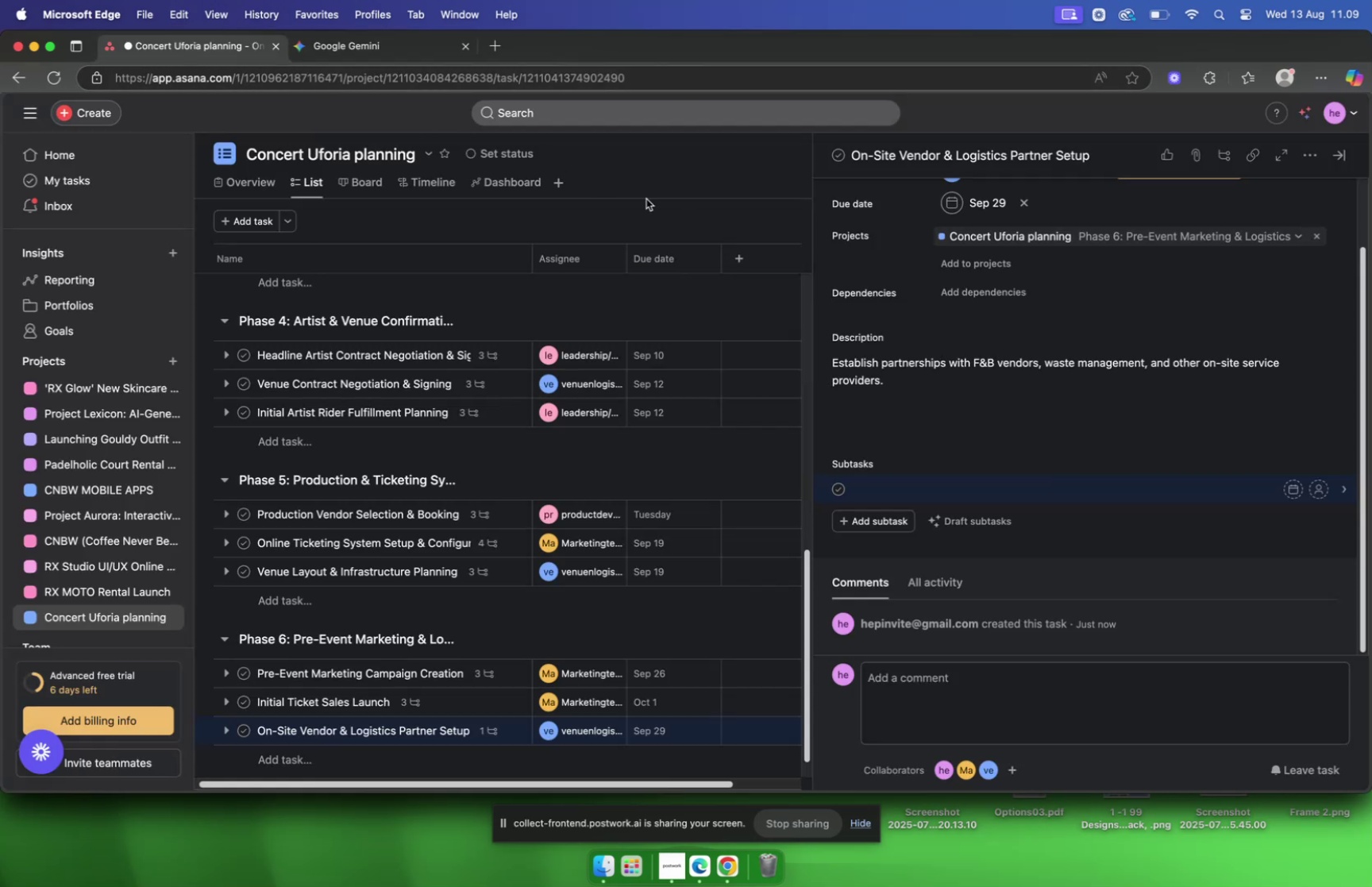 
key(Meta+V)
 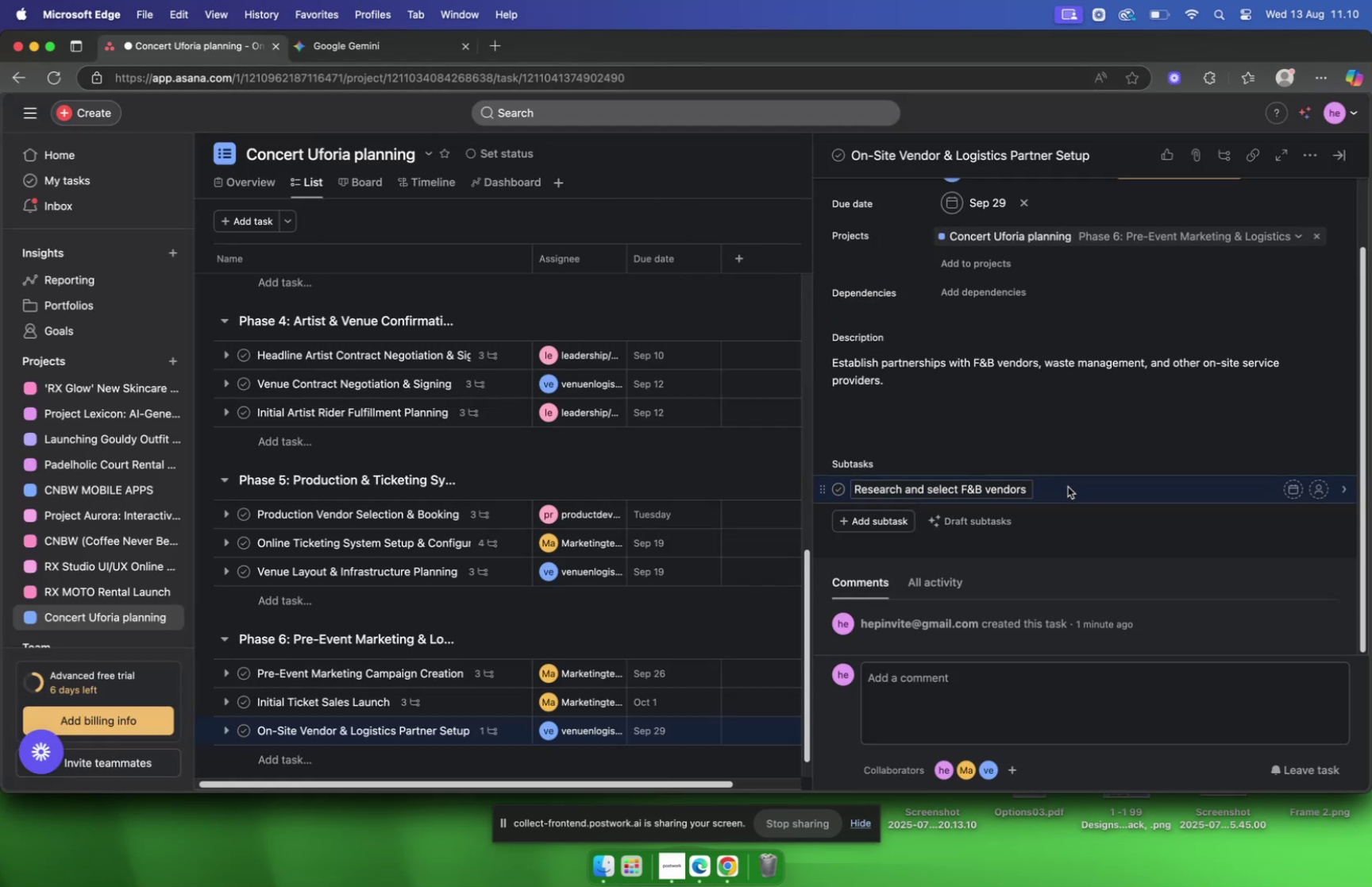 
key(Backspace)
 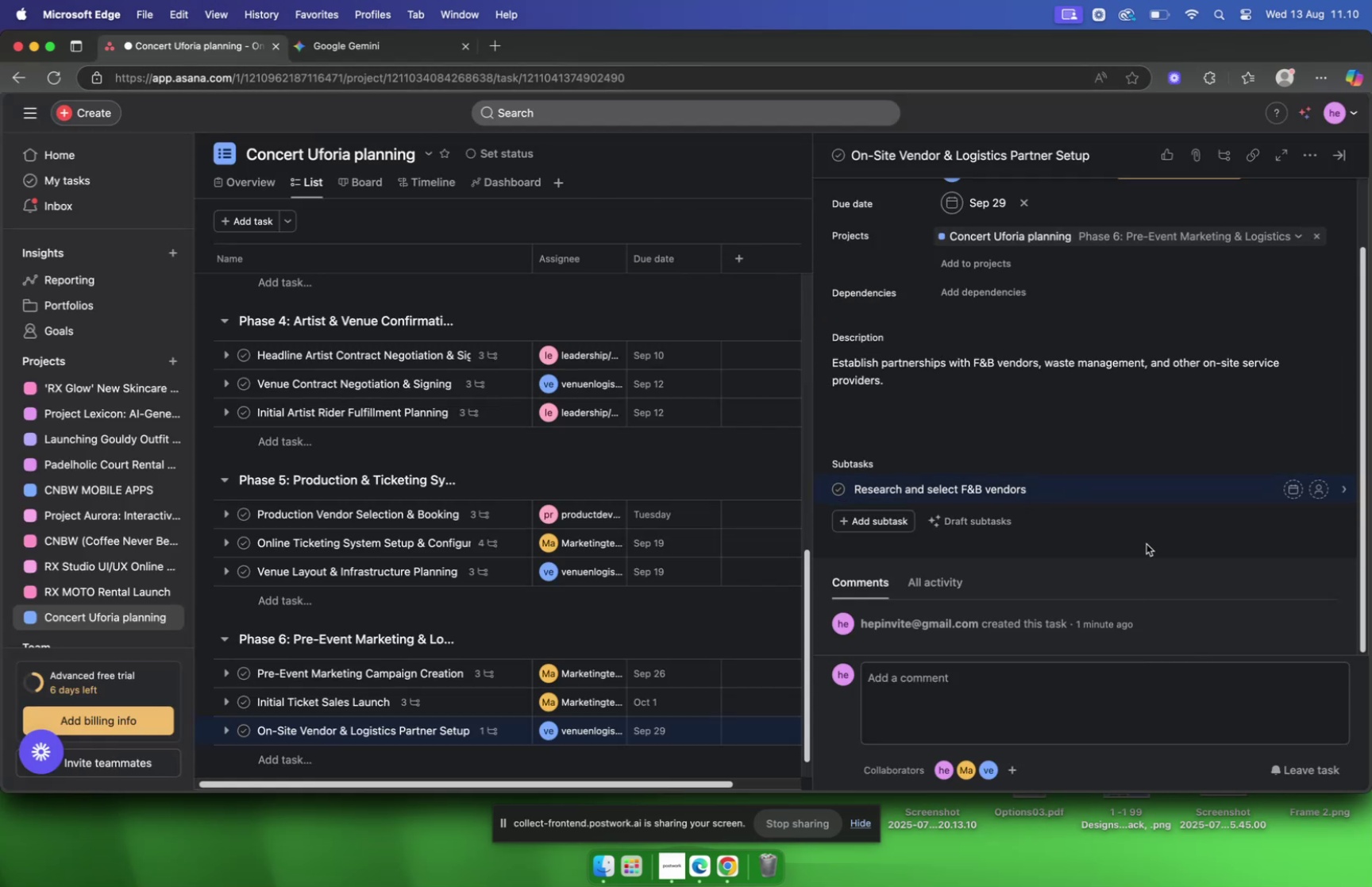 
left_click([1108, 493])
 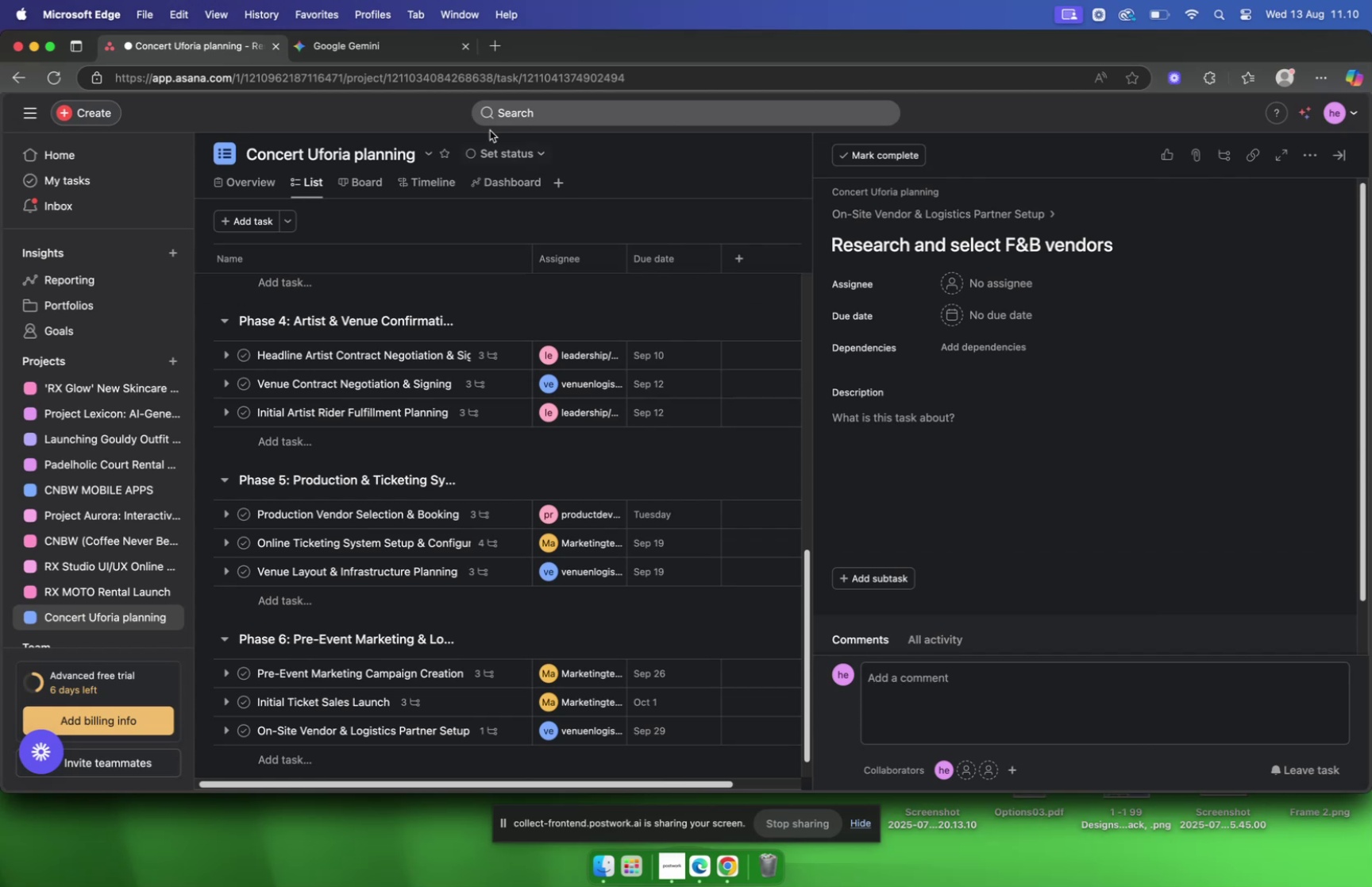 
left_click([397, 52])
 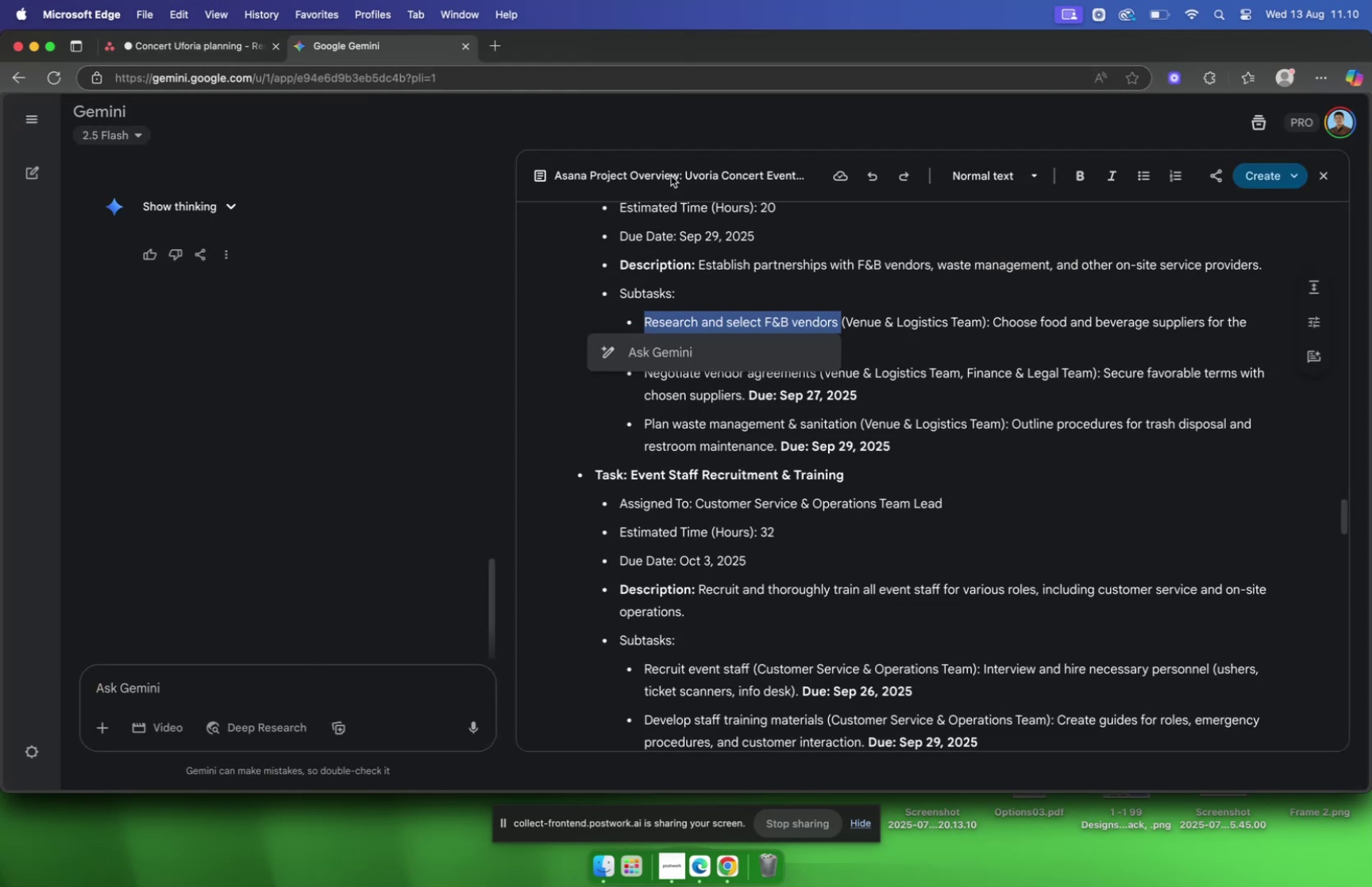 
left_click([877, 281])
 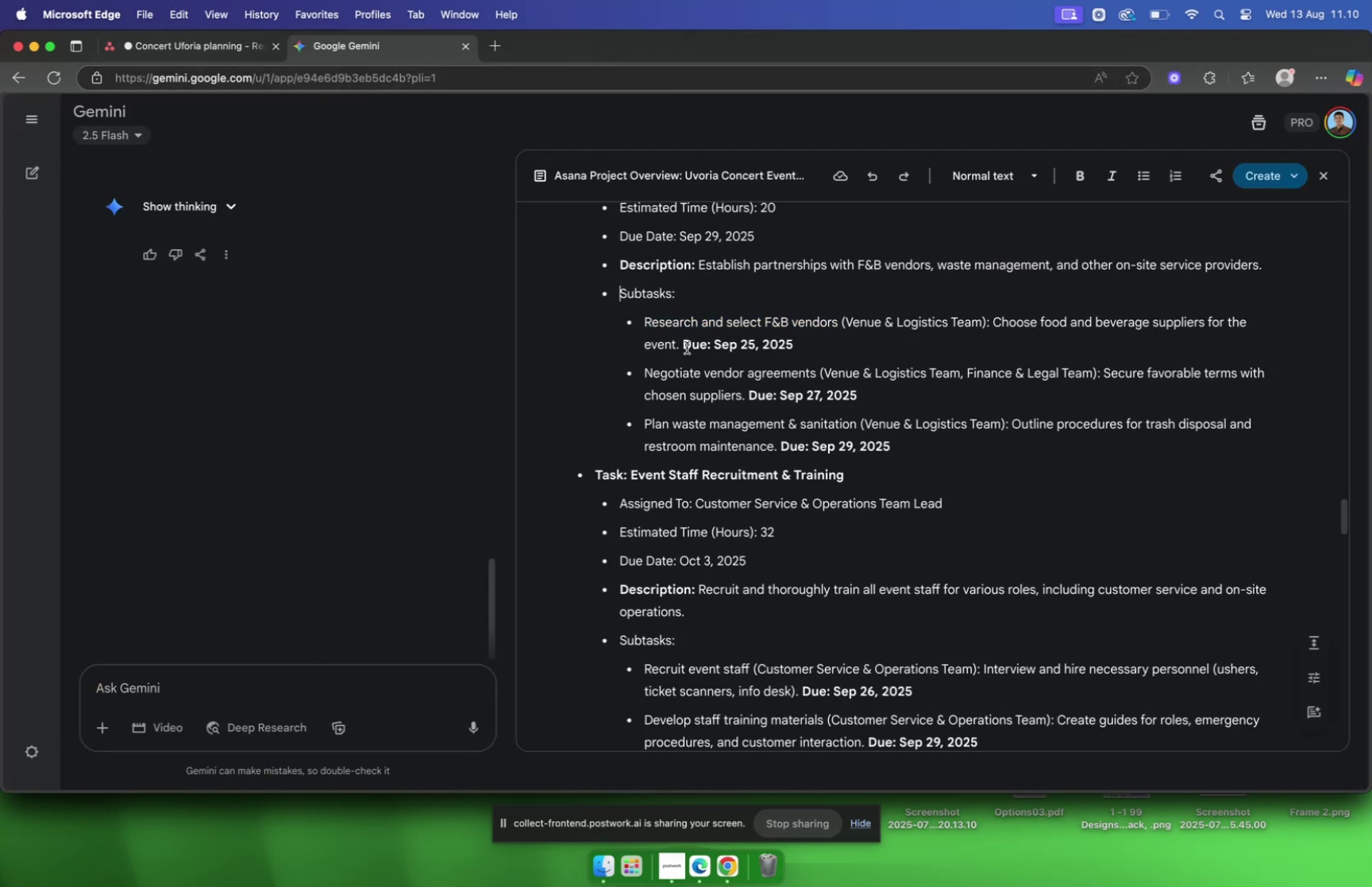 
left_click_drag(start_coordinate=[679, 347], to_coordinate=[996, 318])
 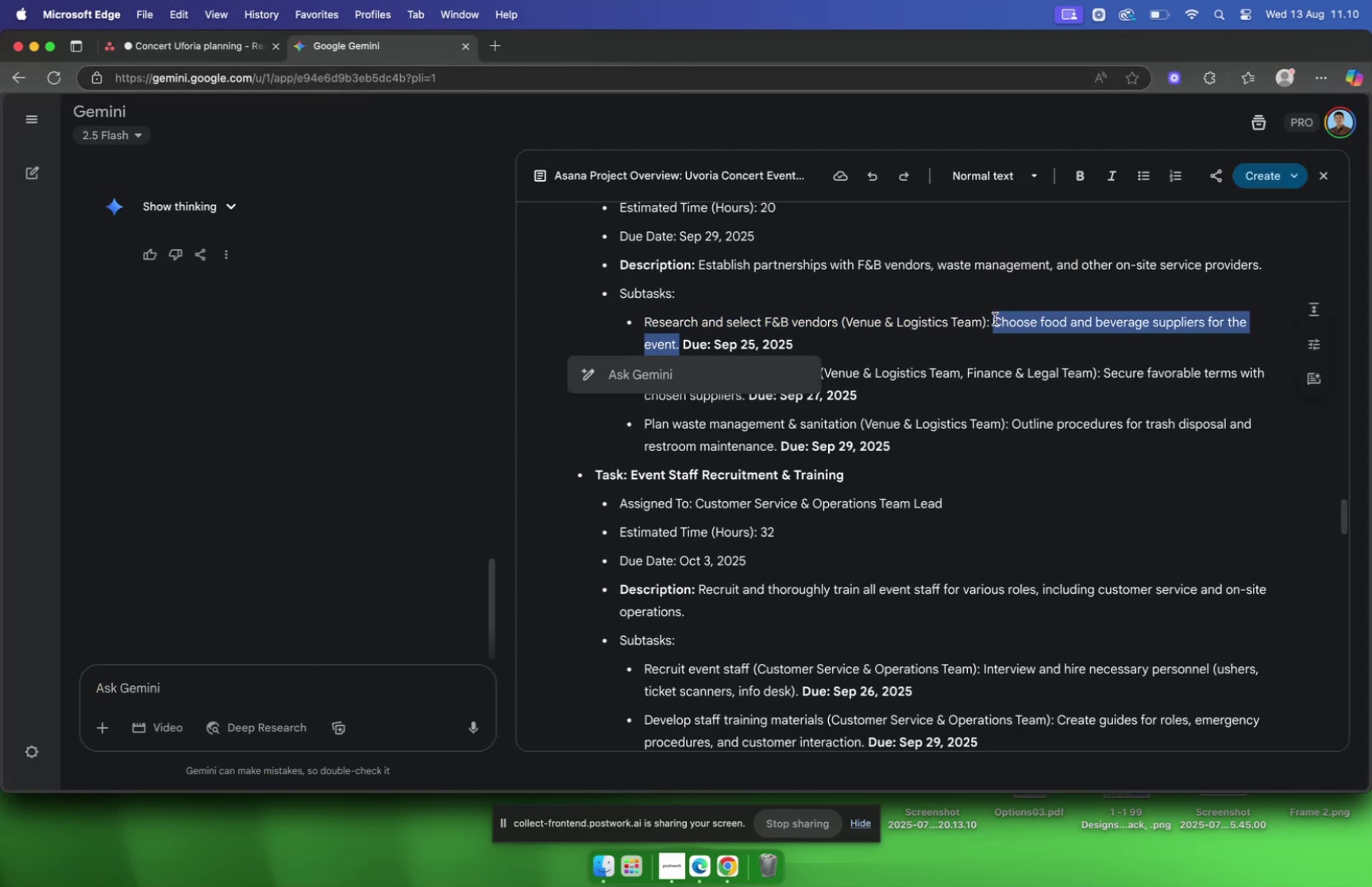 
key(Meta+C)
 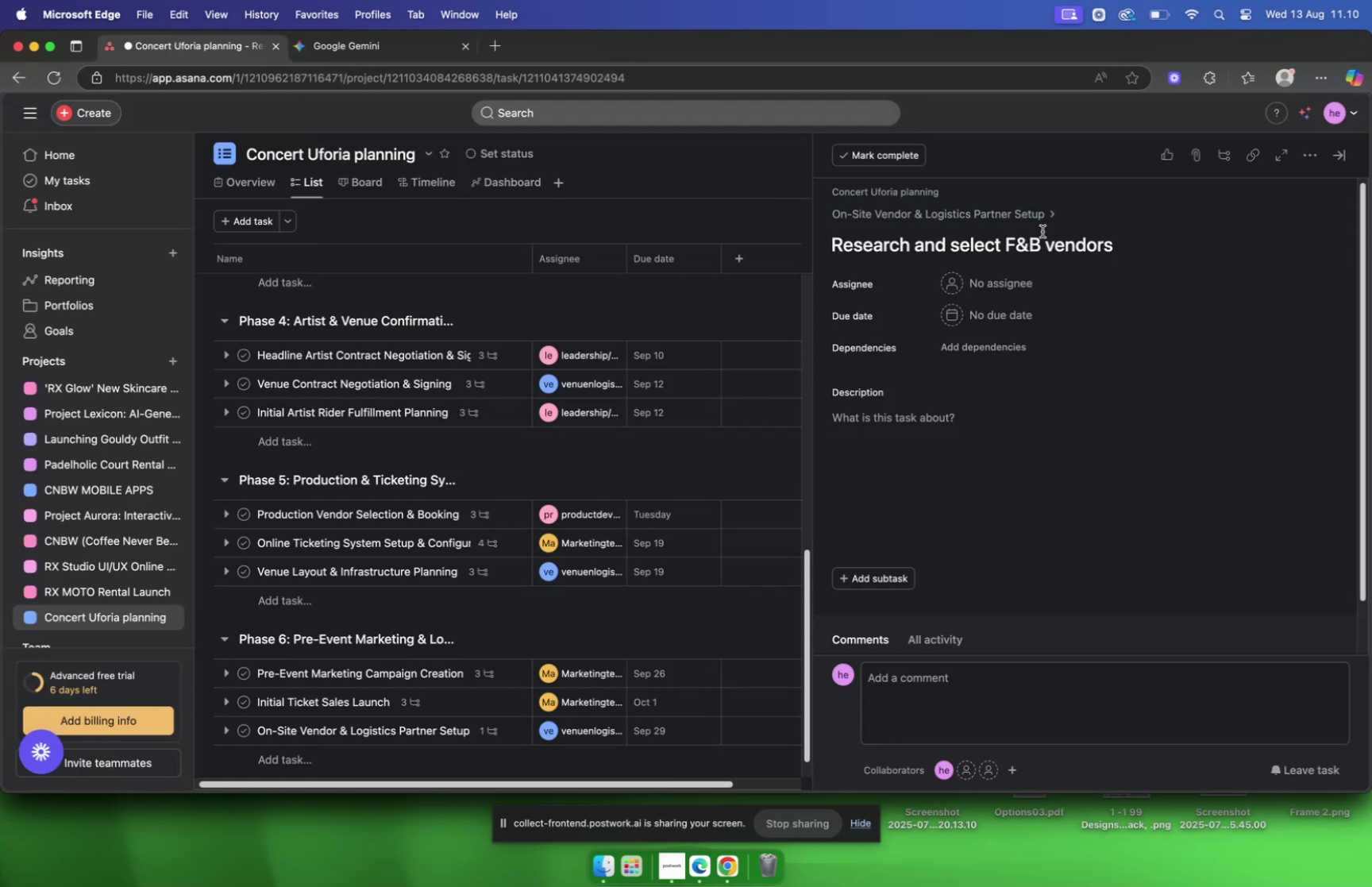 
left_click([1026, 286])
 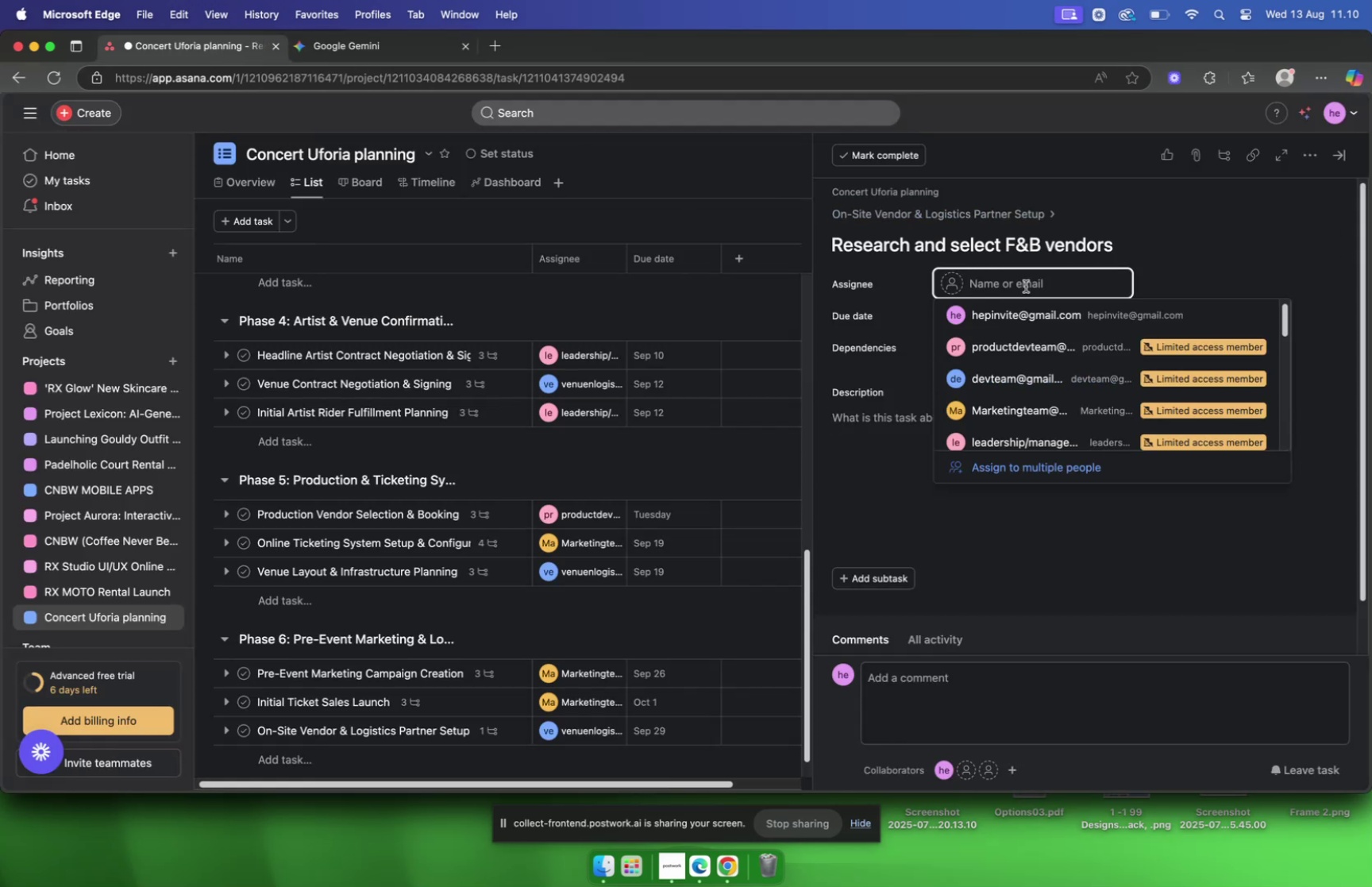 
type(venu)
 